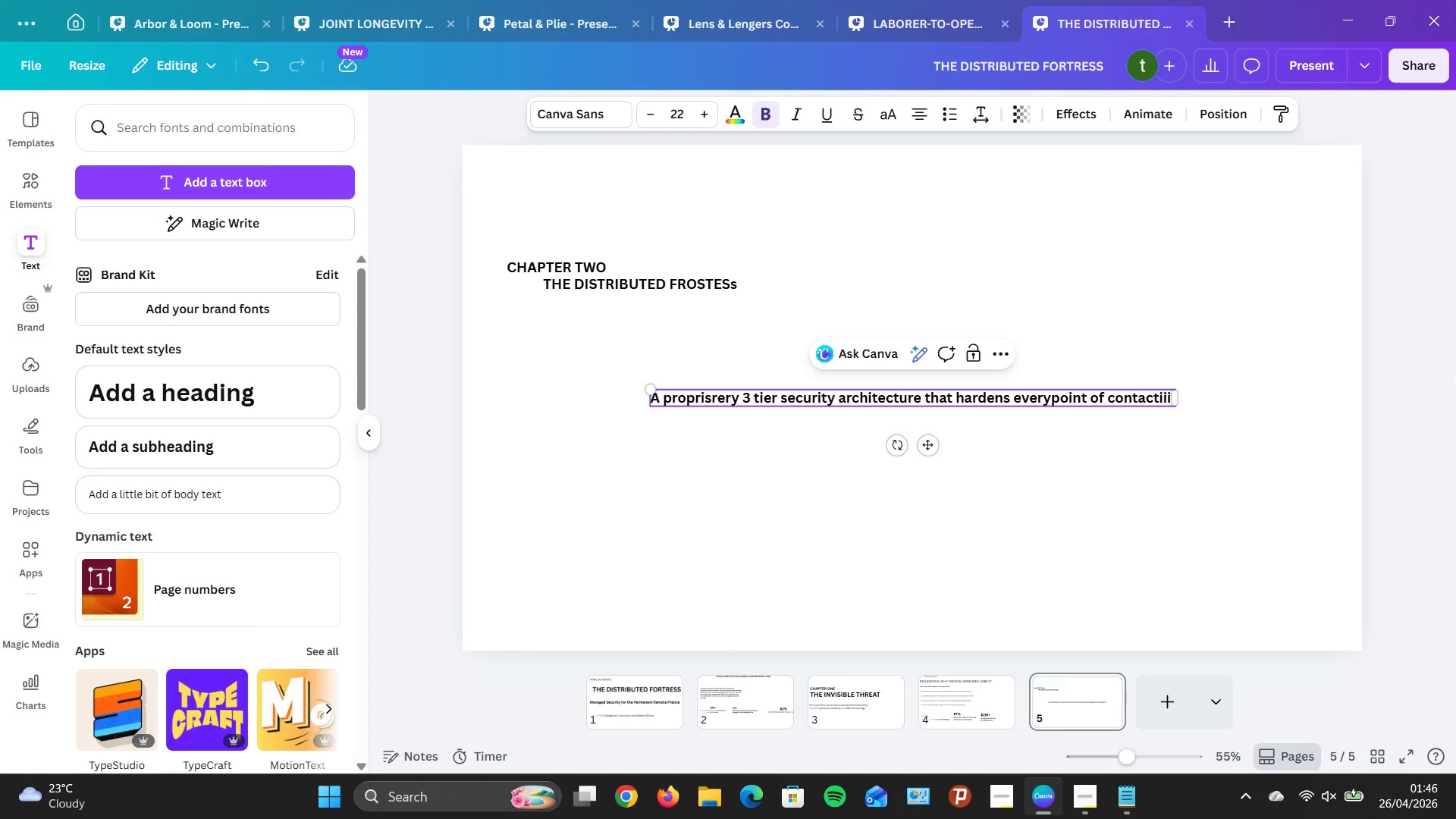 
key(Backspace)
 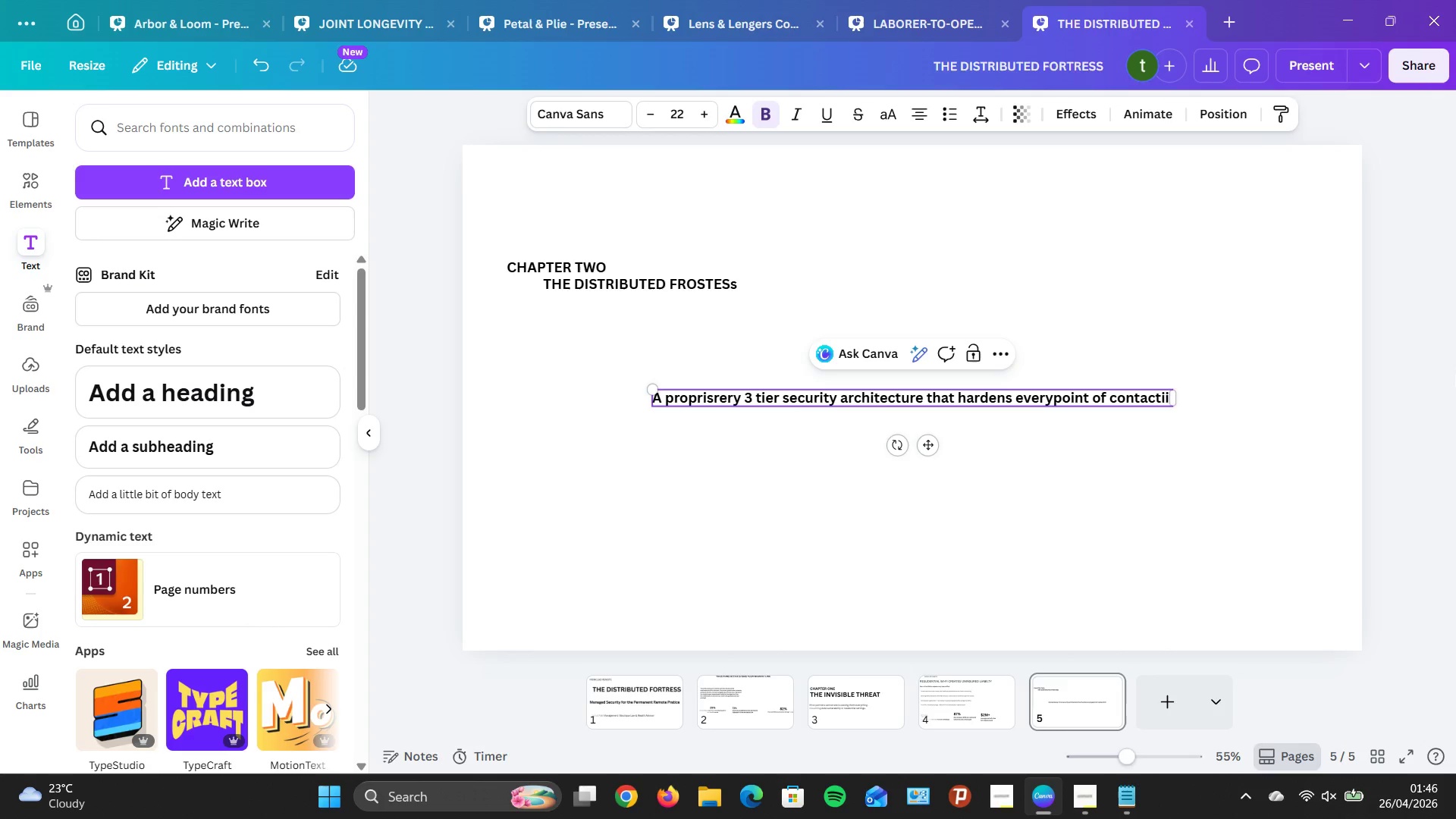 
key(Backspace)
 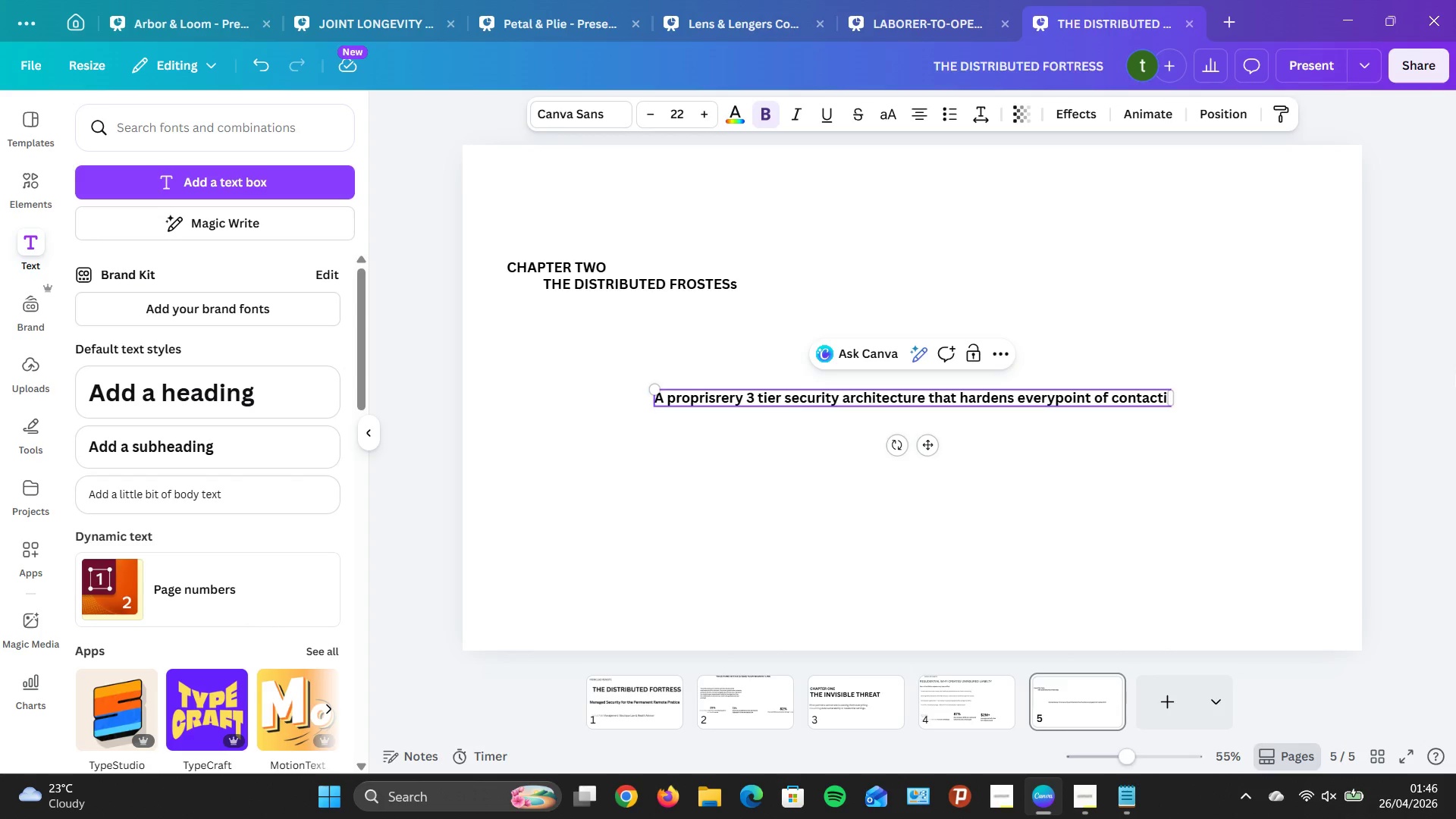 
key(Backspace)
 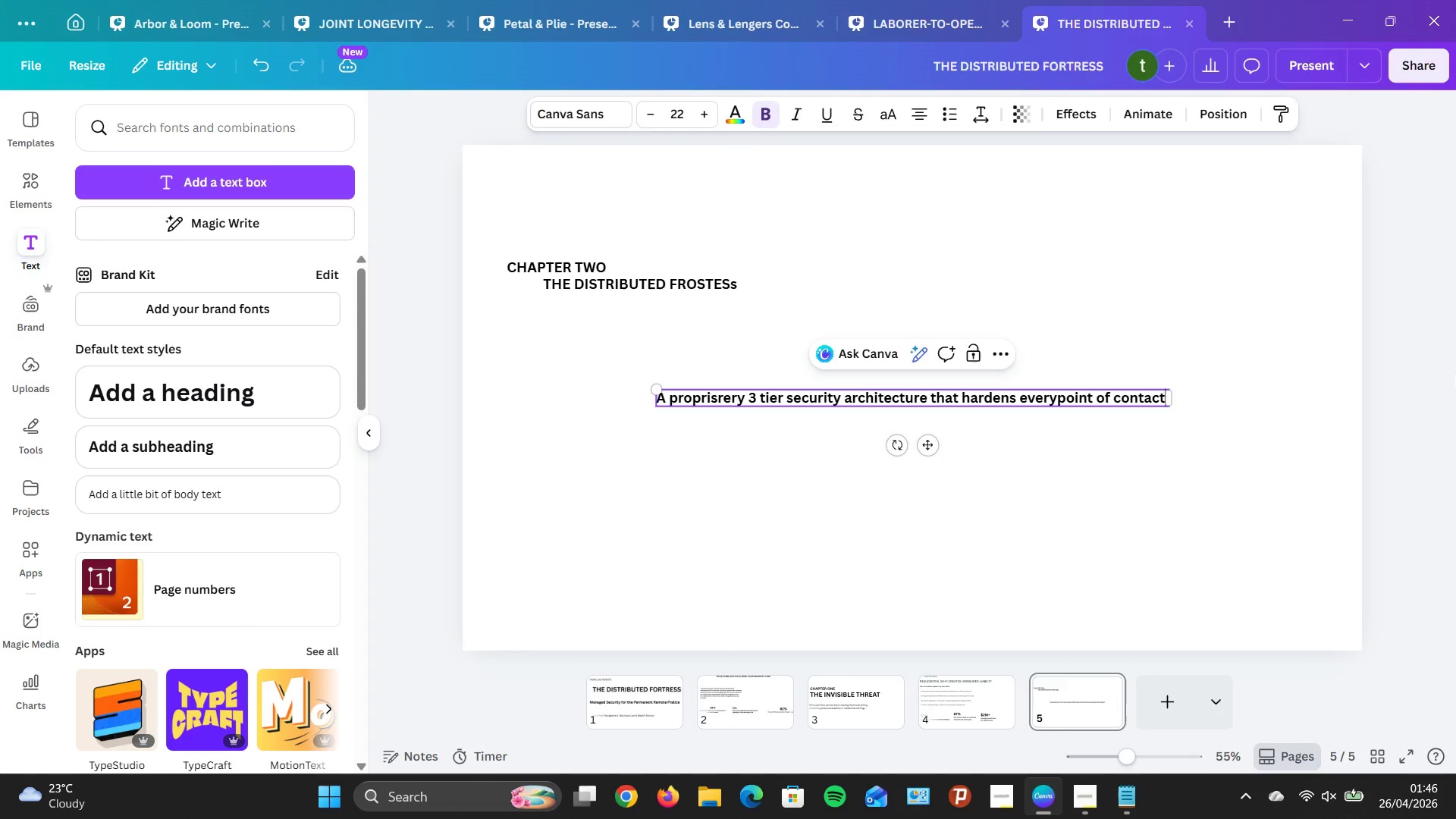 
key(Backspace)
 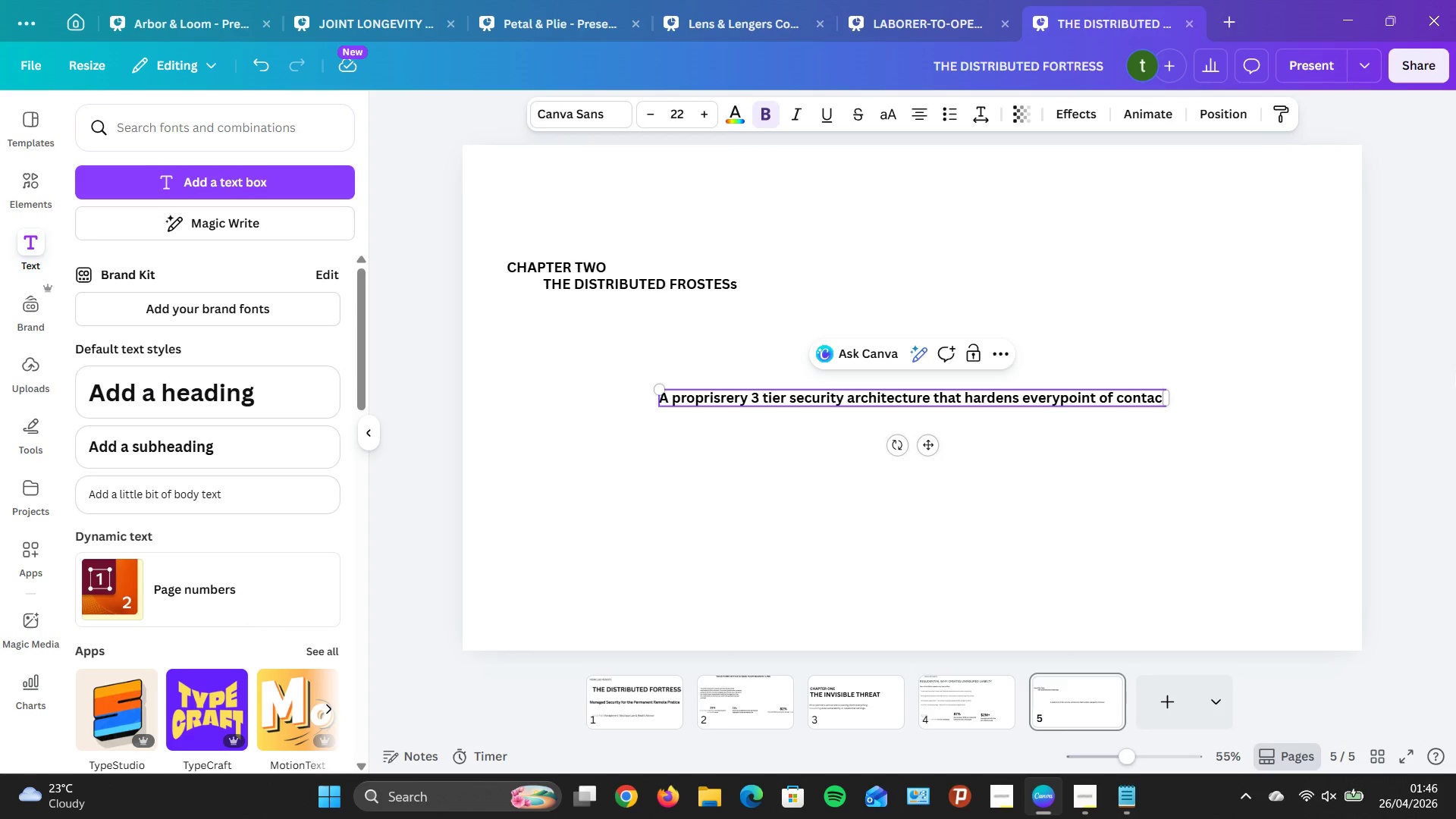 
key(T)
 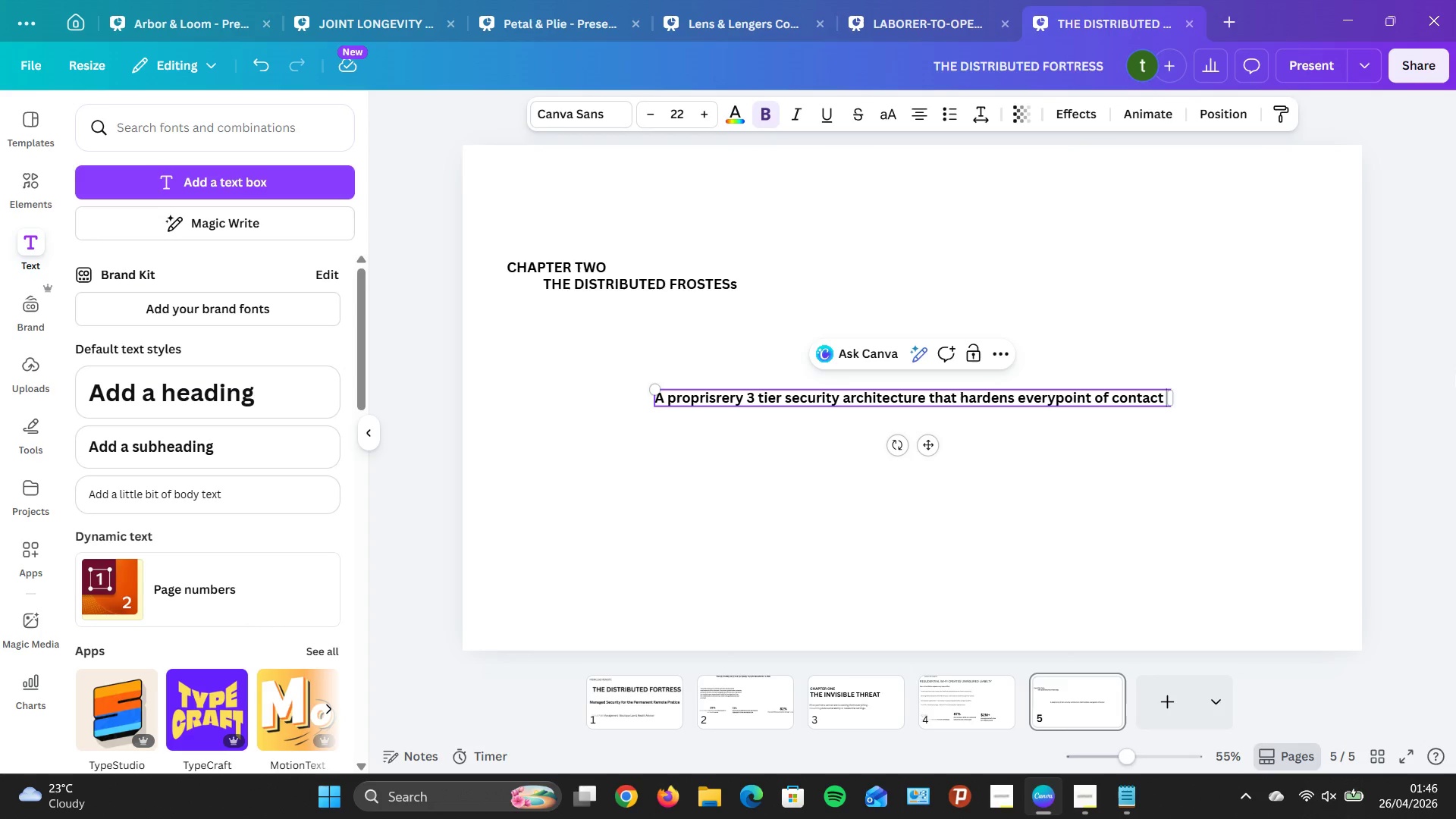 
key(Space)
 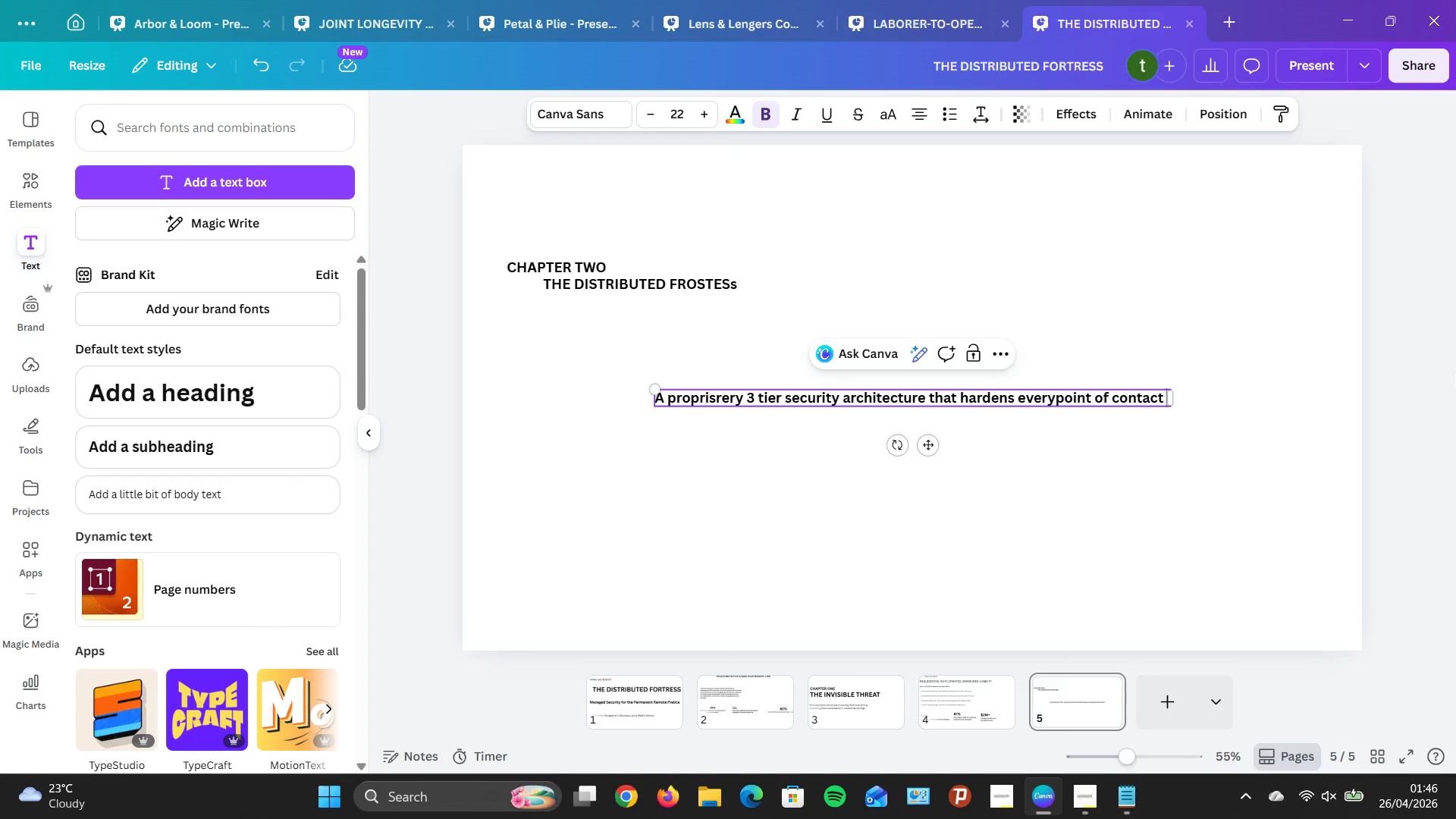 
type(BETWEEN YOU R PRATCE AND THE DIGITAL WOLR)
key(Backspace)
key(Backspace)
type(RLD.)
 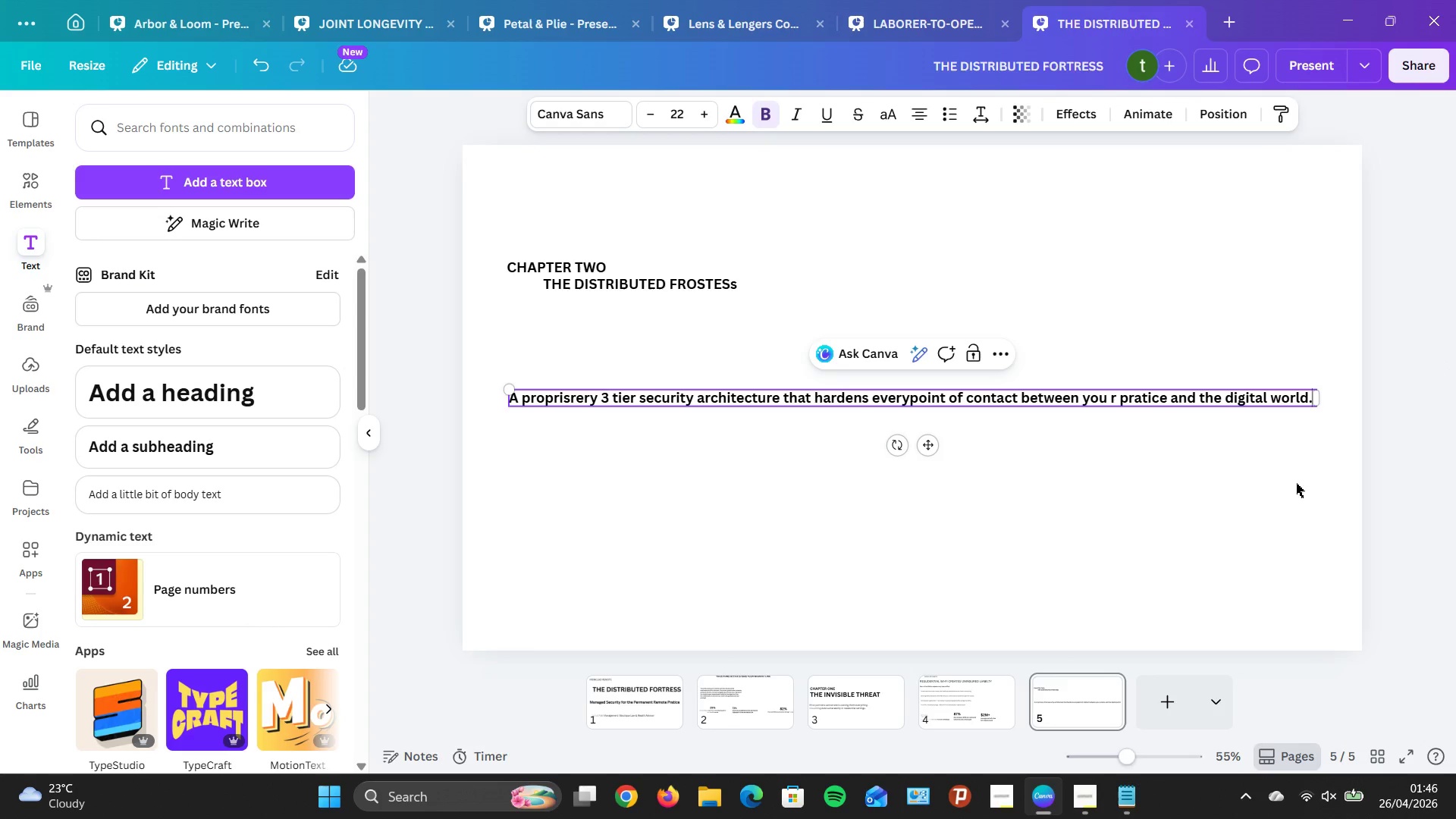 
left_click([1075, 491])
 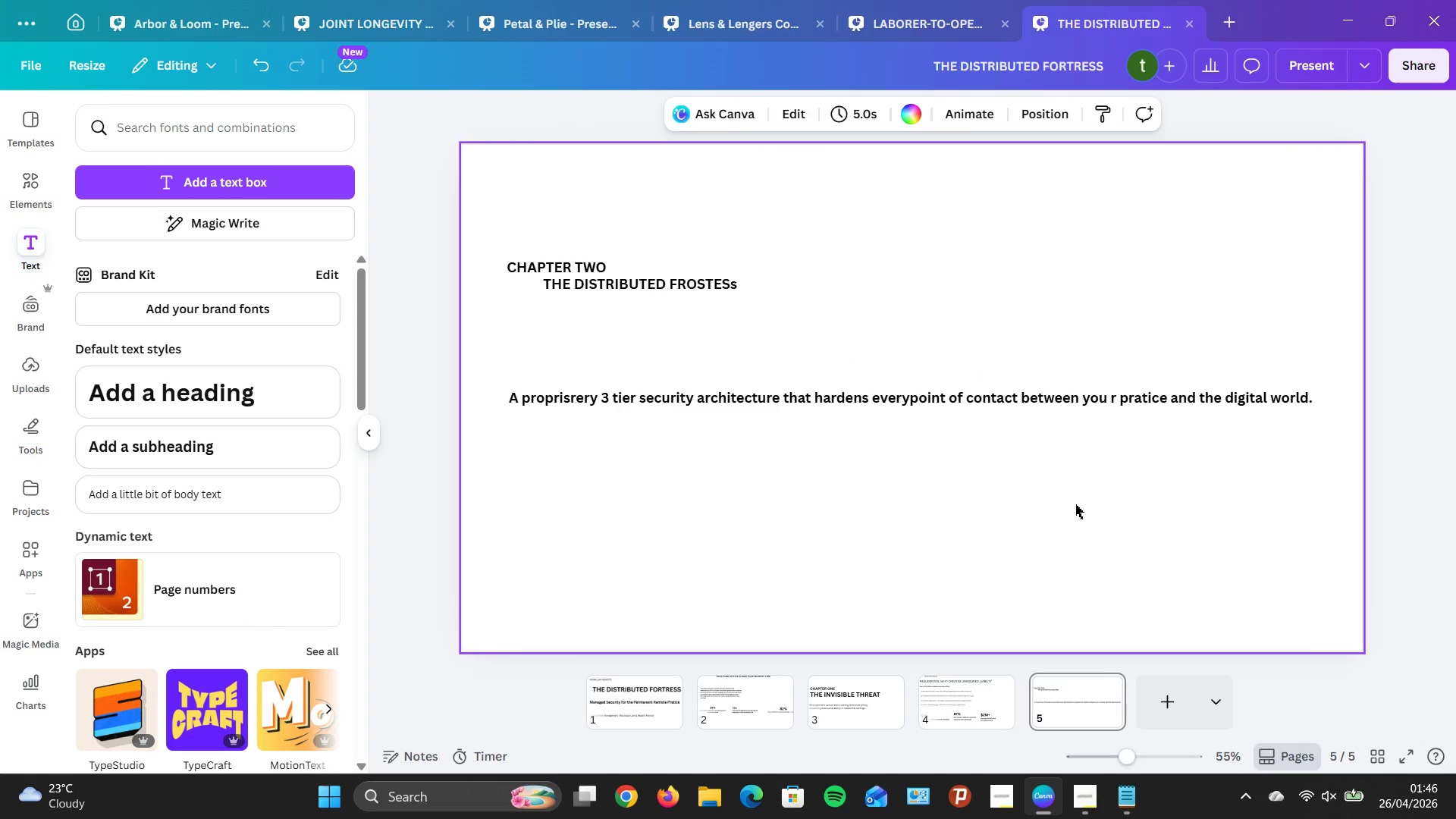 
wait(6.28)
 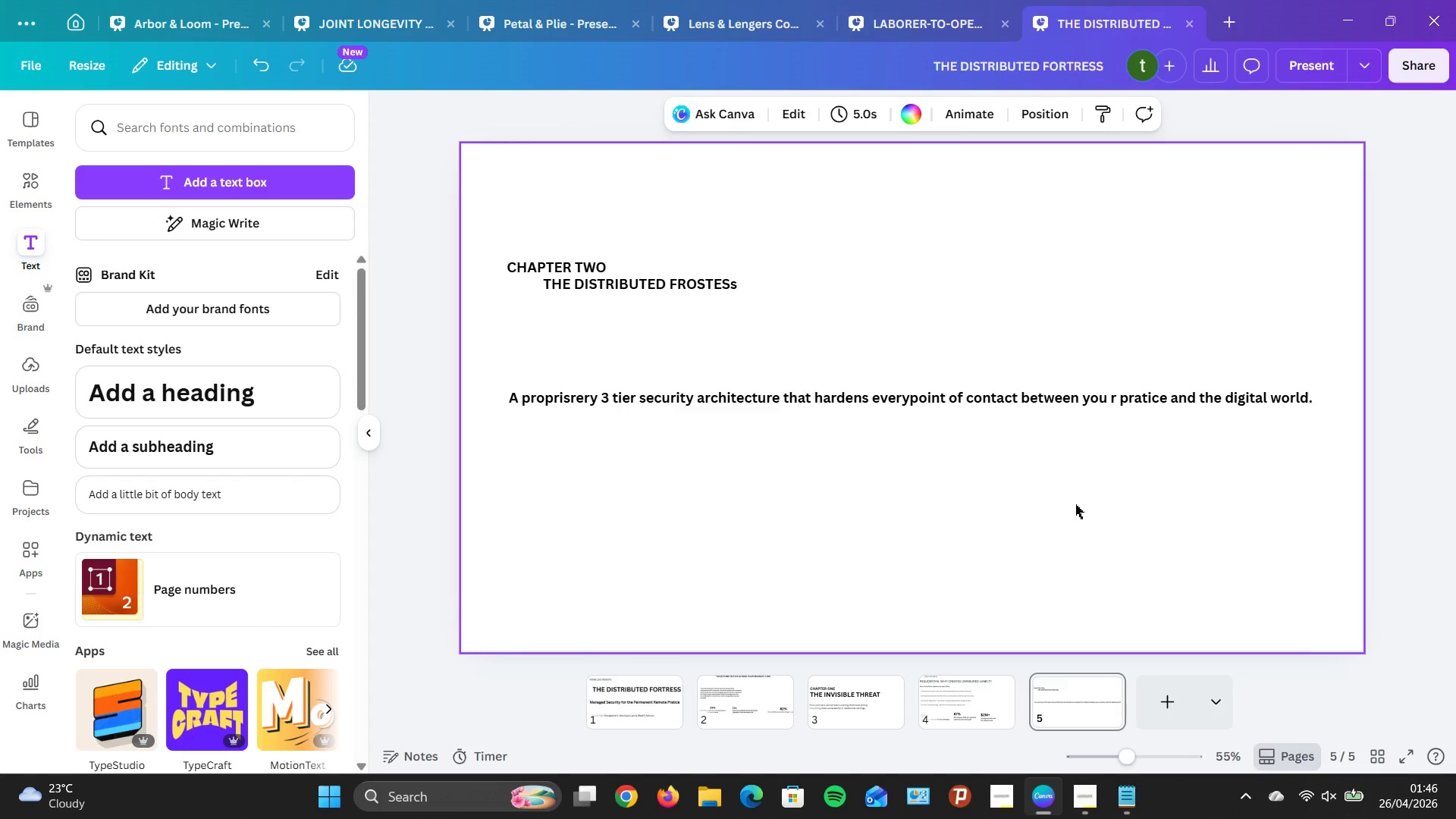 
scroll: coordinate [791, 408], scroll_direction: up, amount: 2.0
 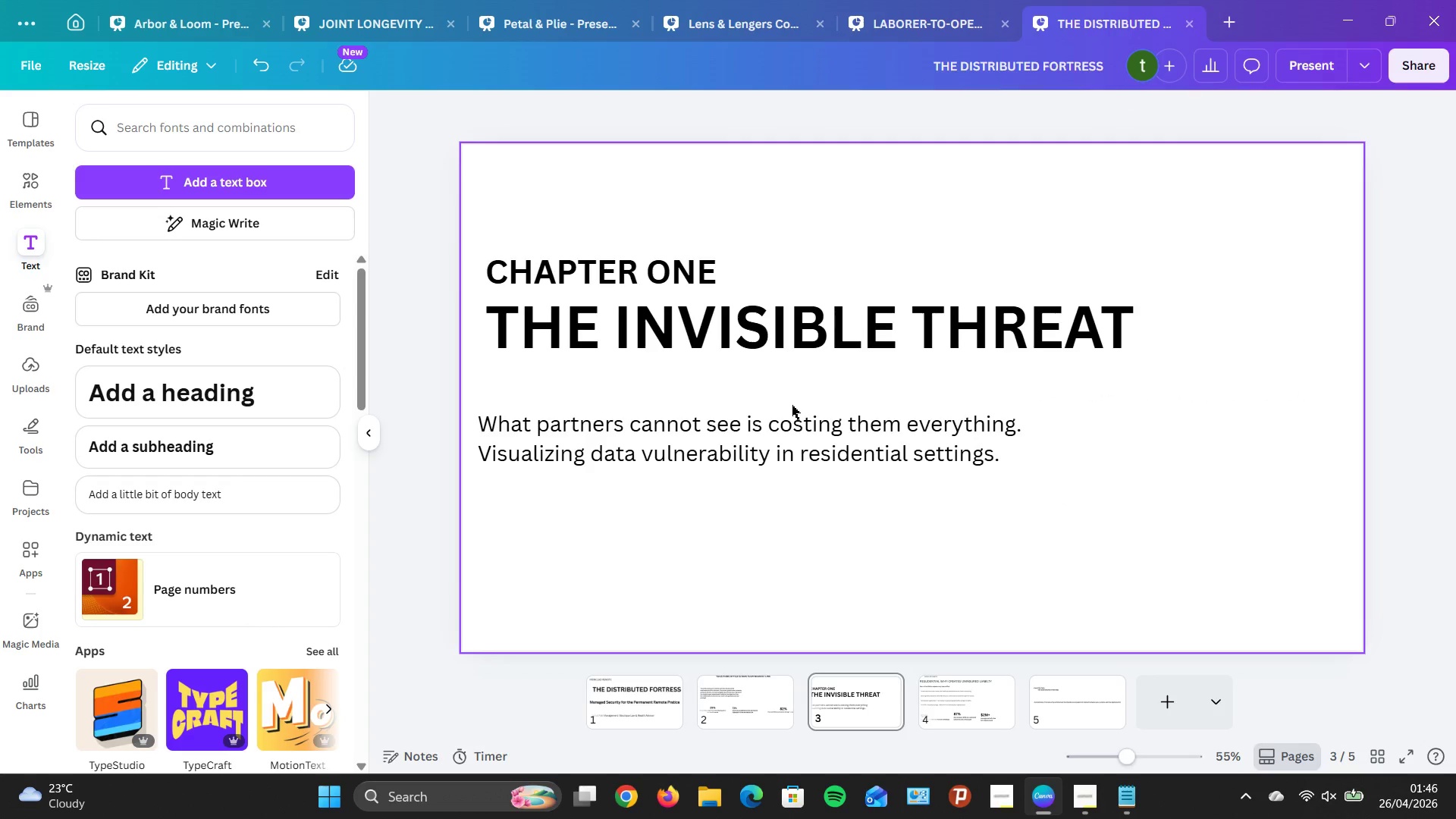 
scroll: coordinate [795, 400], scroll_direction: down, amount: 4.0
 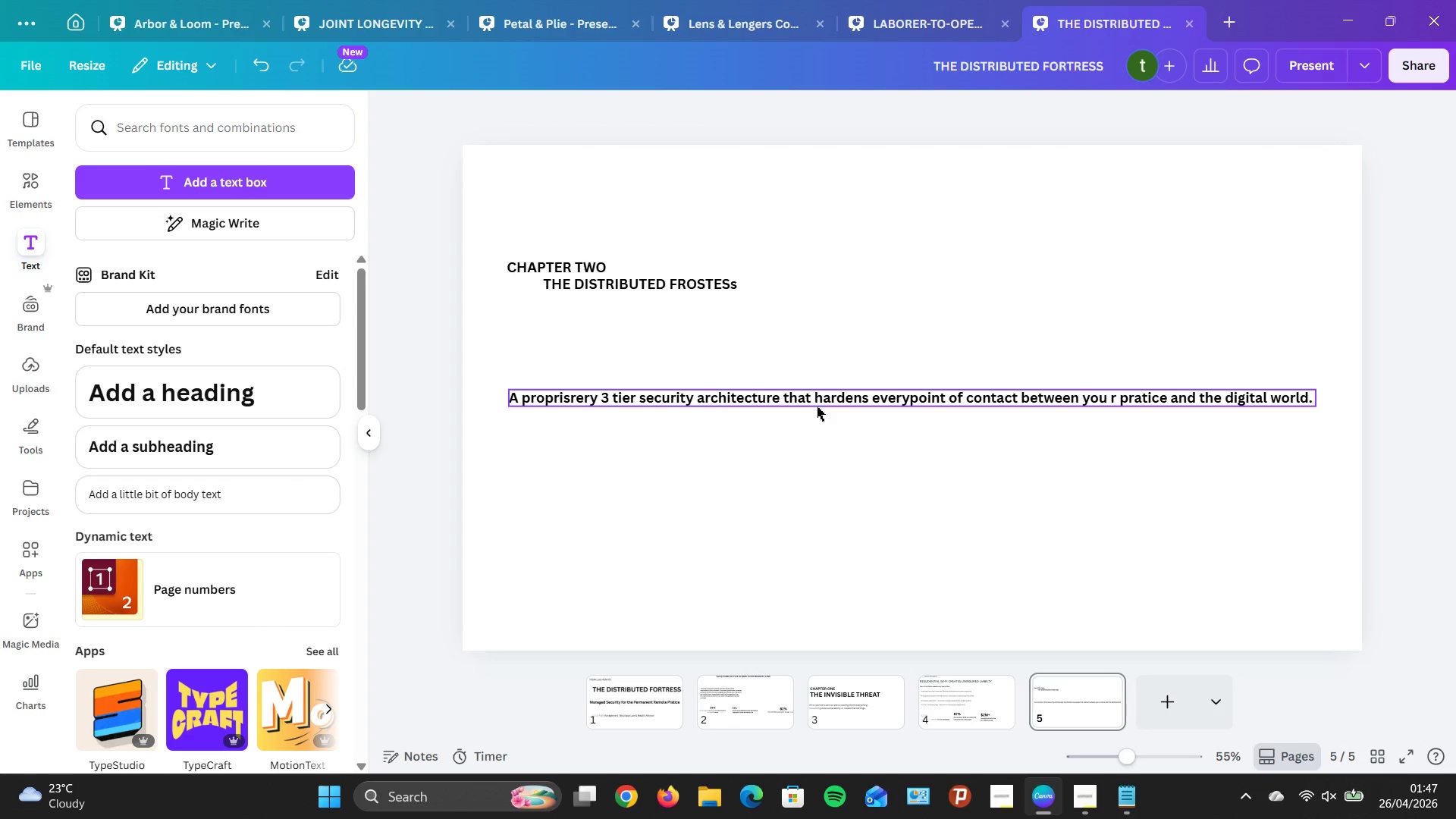 
wait(13.9)
 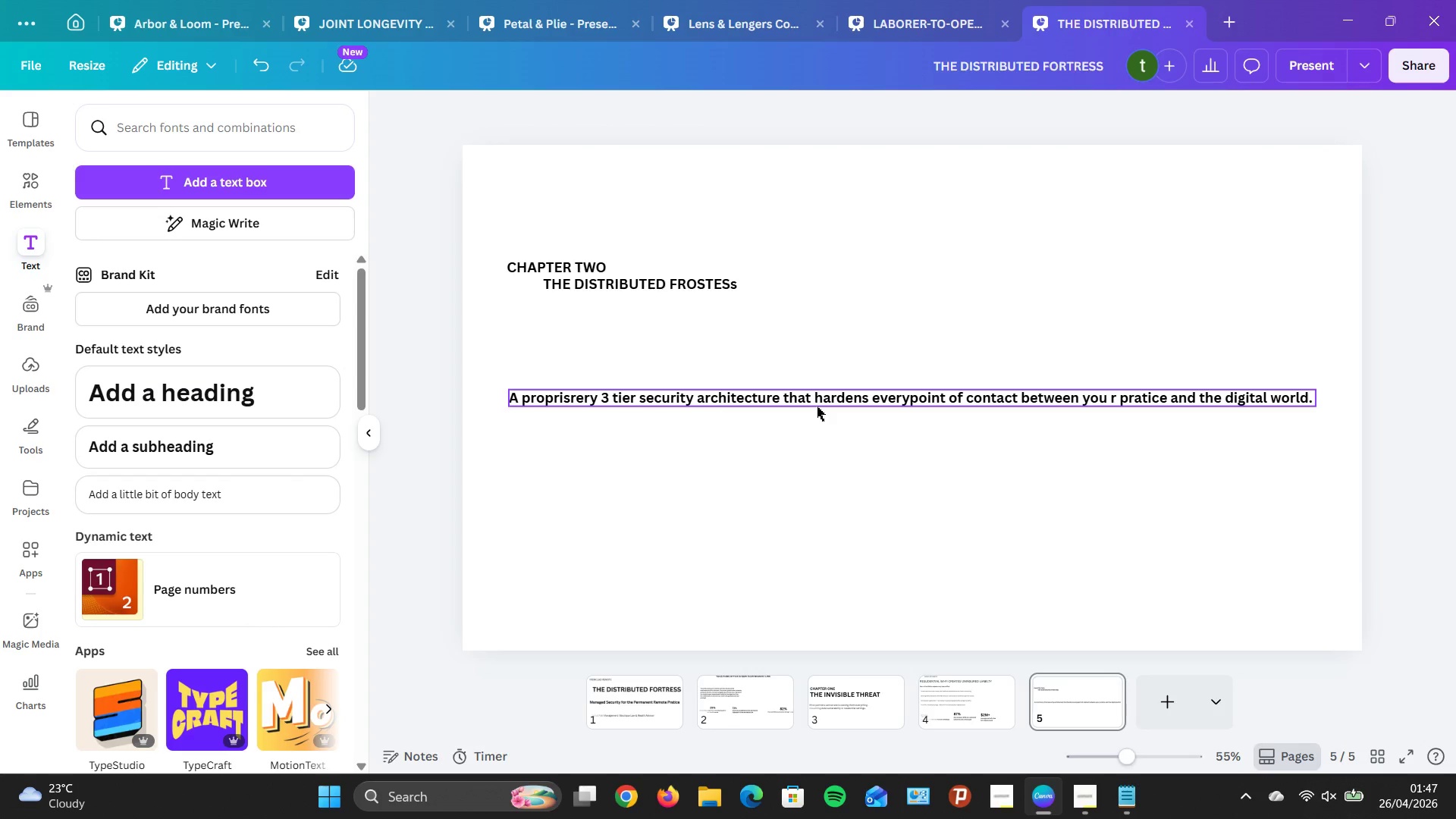 
left_click([1164, 691])
 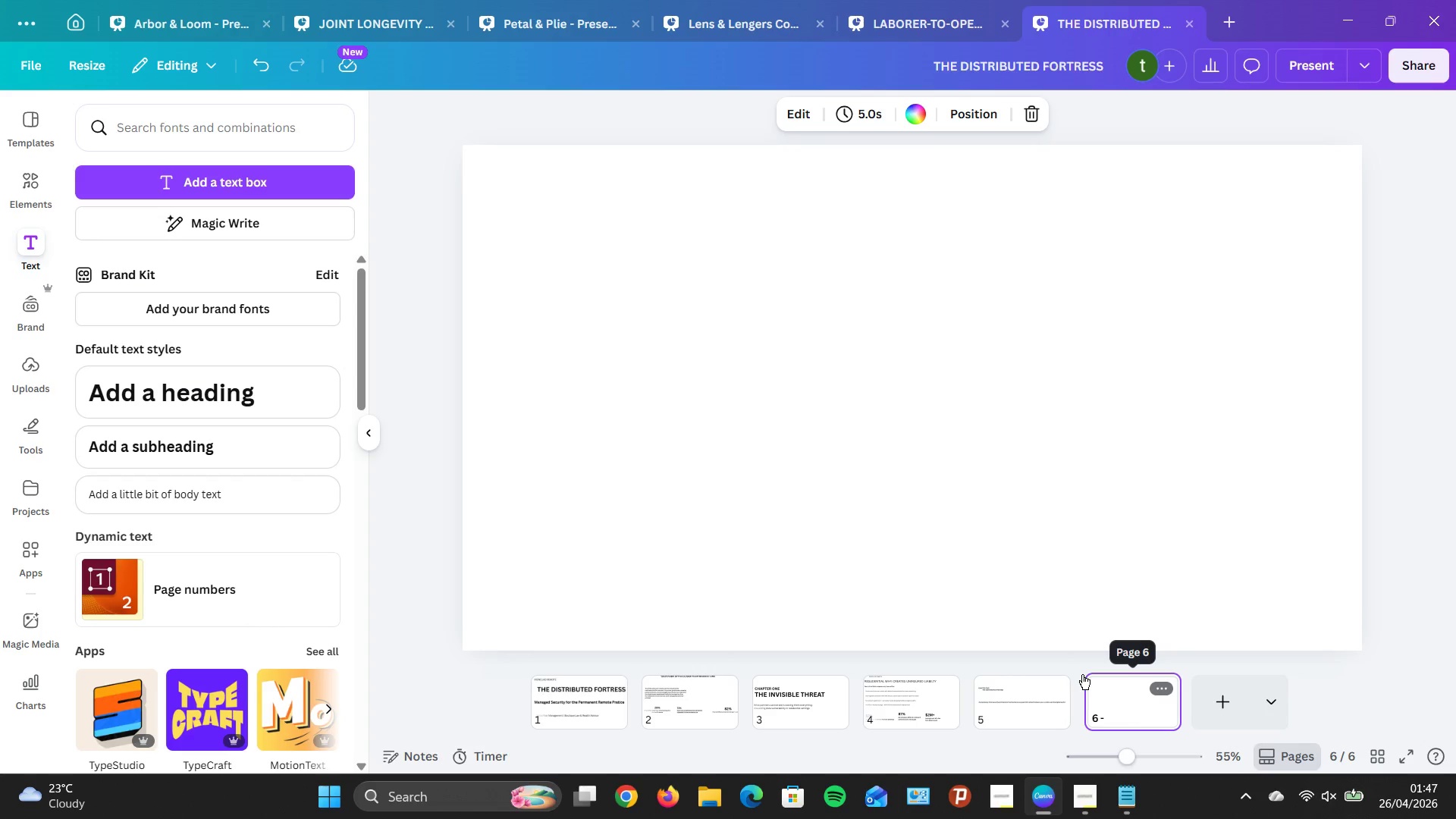 
mouse_move([1090, 665])
 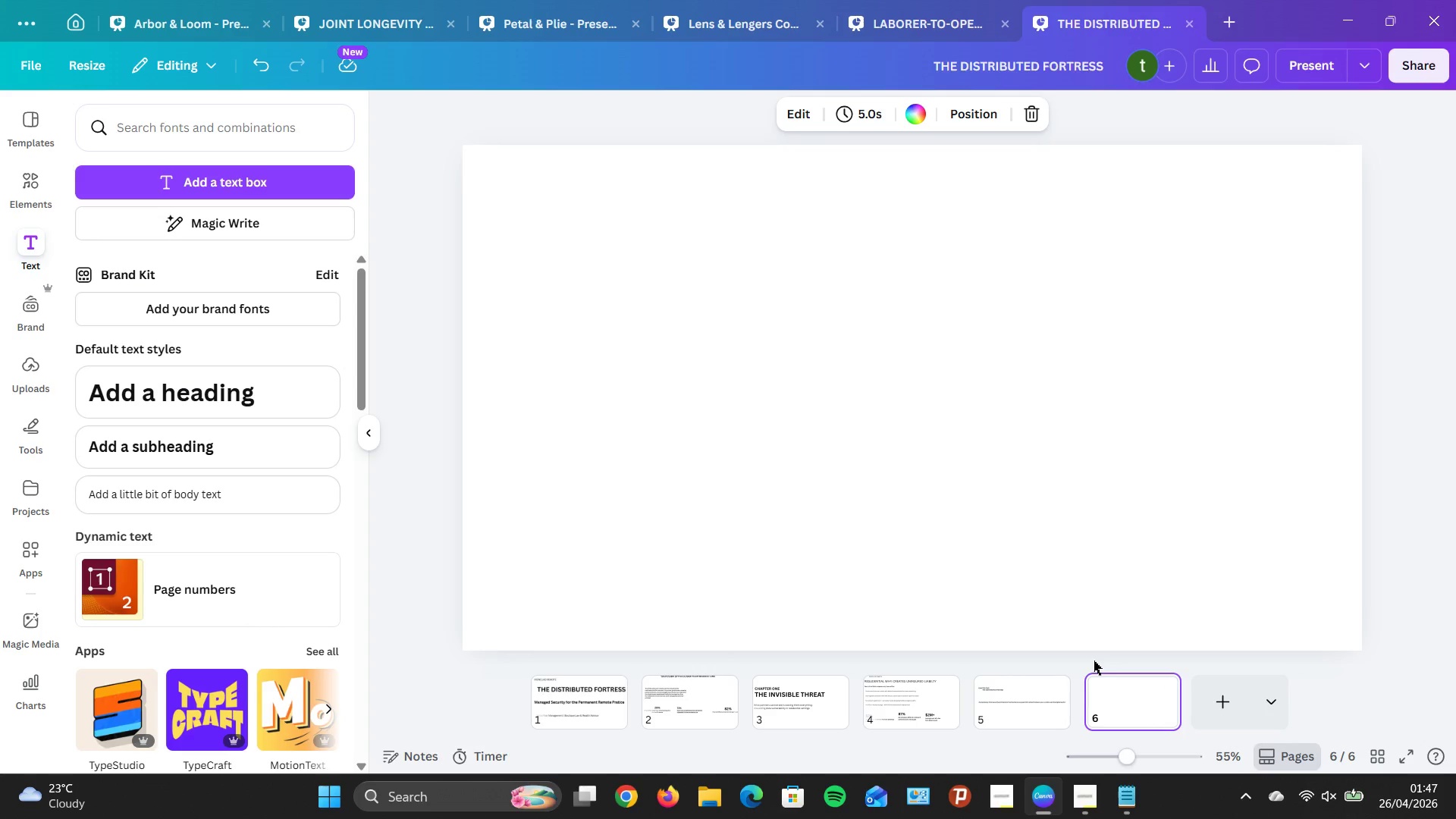 
wait(10.21)
 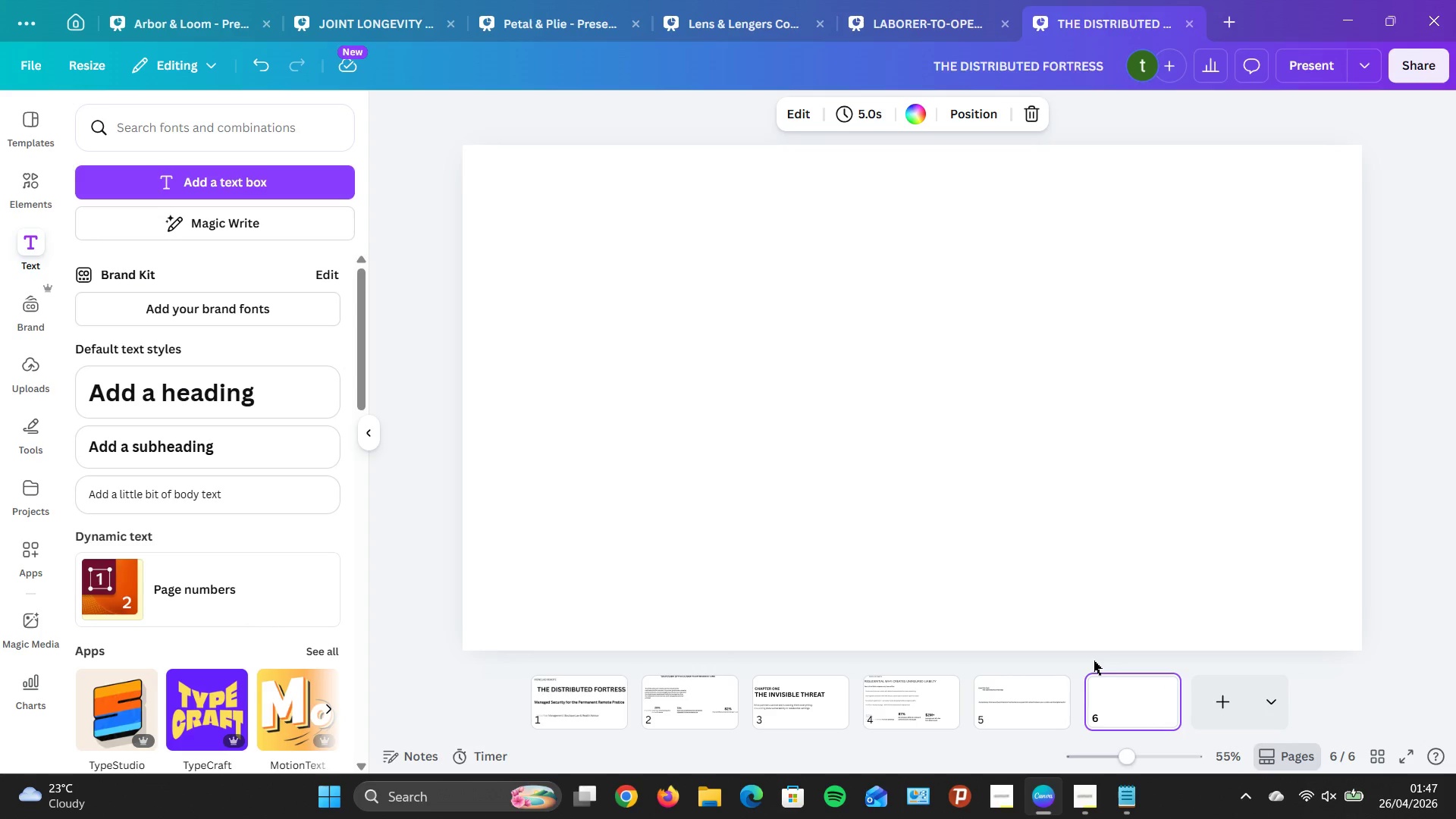 
left_click_drag(start_coordinate=[807, 357], to_coordinate=[806, 352])
 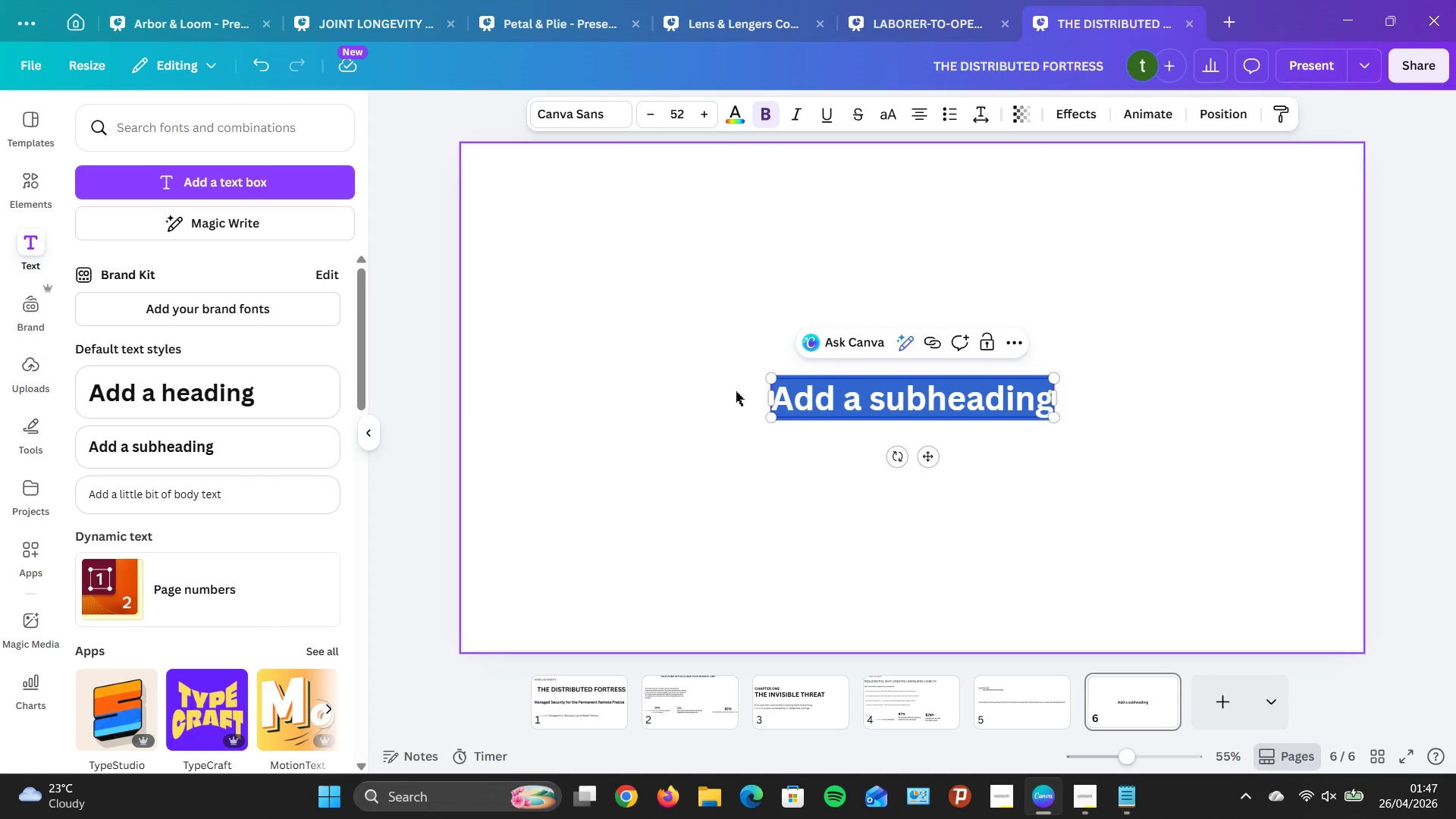 
left_click([1046, 401])
 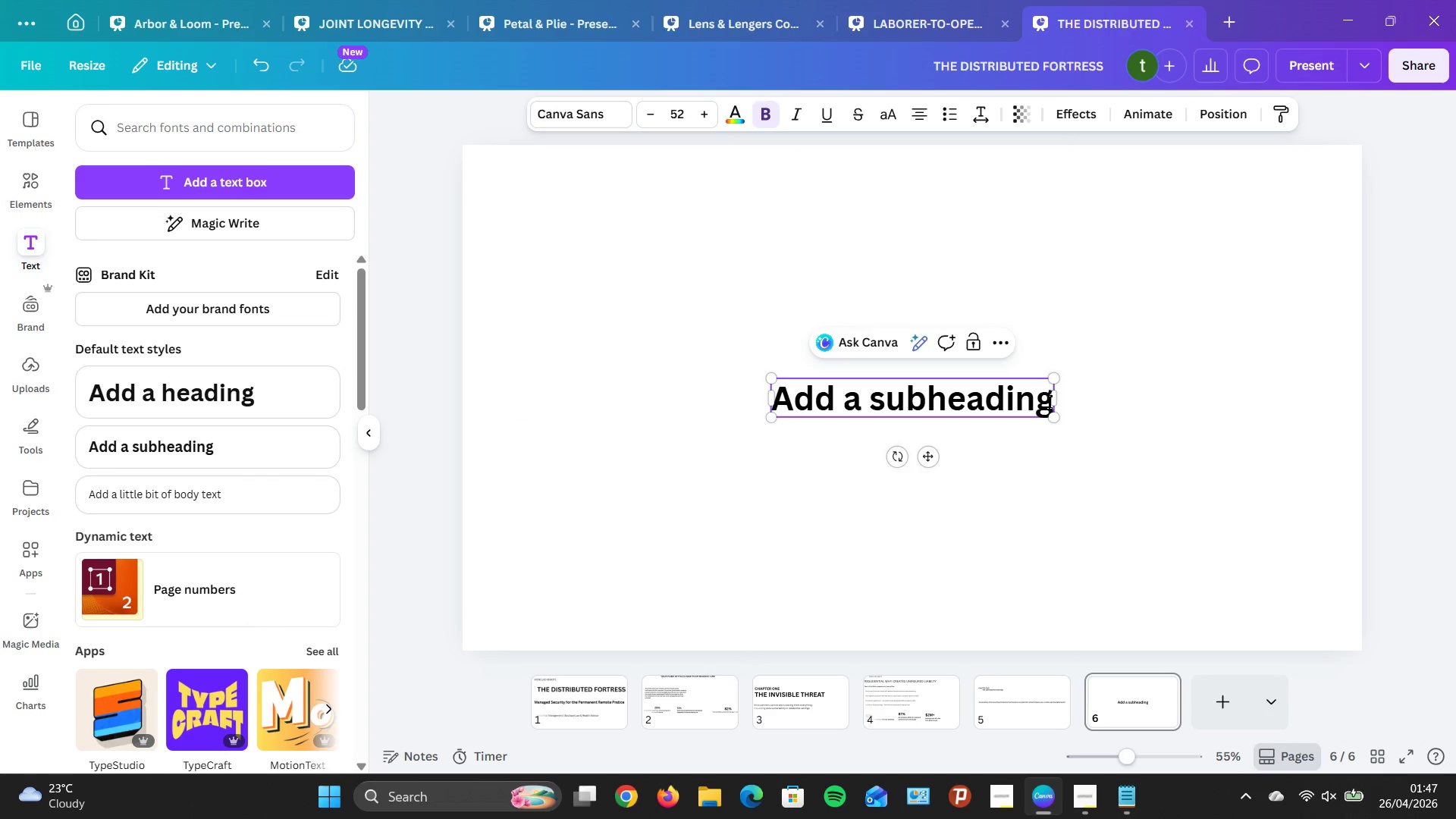 
hold_key(key=Backspace, duration=0.61)
 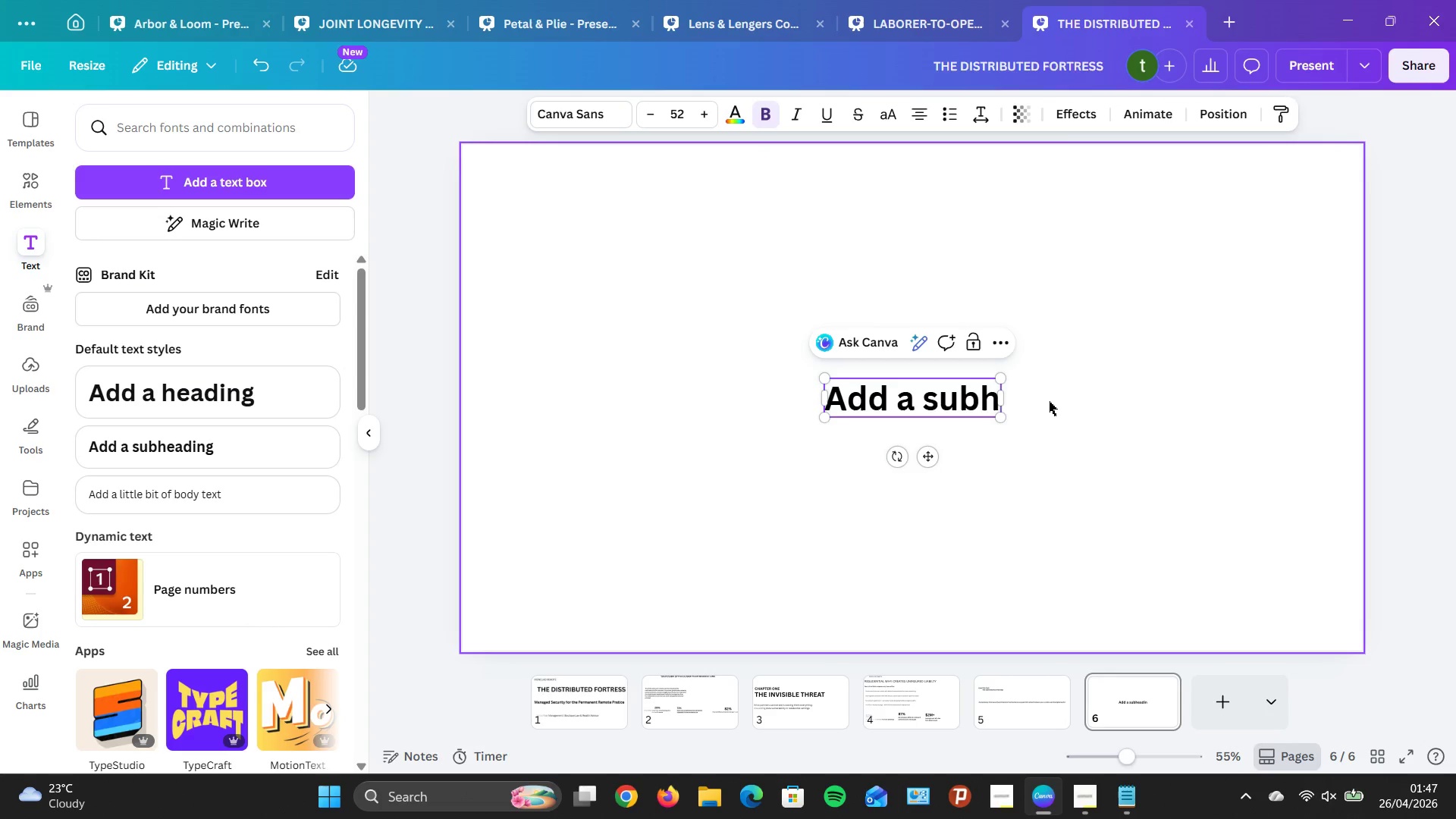 
key(Backspace)
 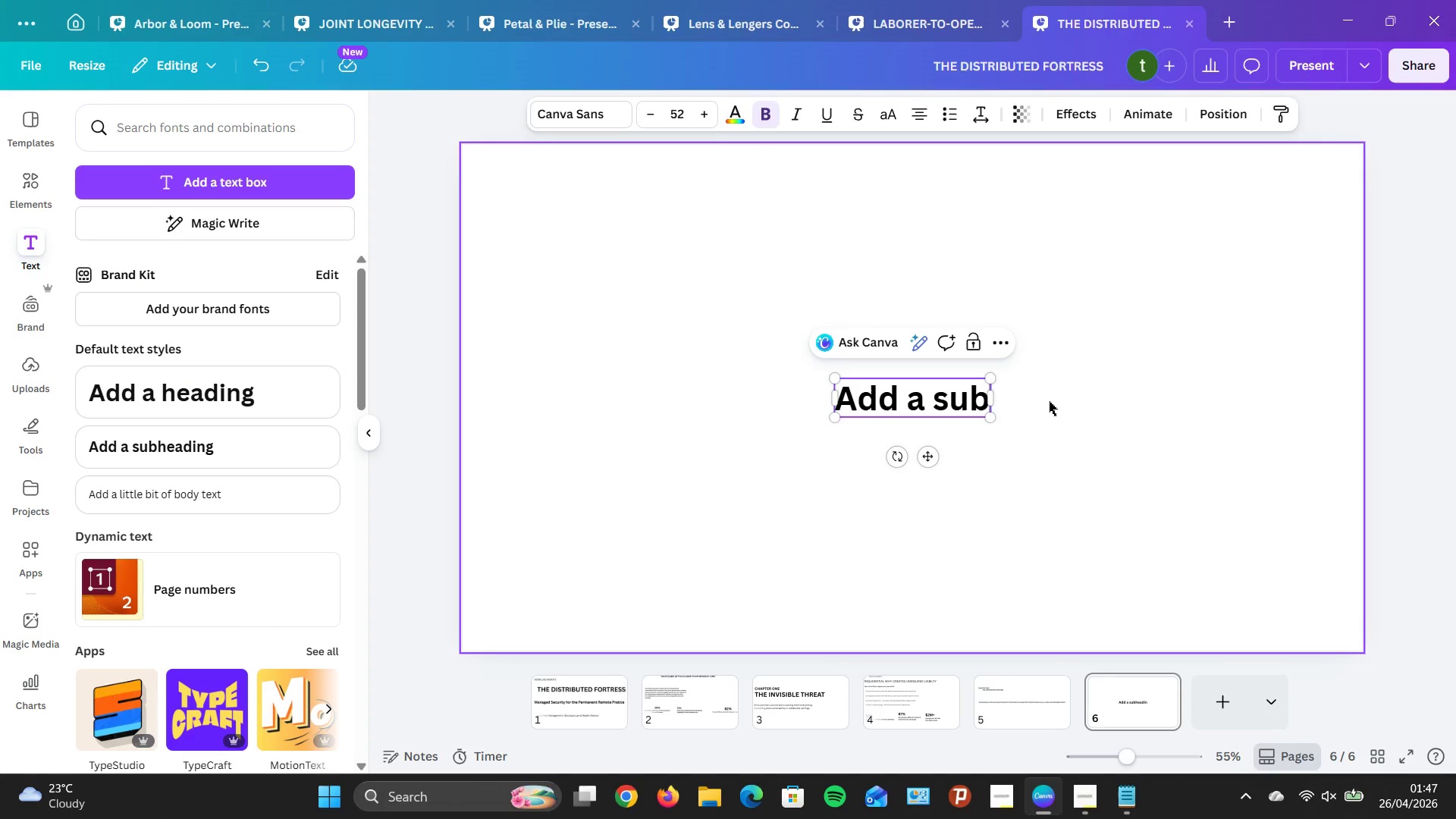 
key(Backspace)
 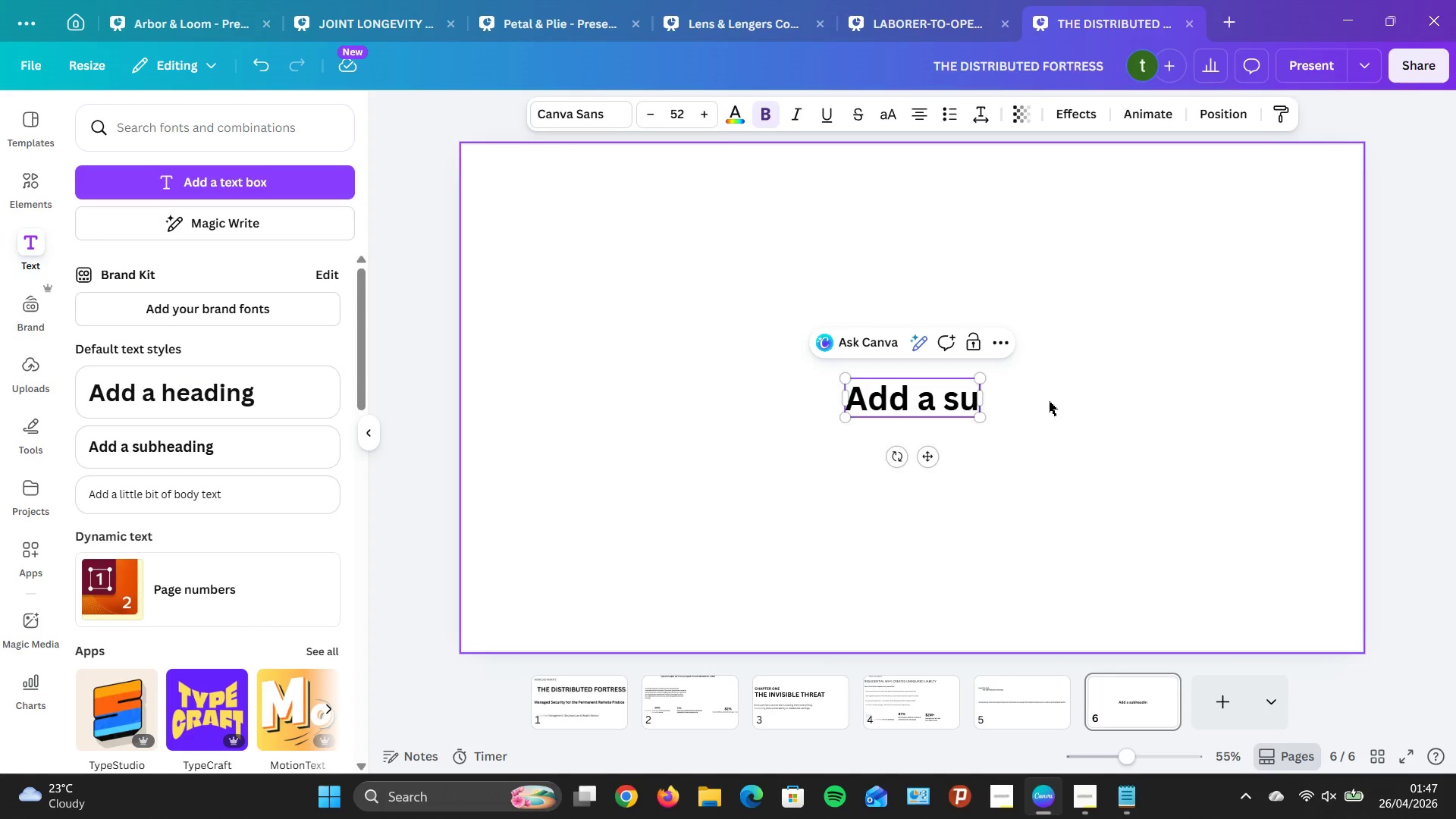 
key(Backspace)
 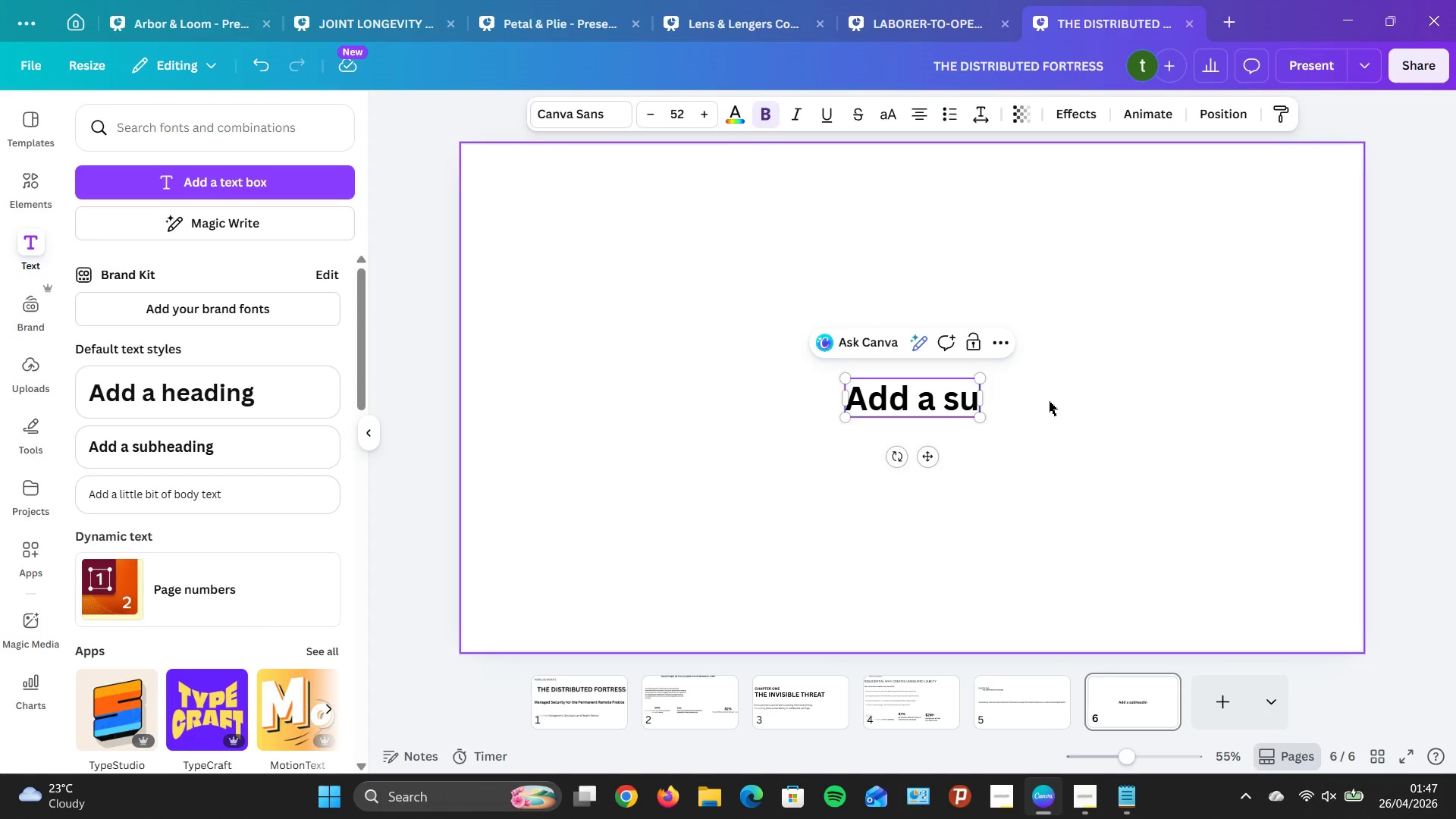 
key(Backspace)
 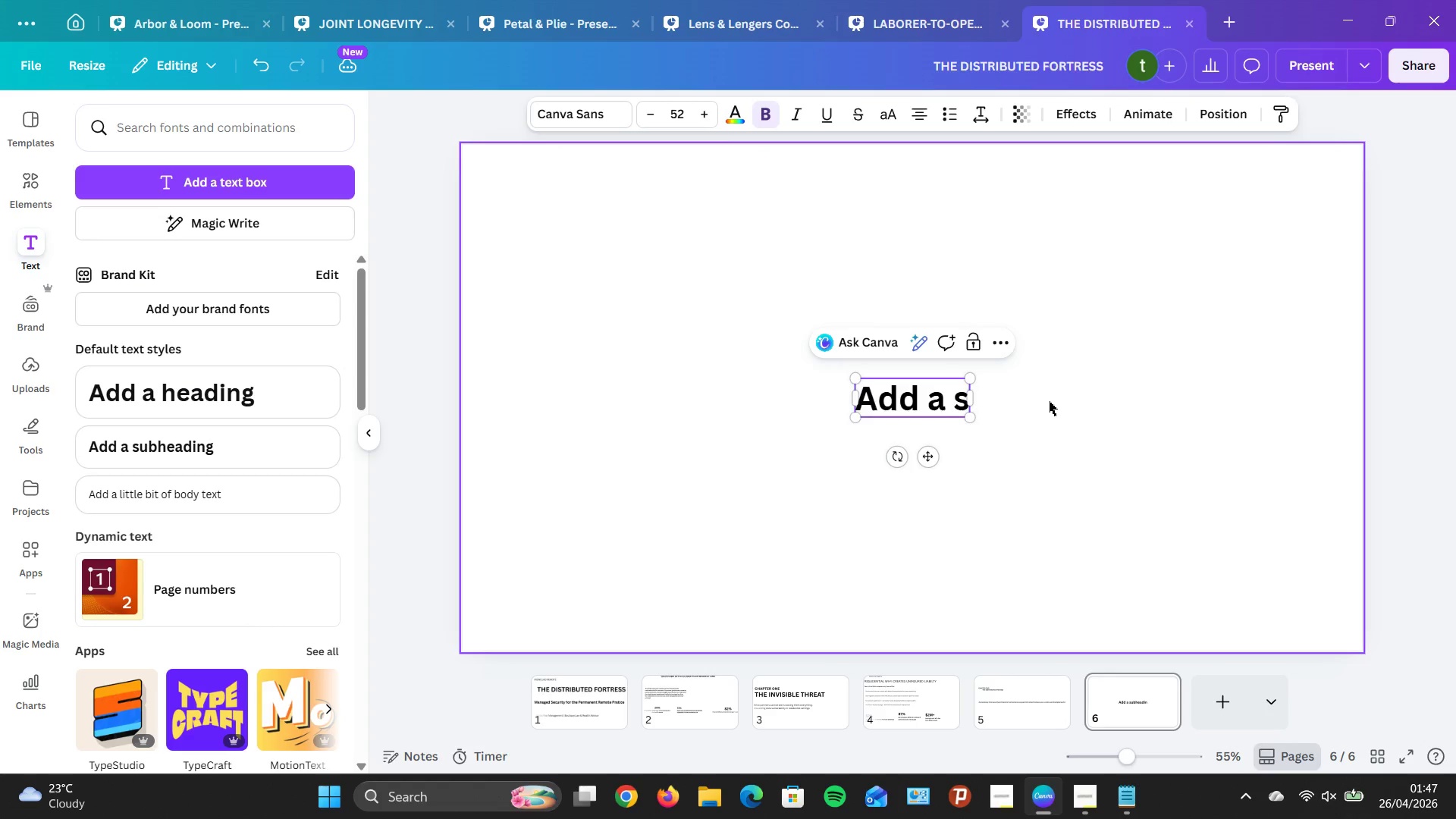 
key(Backspace)
 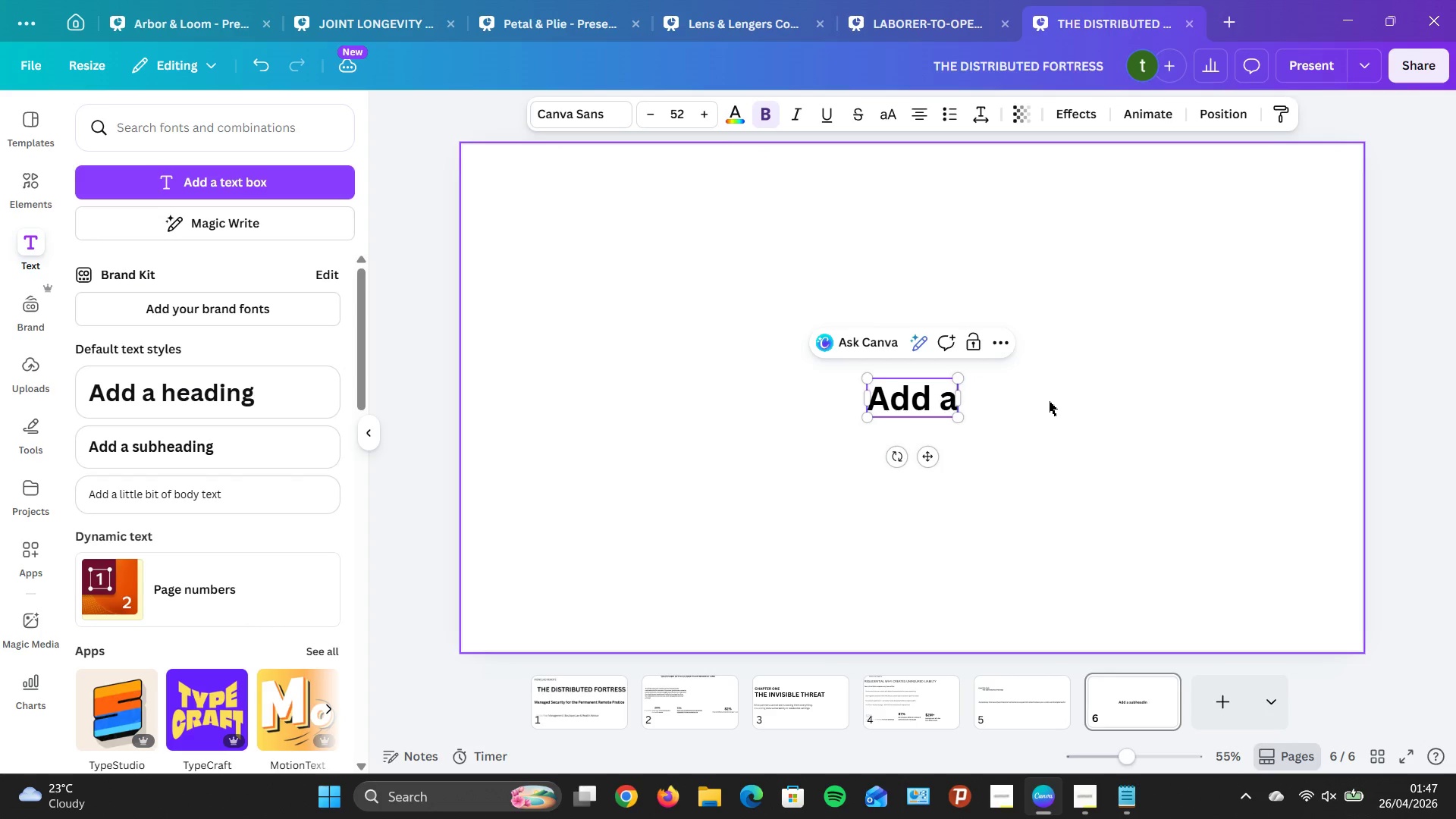 
key(Backspace)
 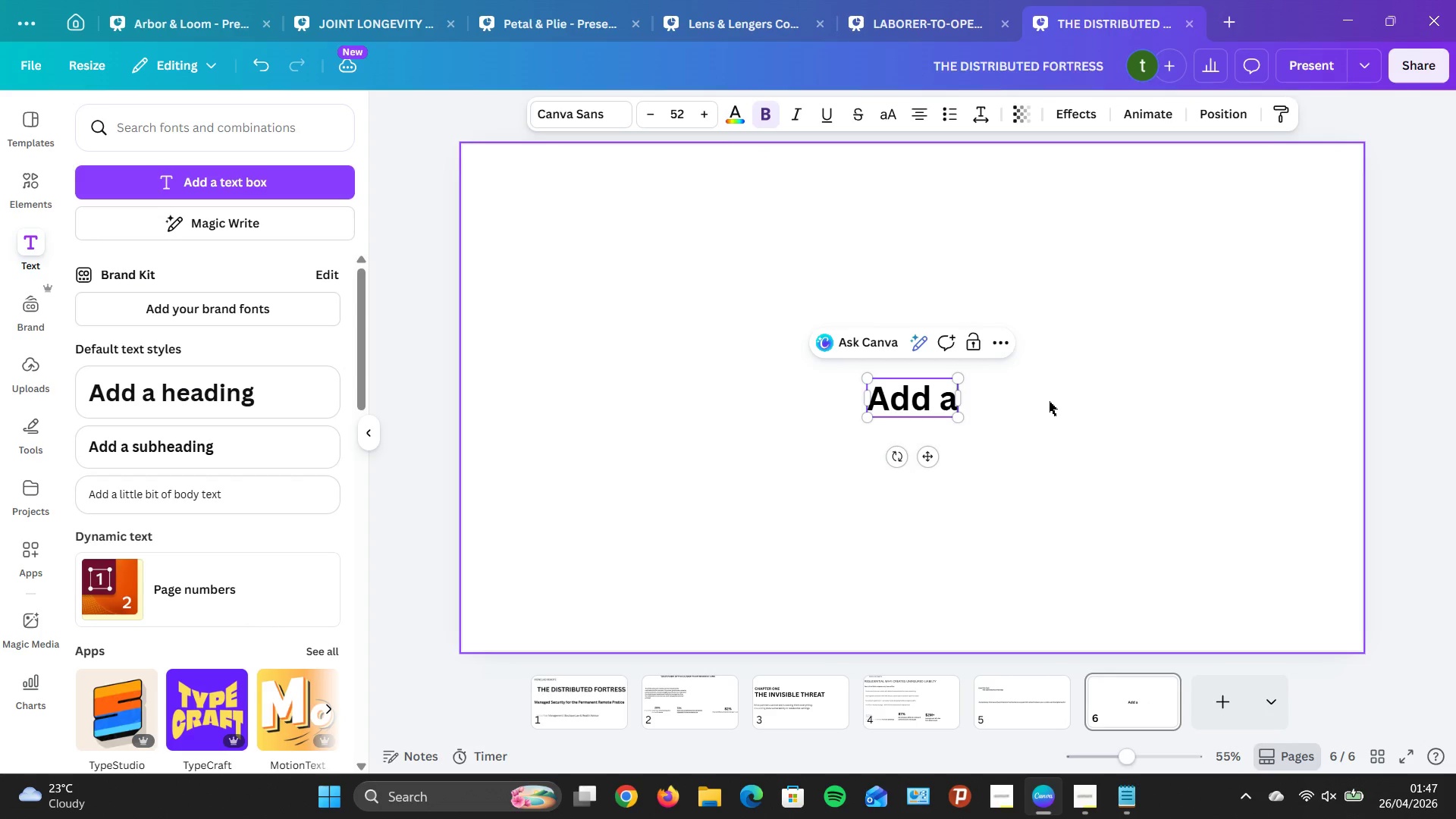 
key(Backspace)
 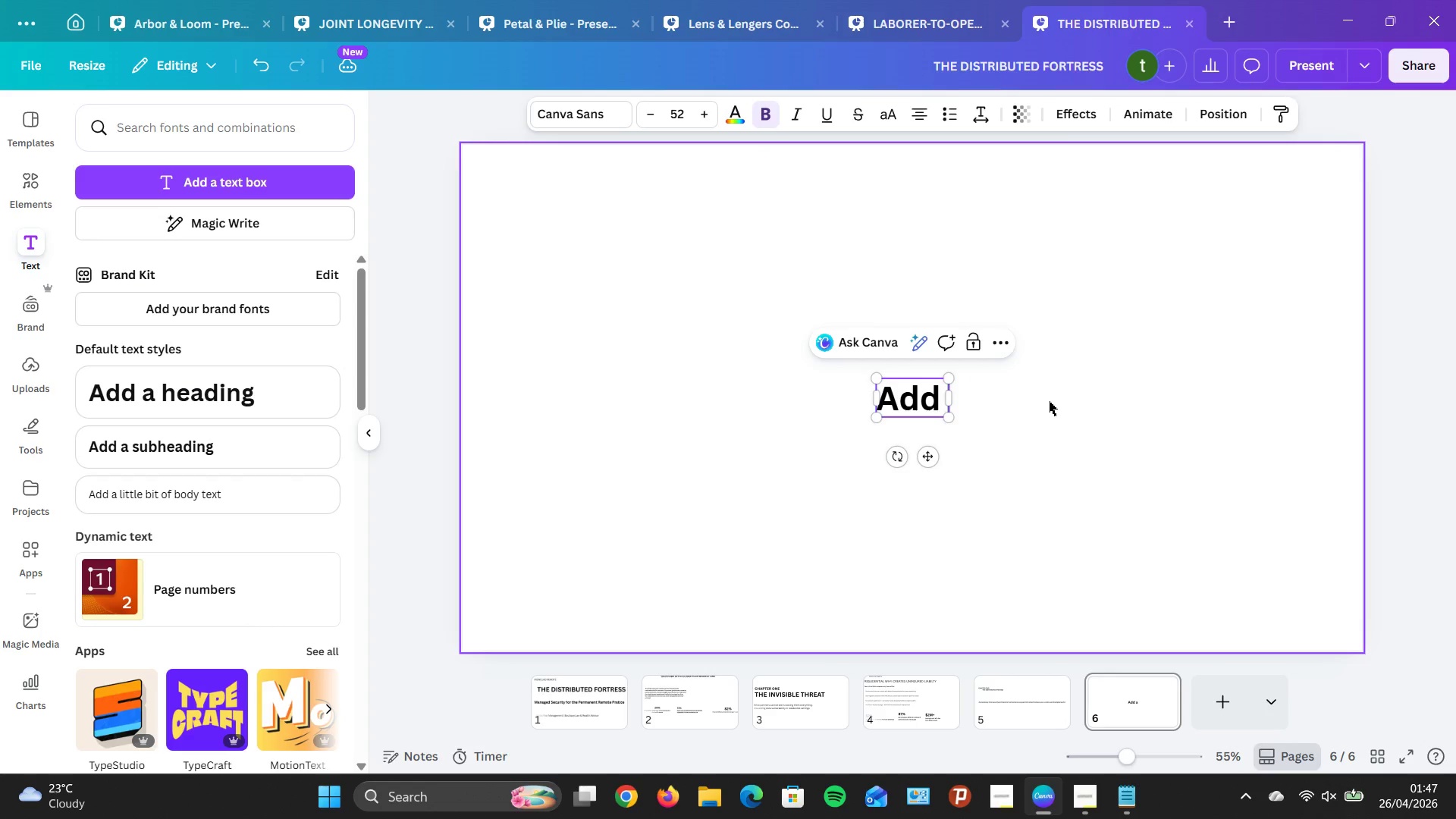 
key(Backspace)
 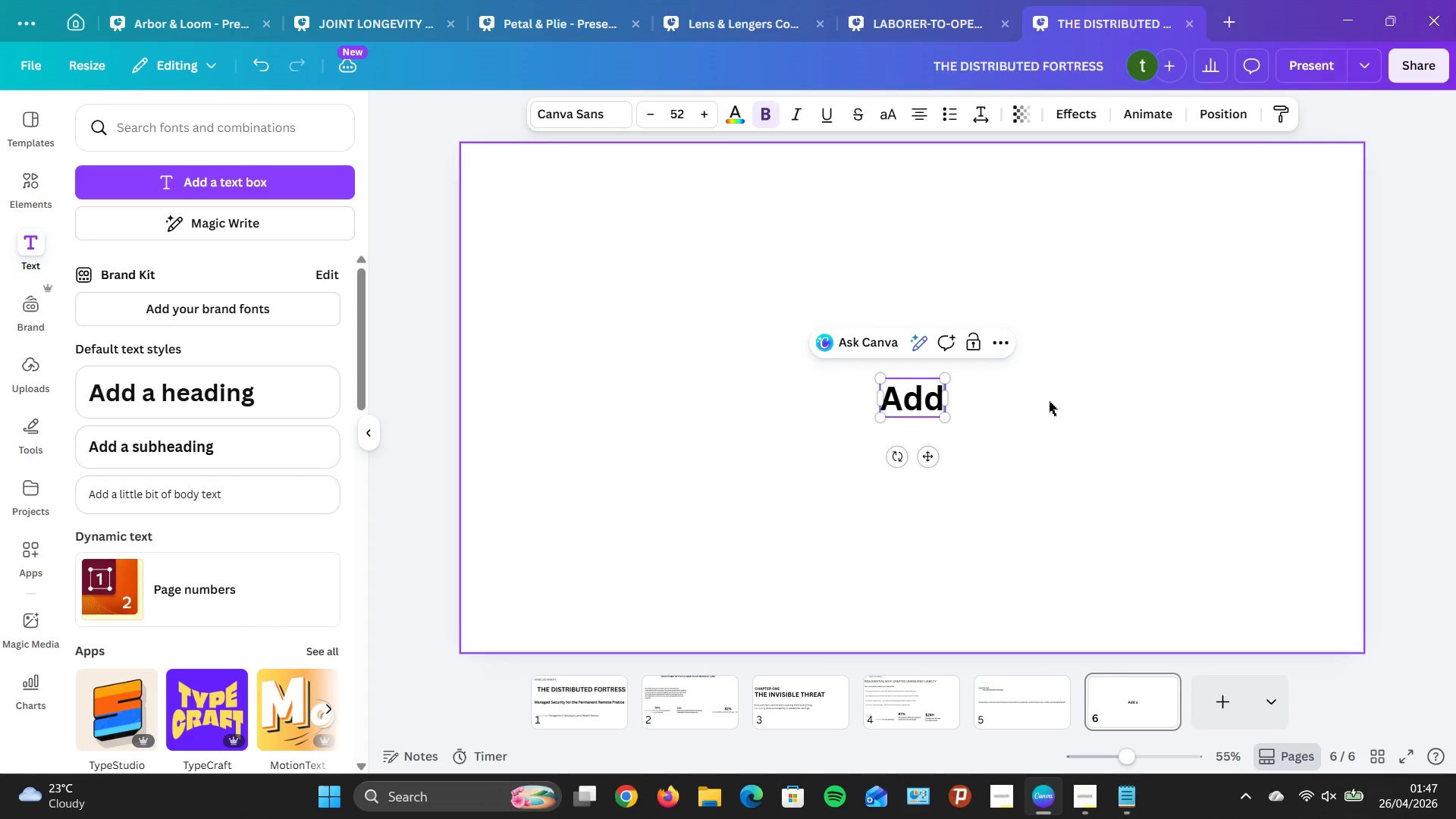 
key(Backspace)
 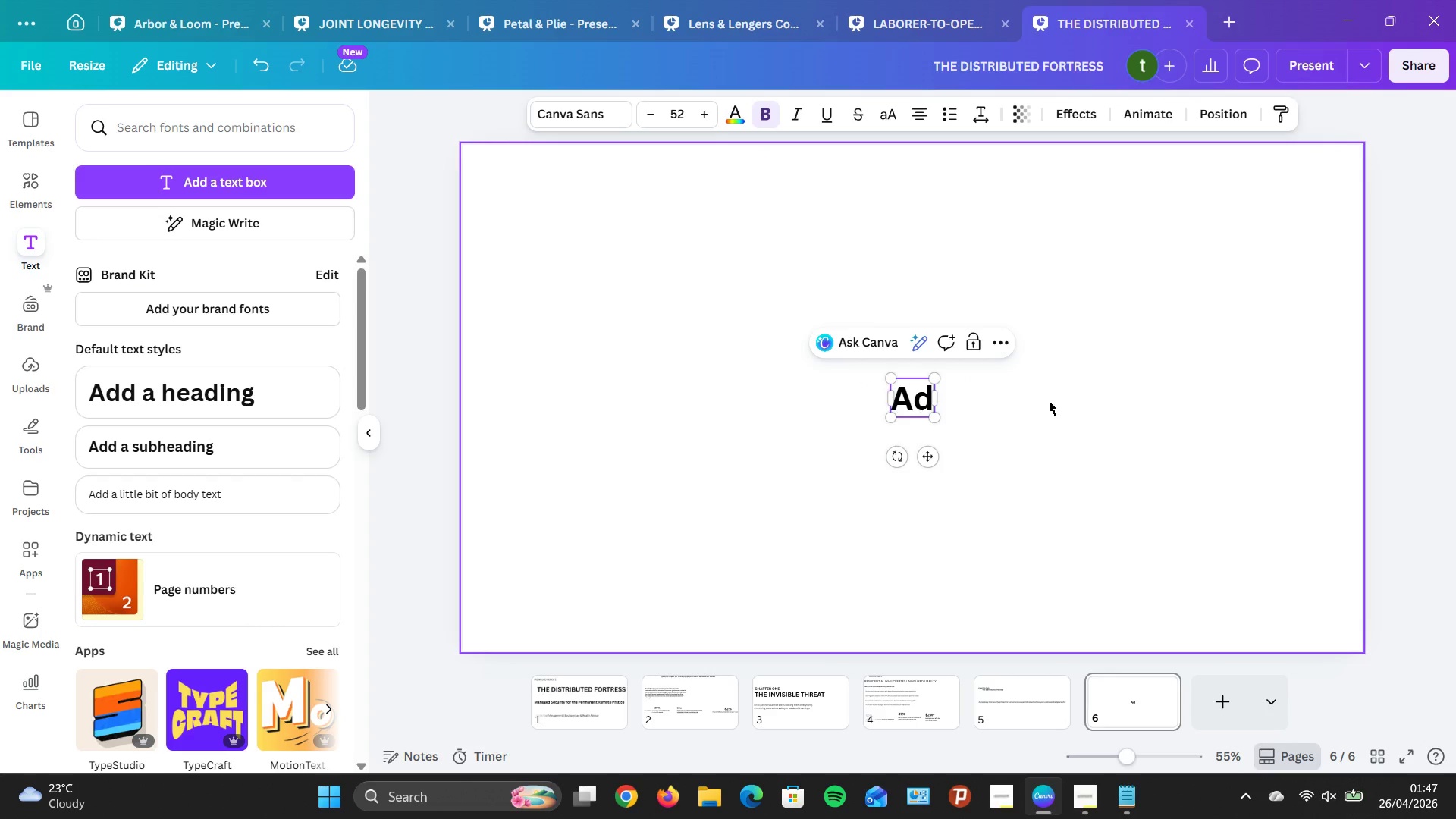 
key(Backspace)
 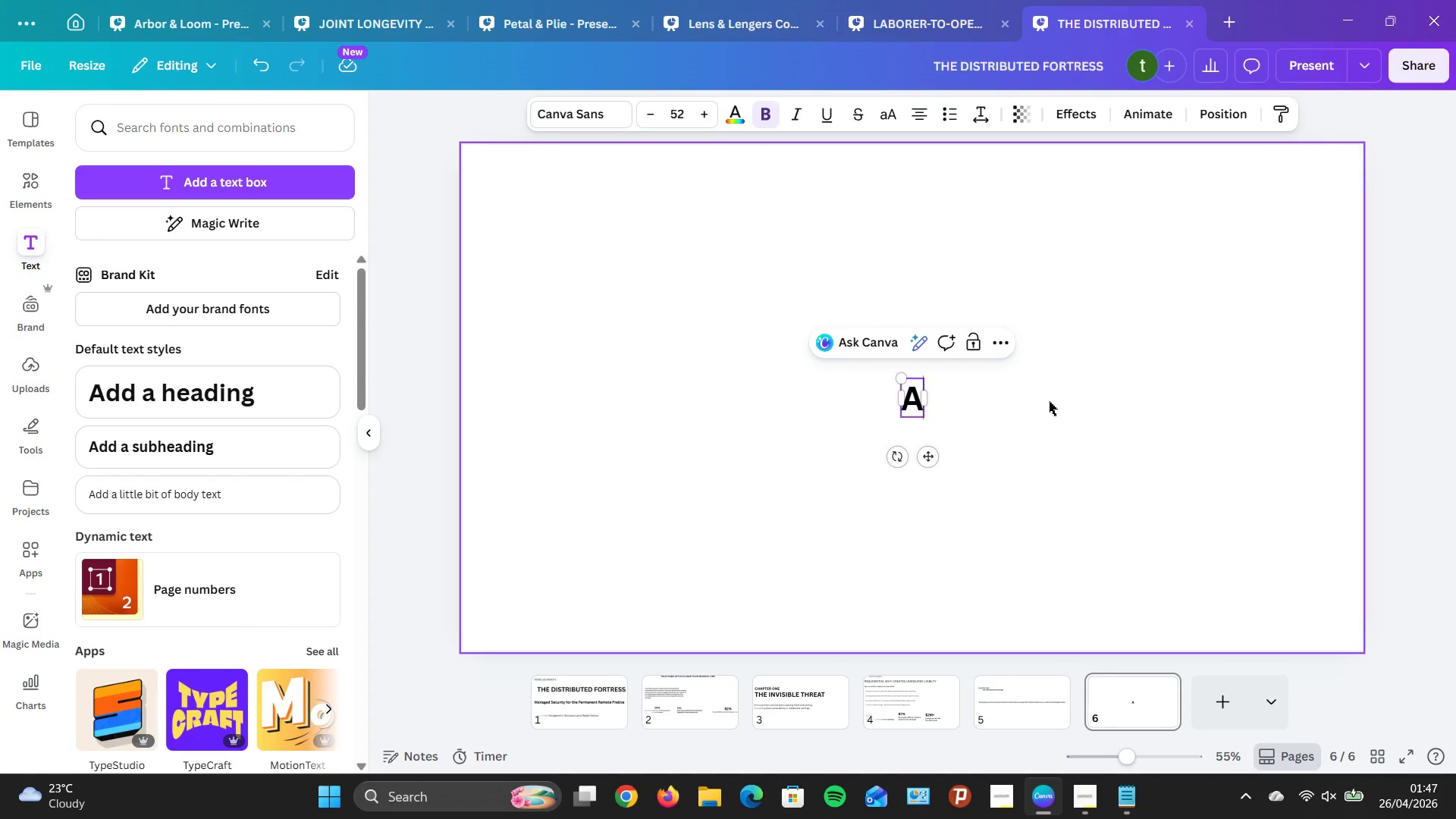 
key(Backspace)
 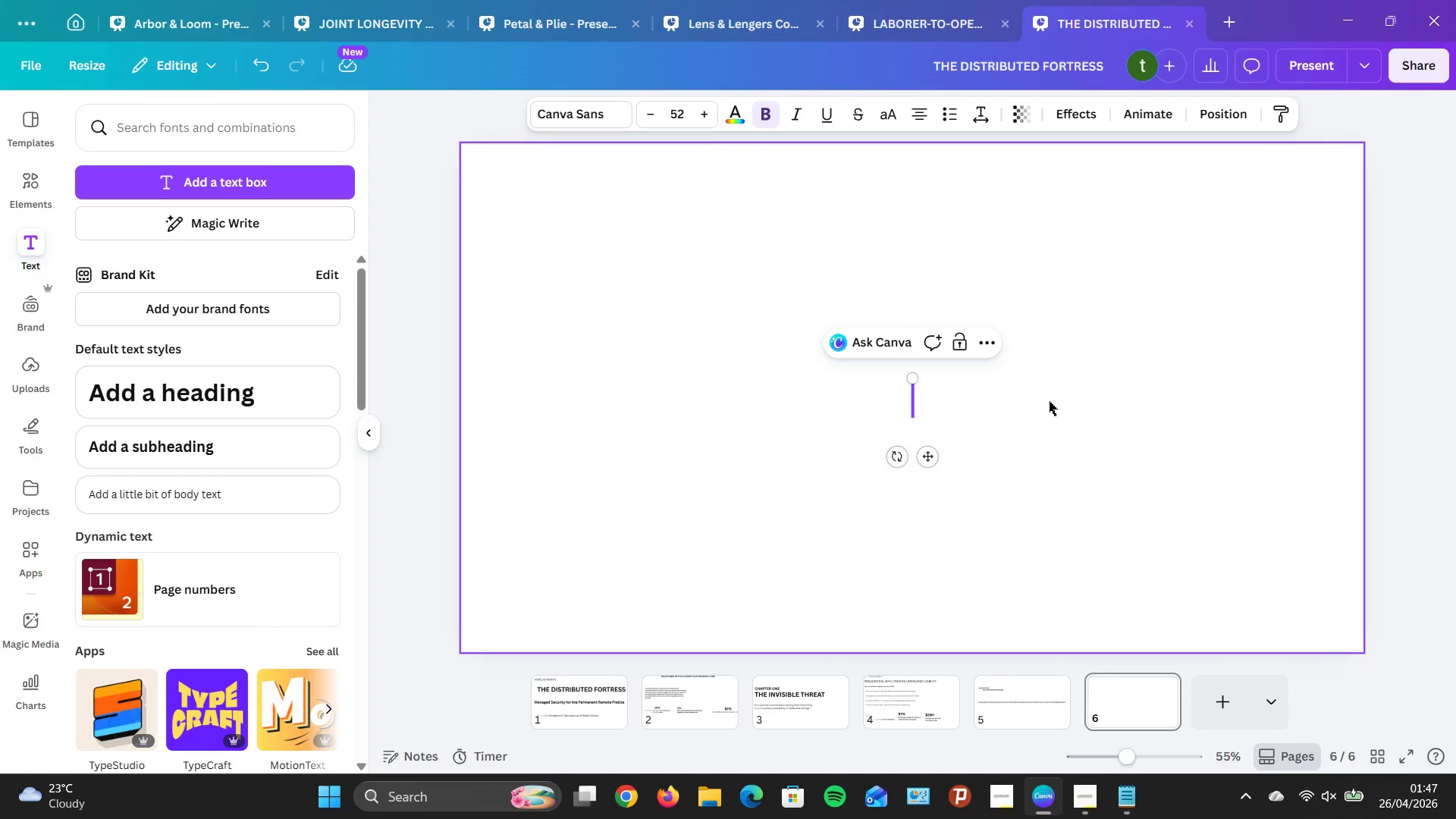 
key(CapsLock)
 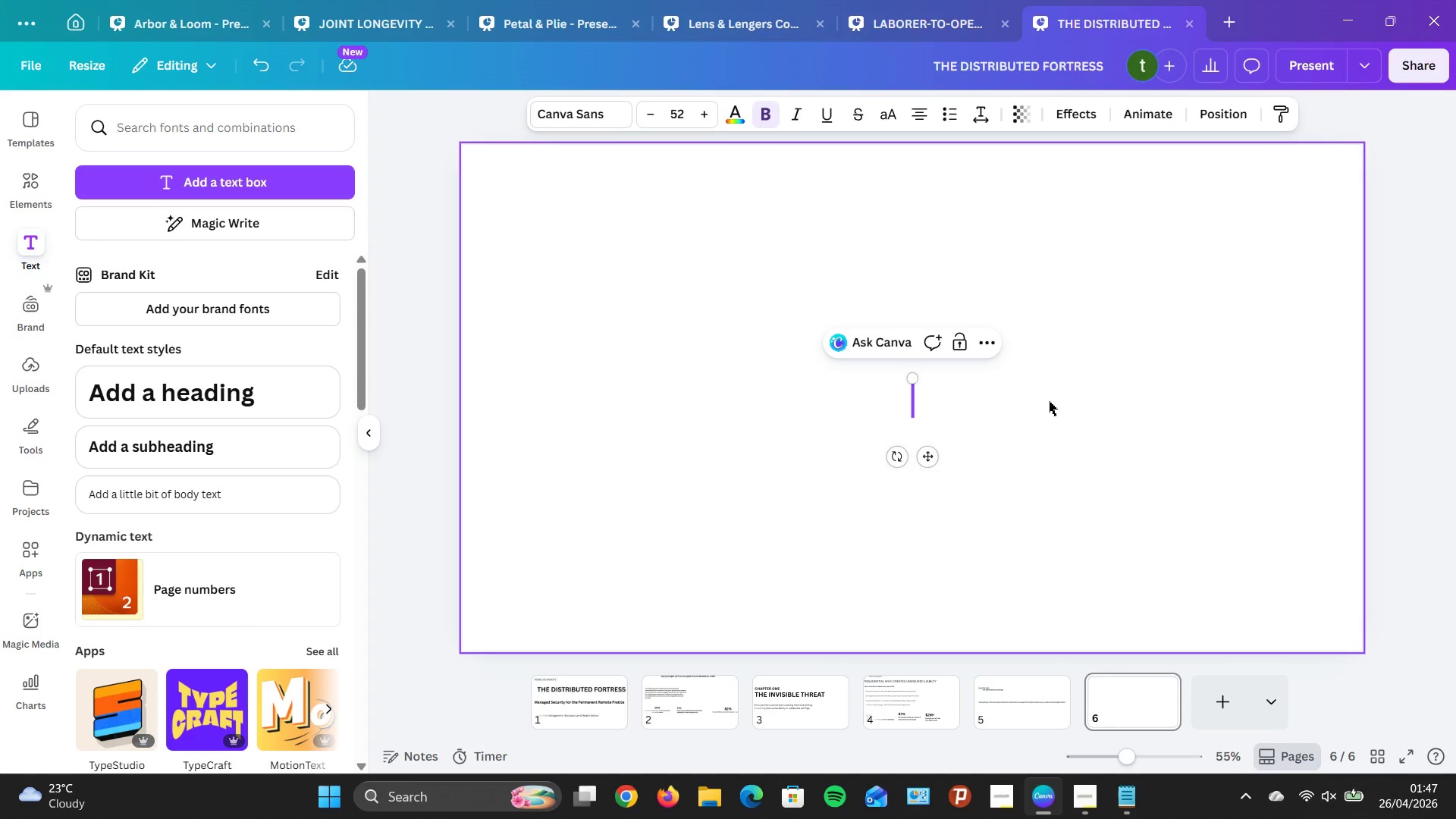 
key(I)
 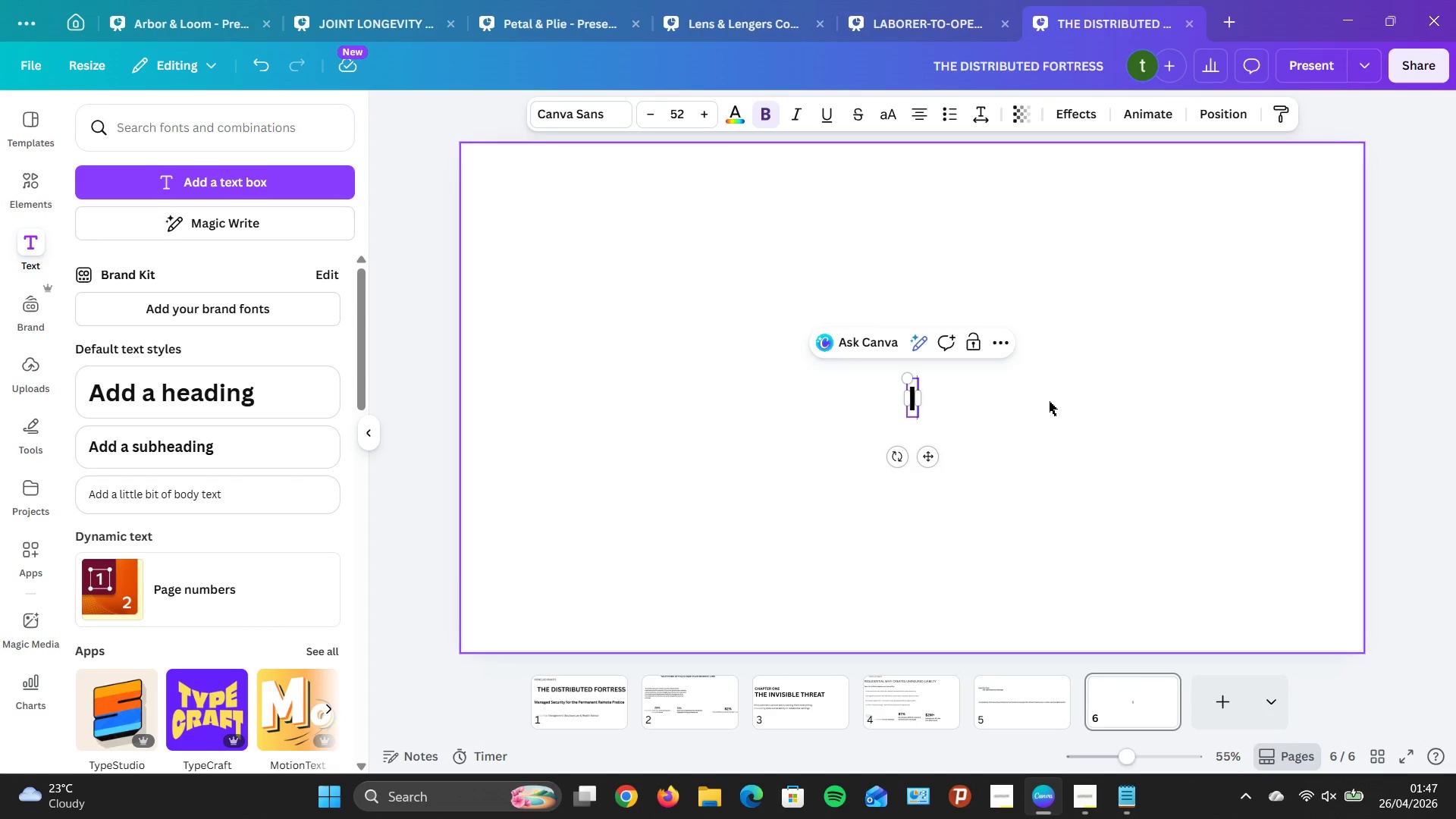 
wait(8.45)
 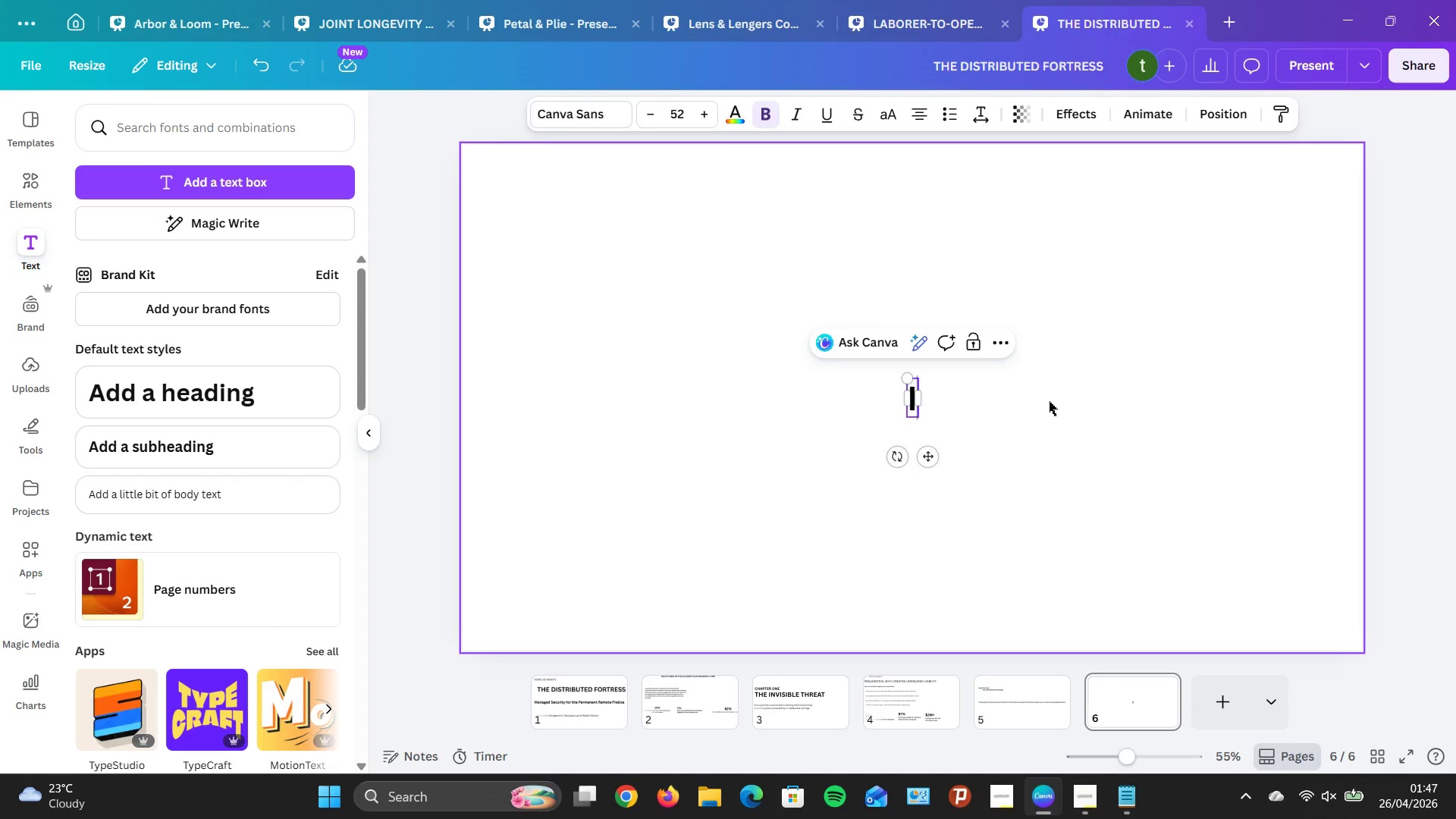 
key(Backspace)
 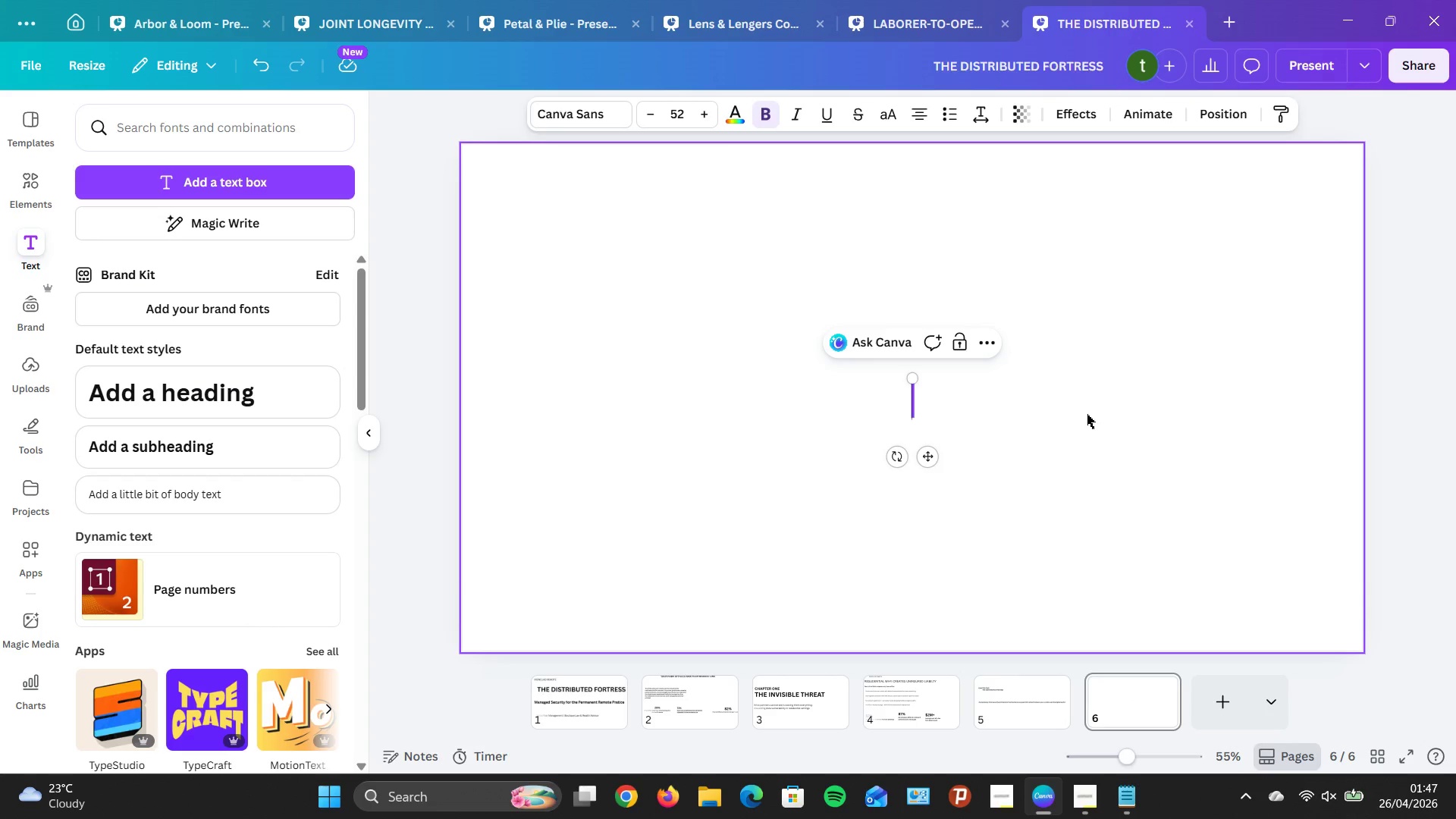 
key(CapsLock)
 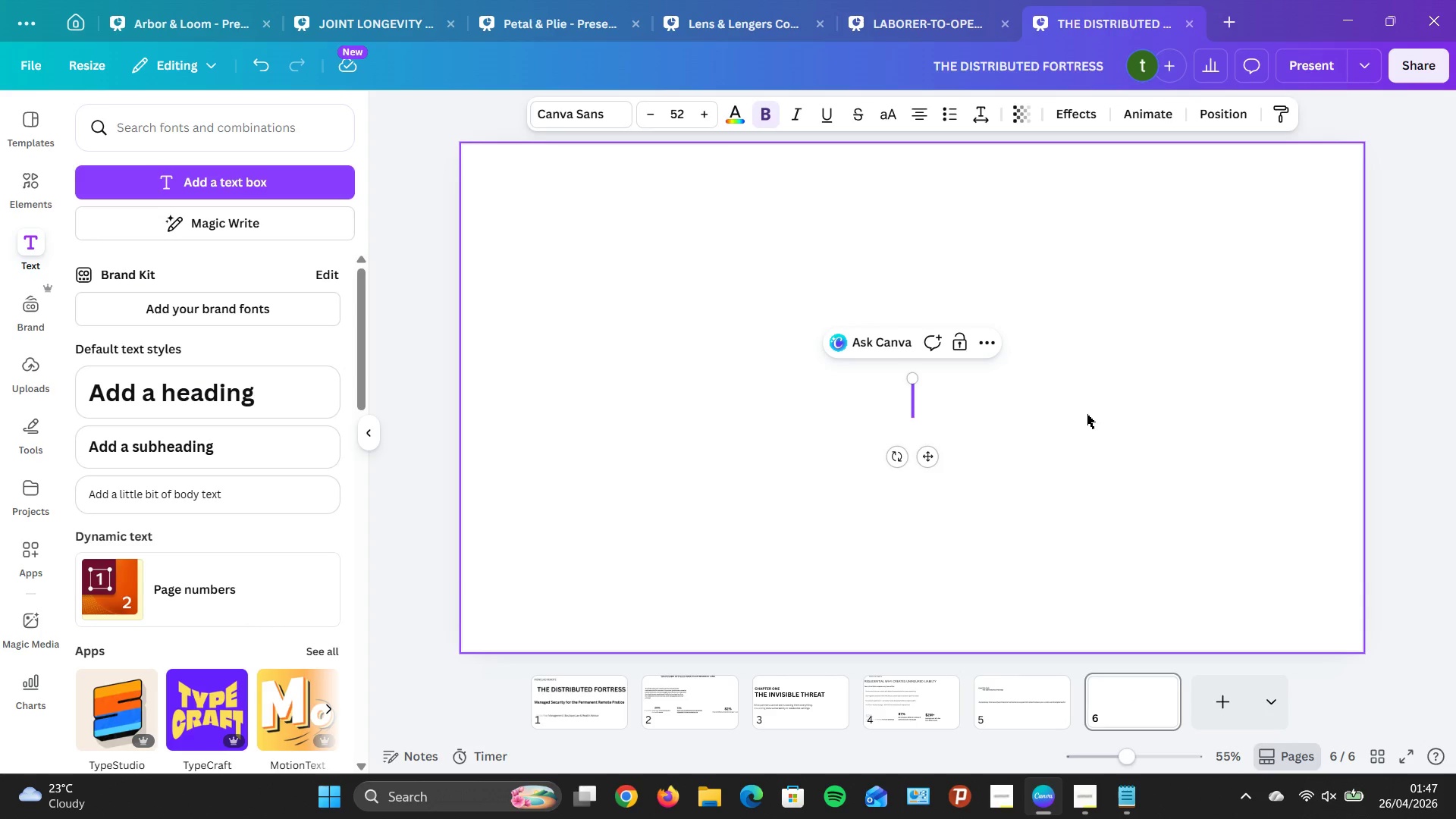 
key(CapsLock)
 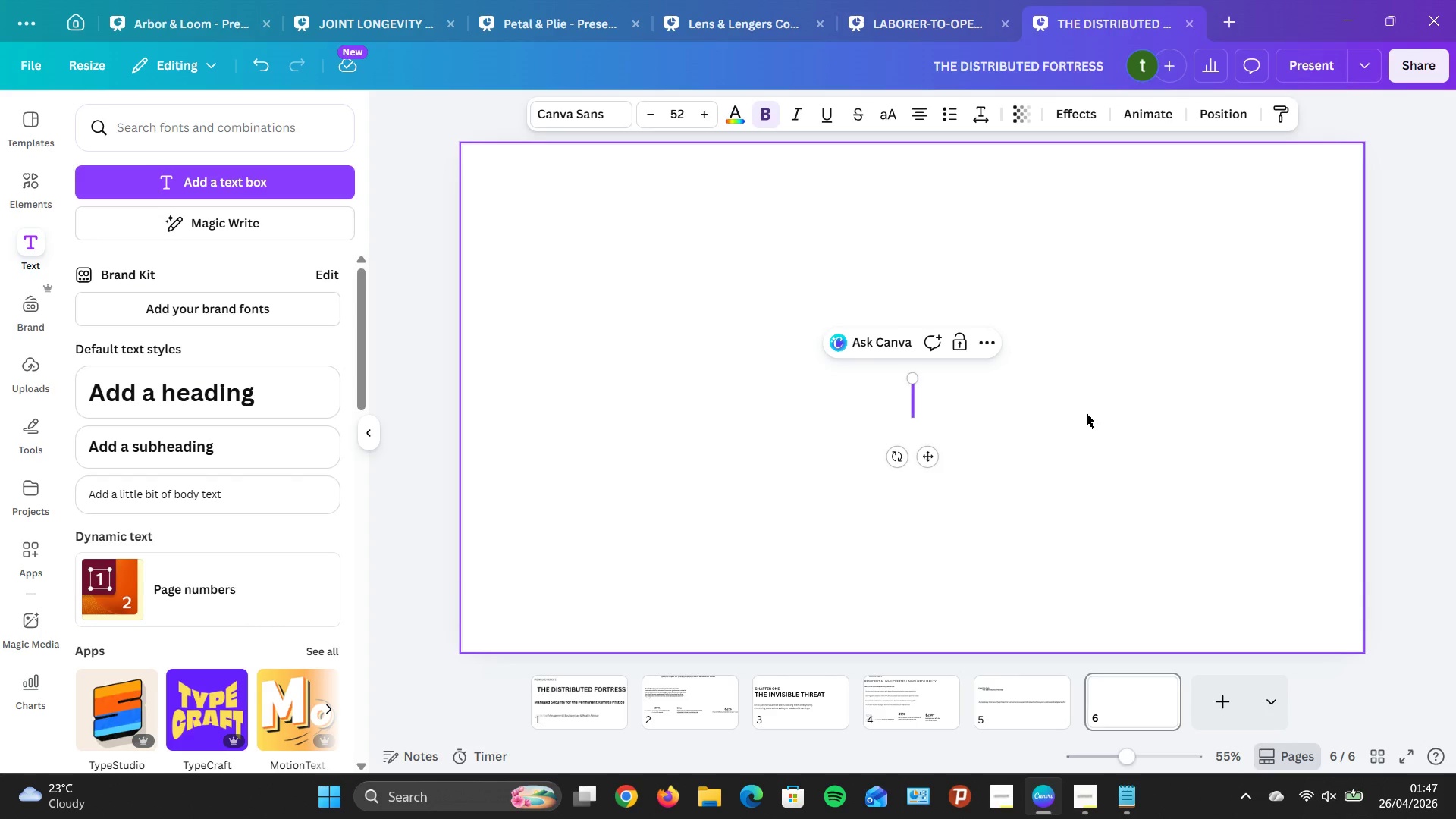 
key(I)
 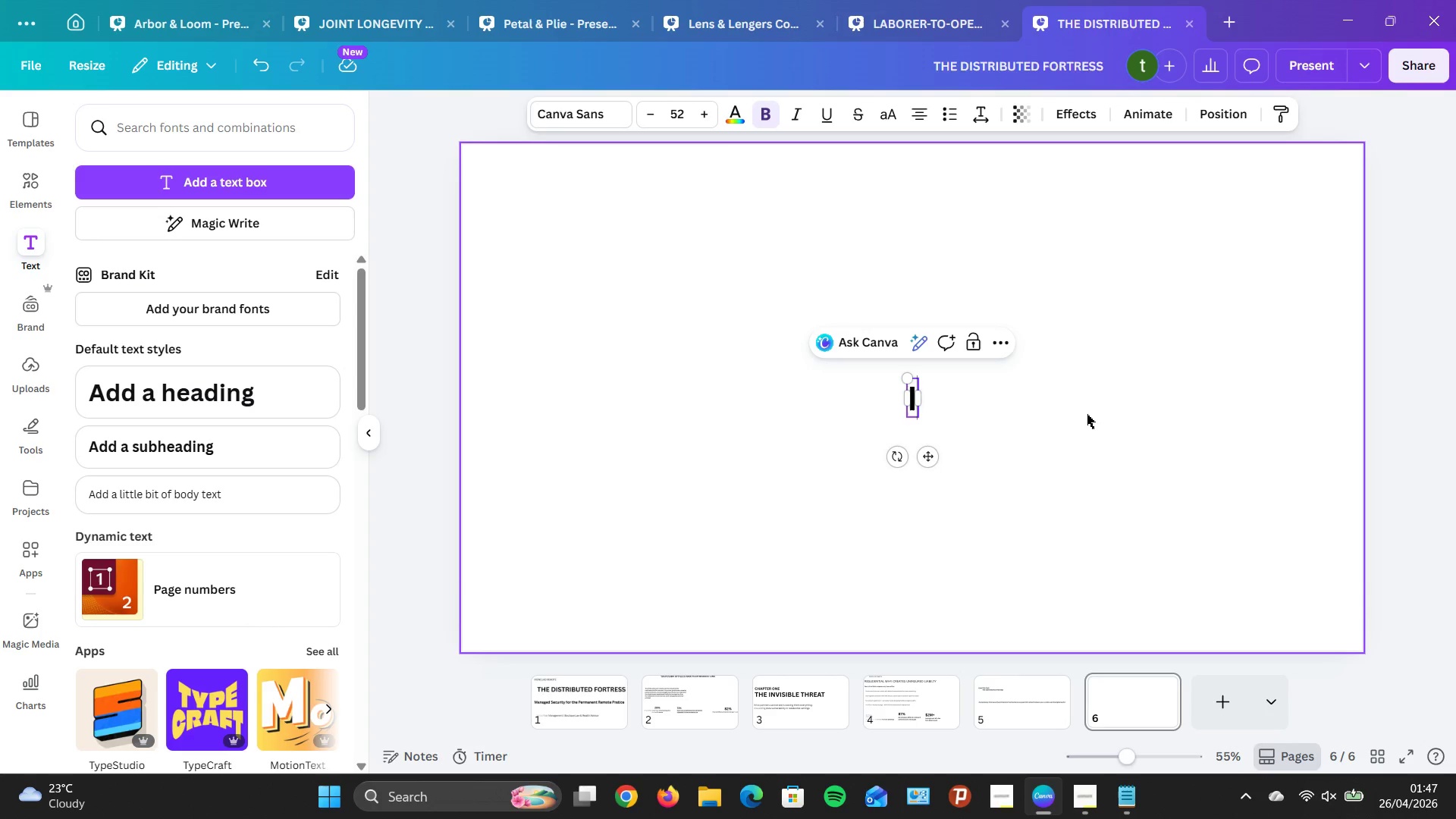 
key(CapsLock)
 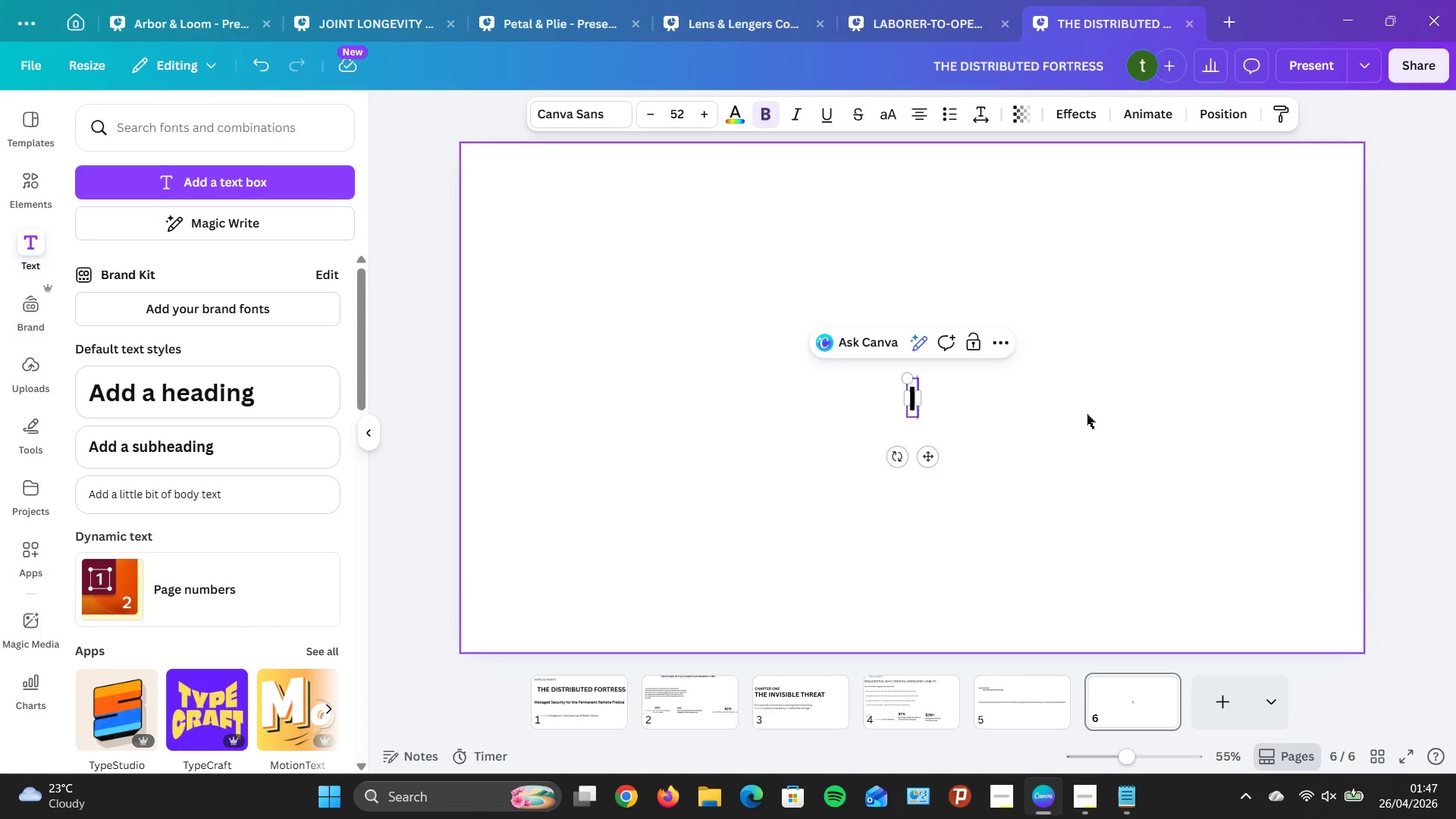 
type(R)
key(Backspace)
type(t)
key(Backspace)
type(ron)
 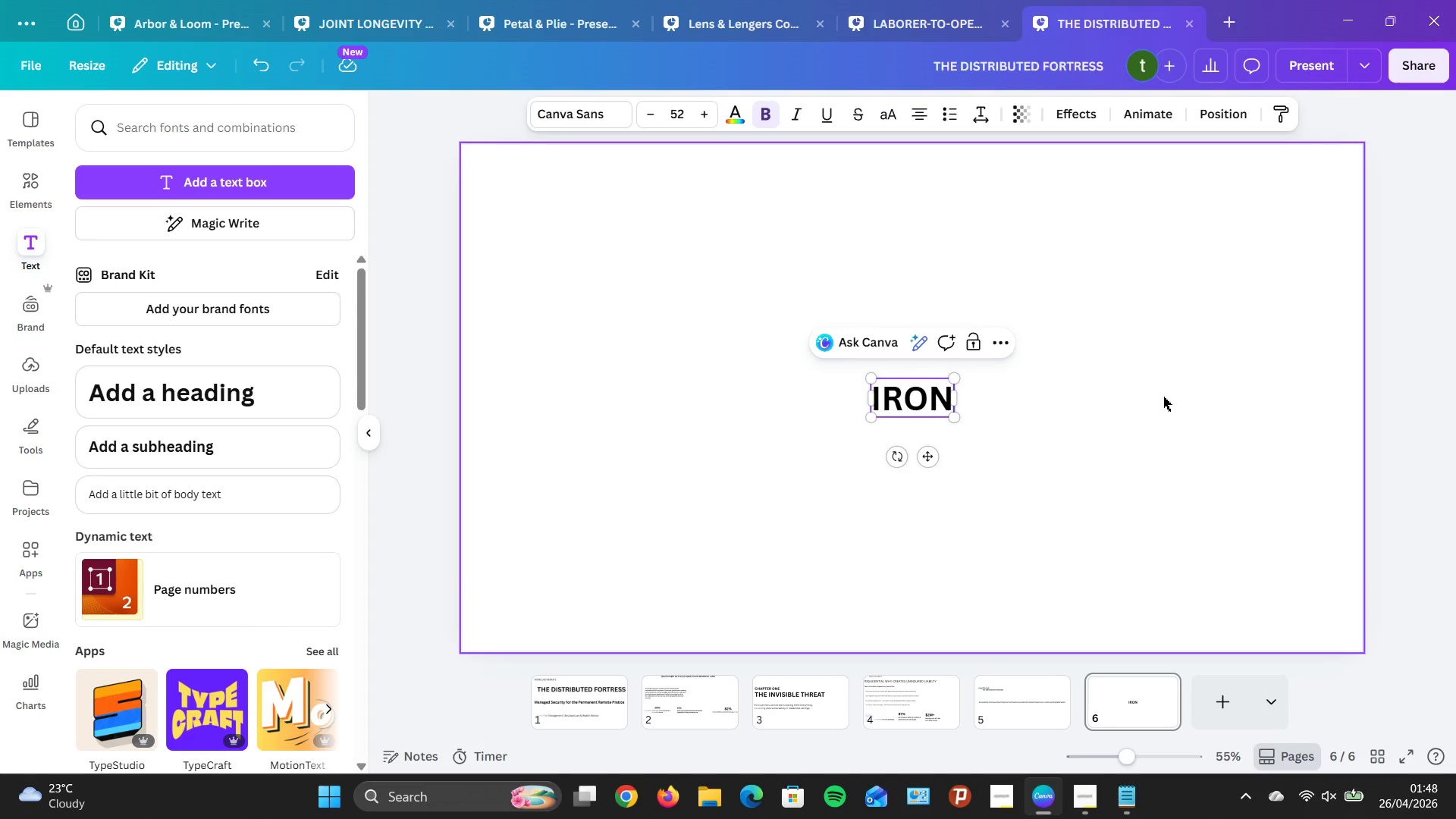 
type(clad a)
key(Backspace)
type(remote)
 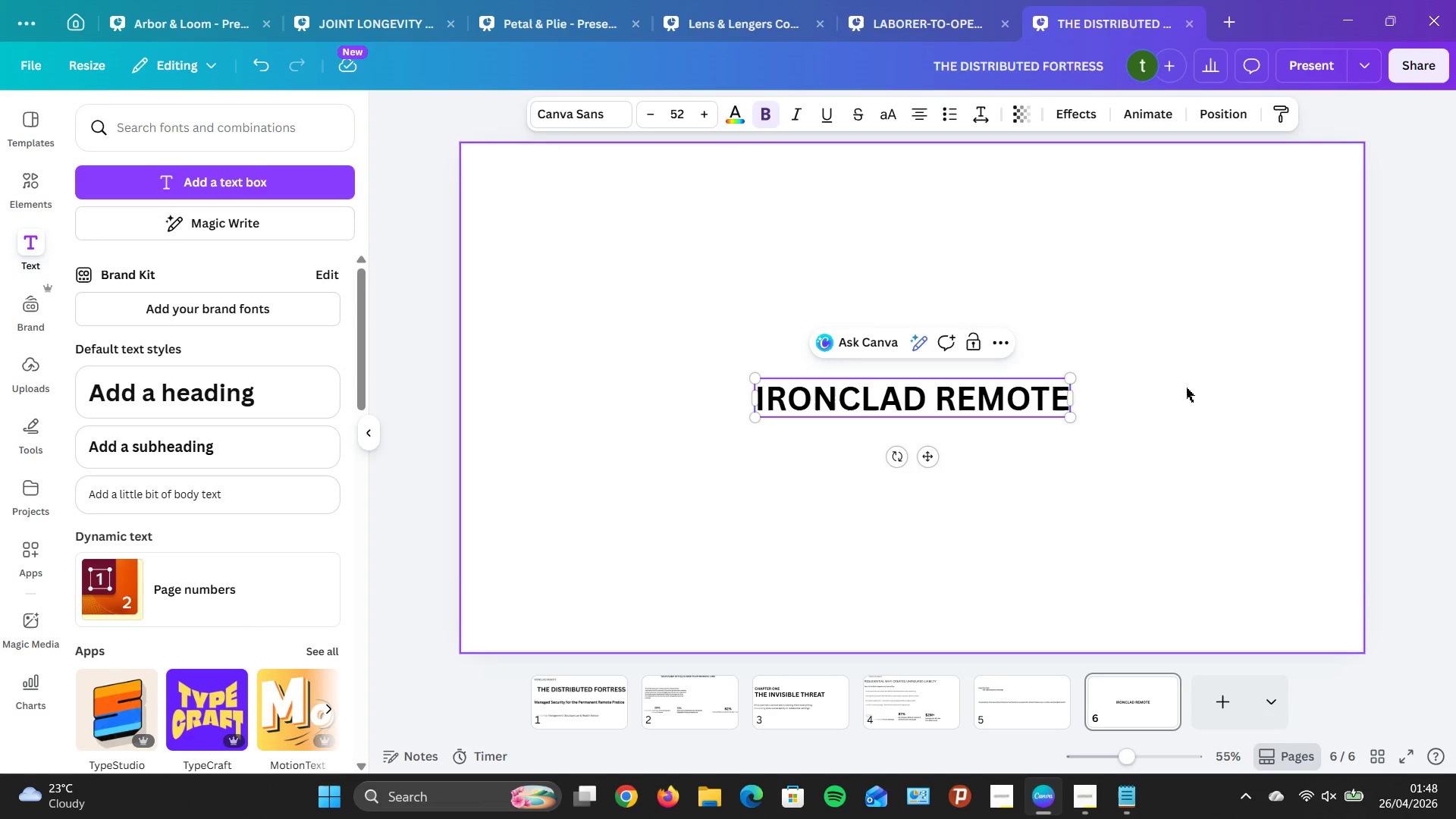 
key(Space)
 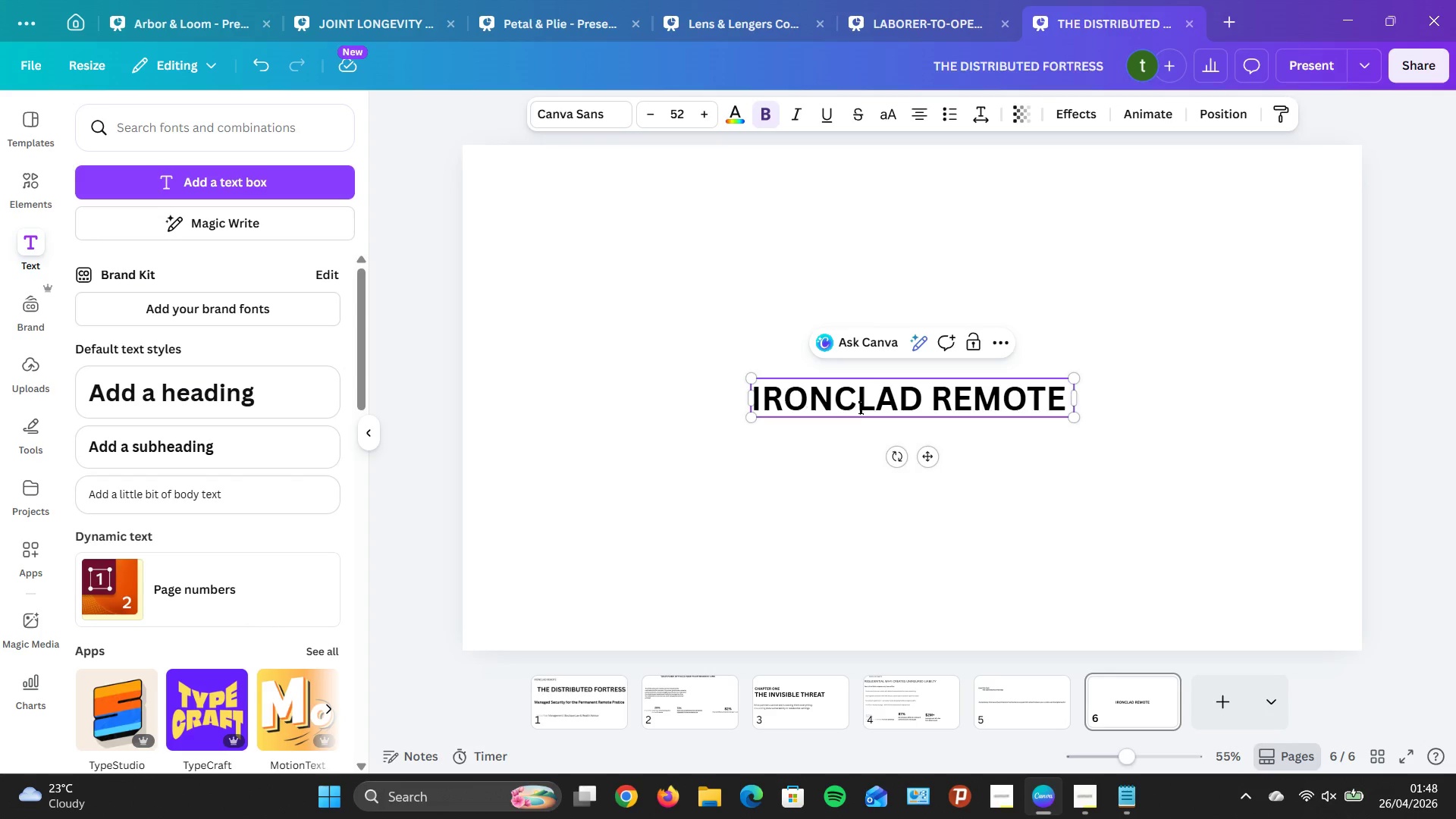 
wait(5.16)
 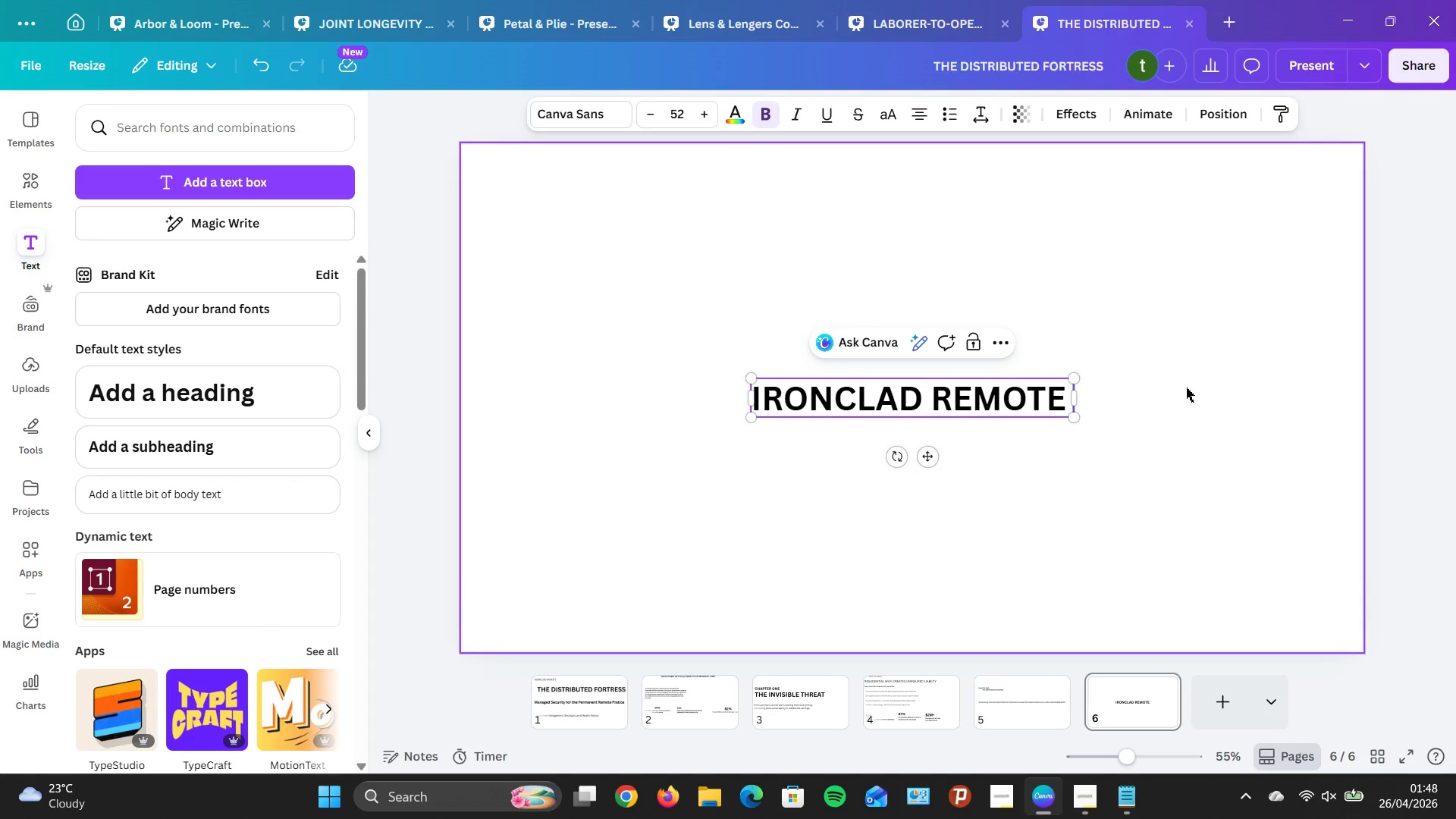 
left_click([918, 389])
 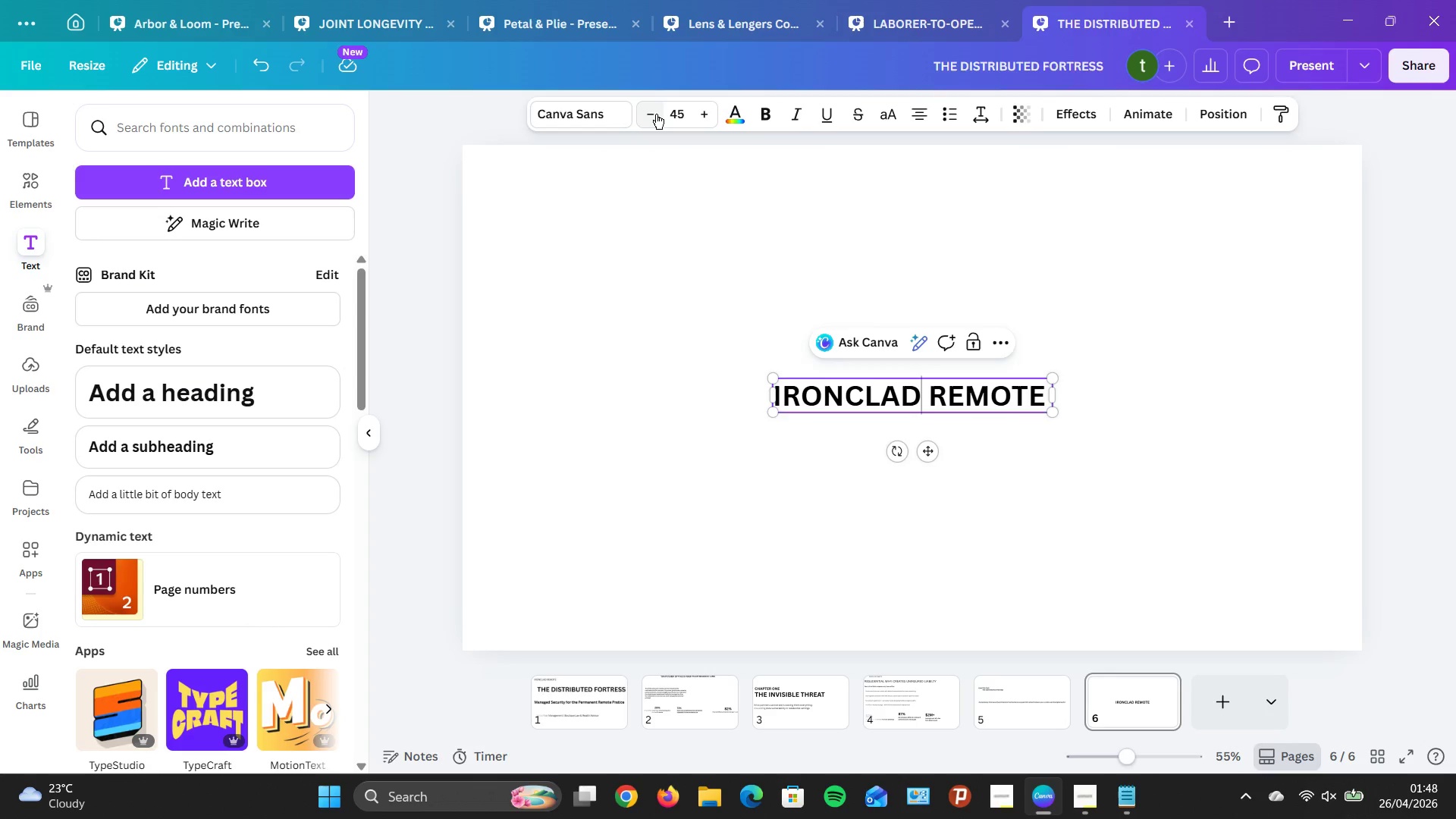 
wait(9.75)
 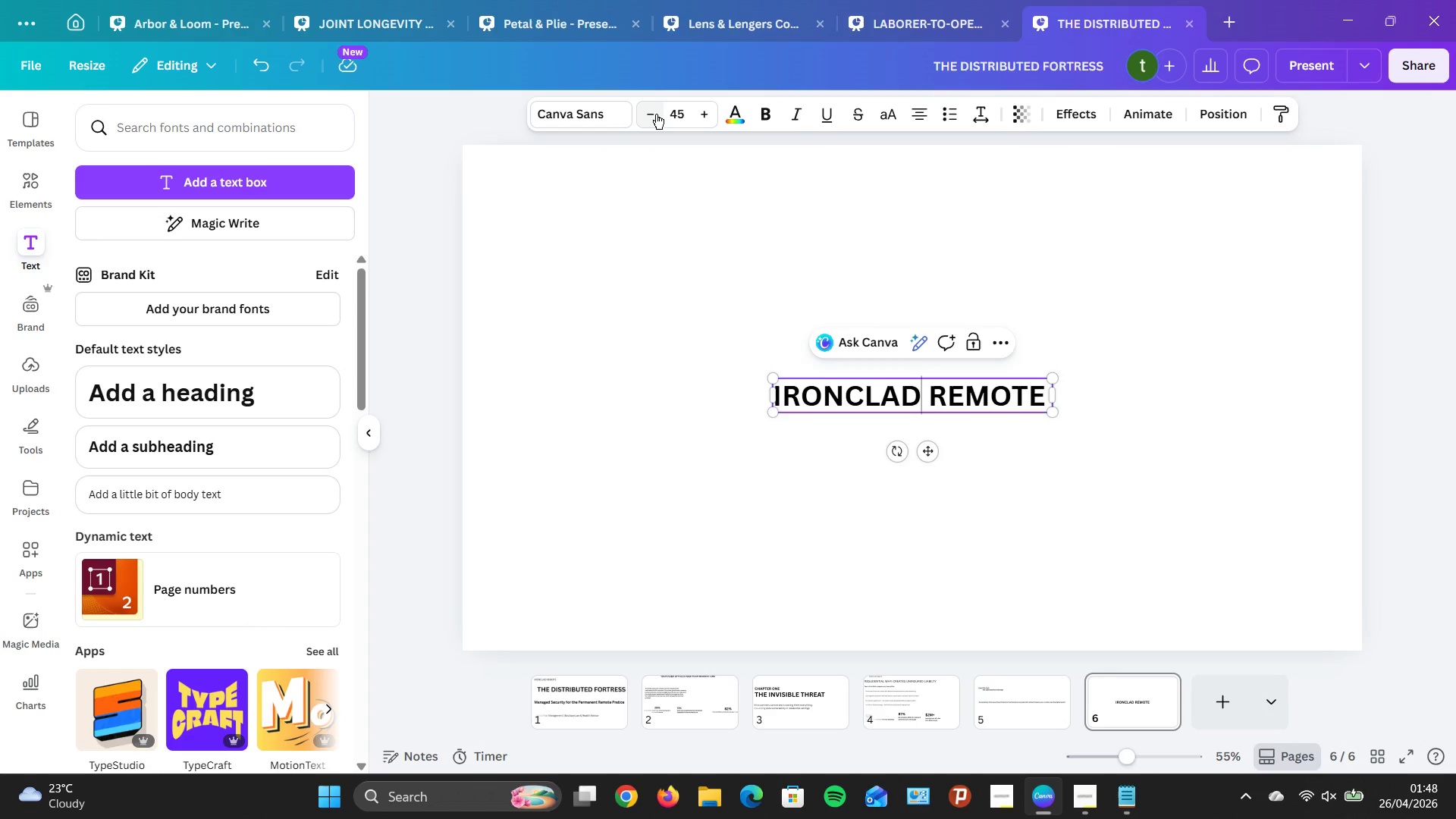 
left_click_drag(start_coordinate=[930, 435], to_coordinate=[594, 210])
 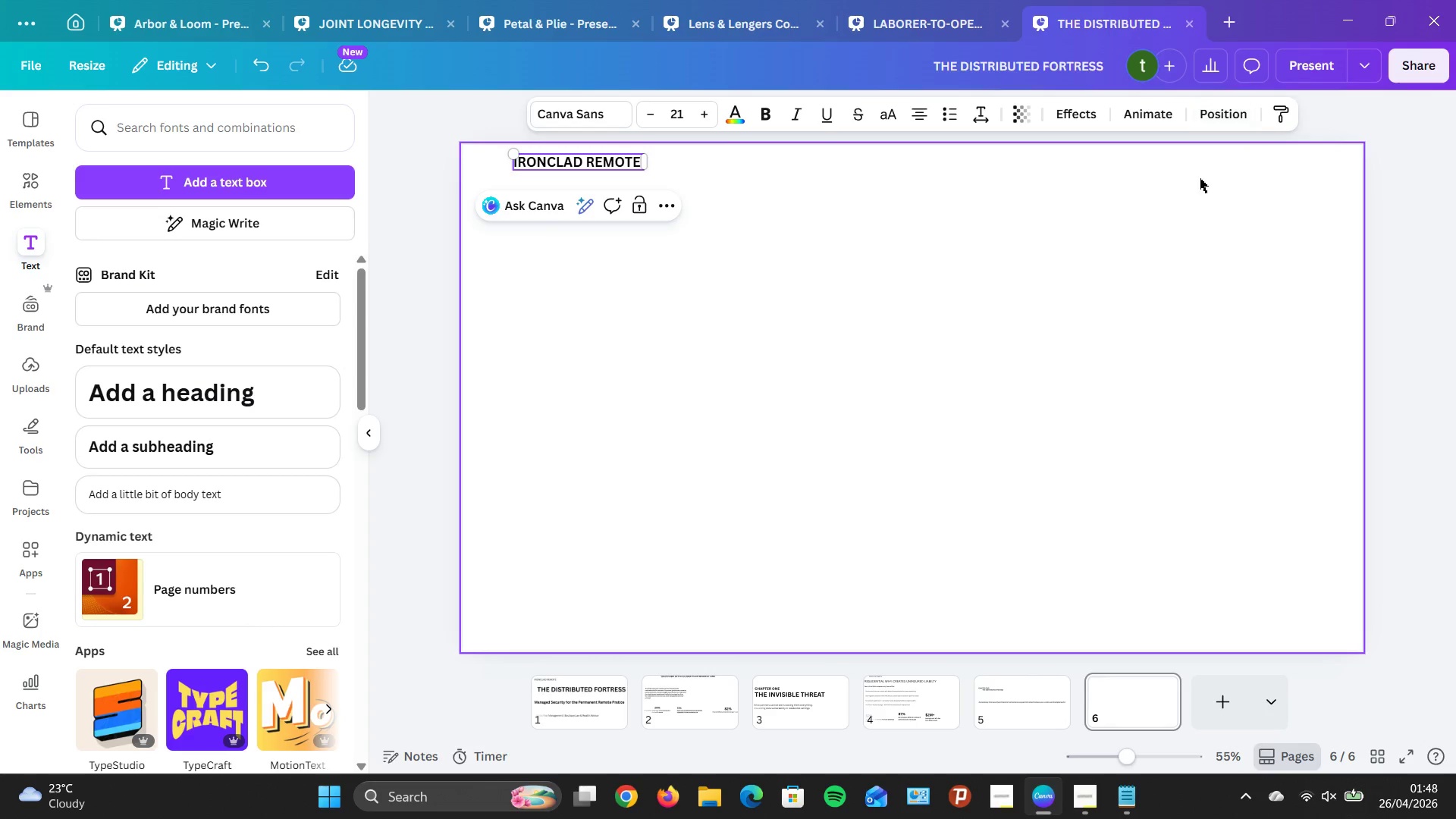 
wait(6.11)
 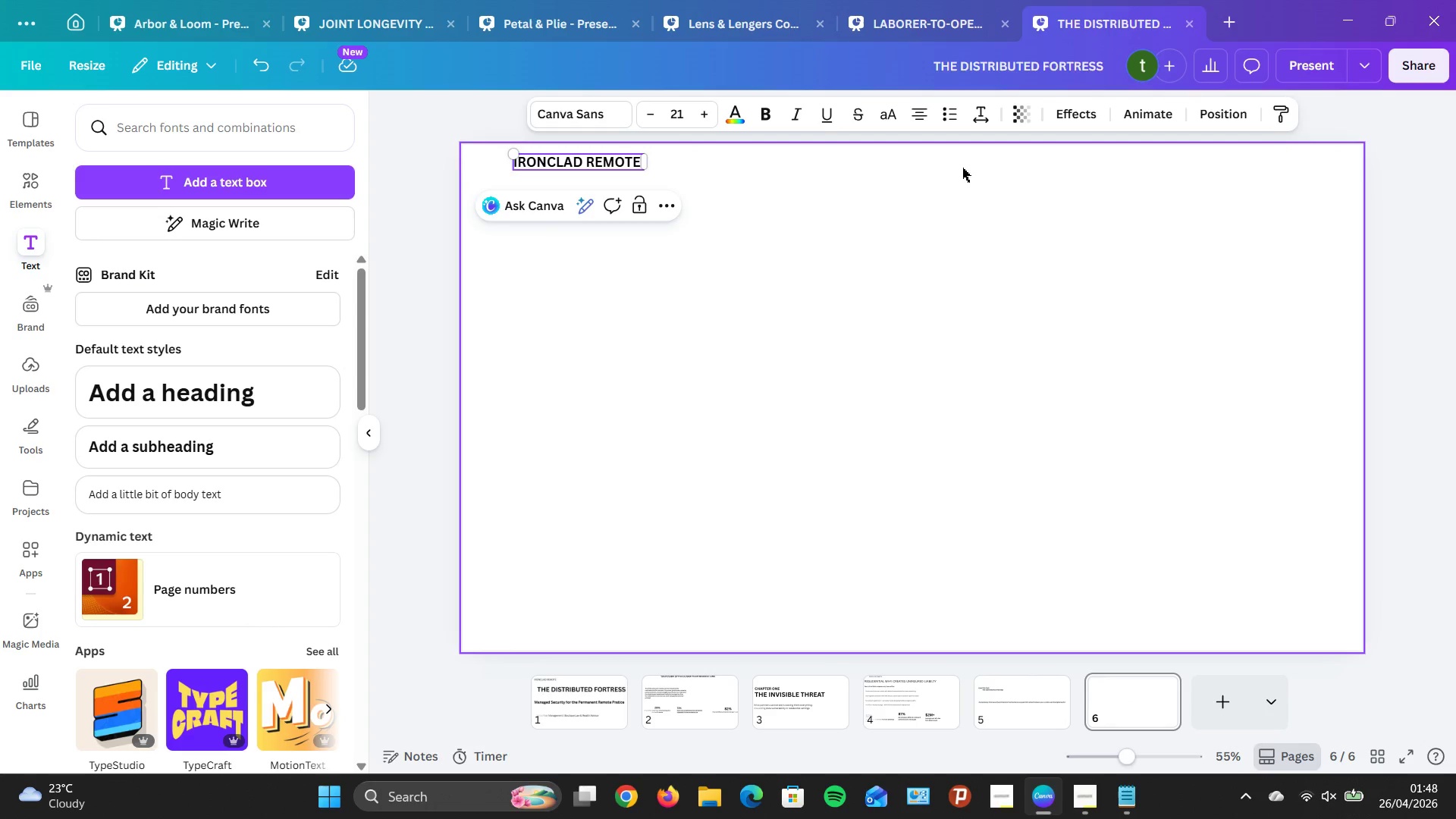 
left_click([304, 447])
 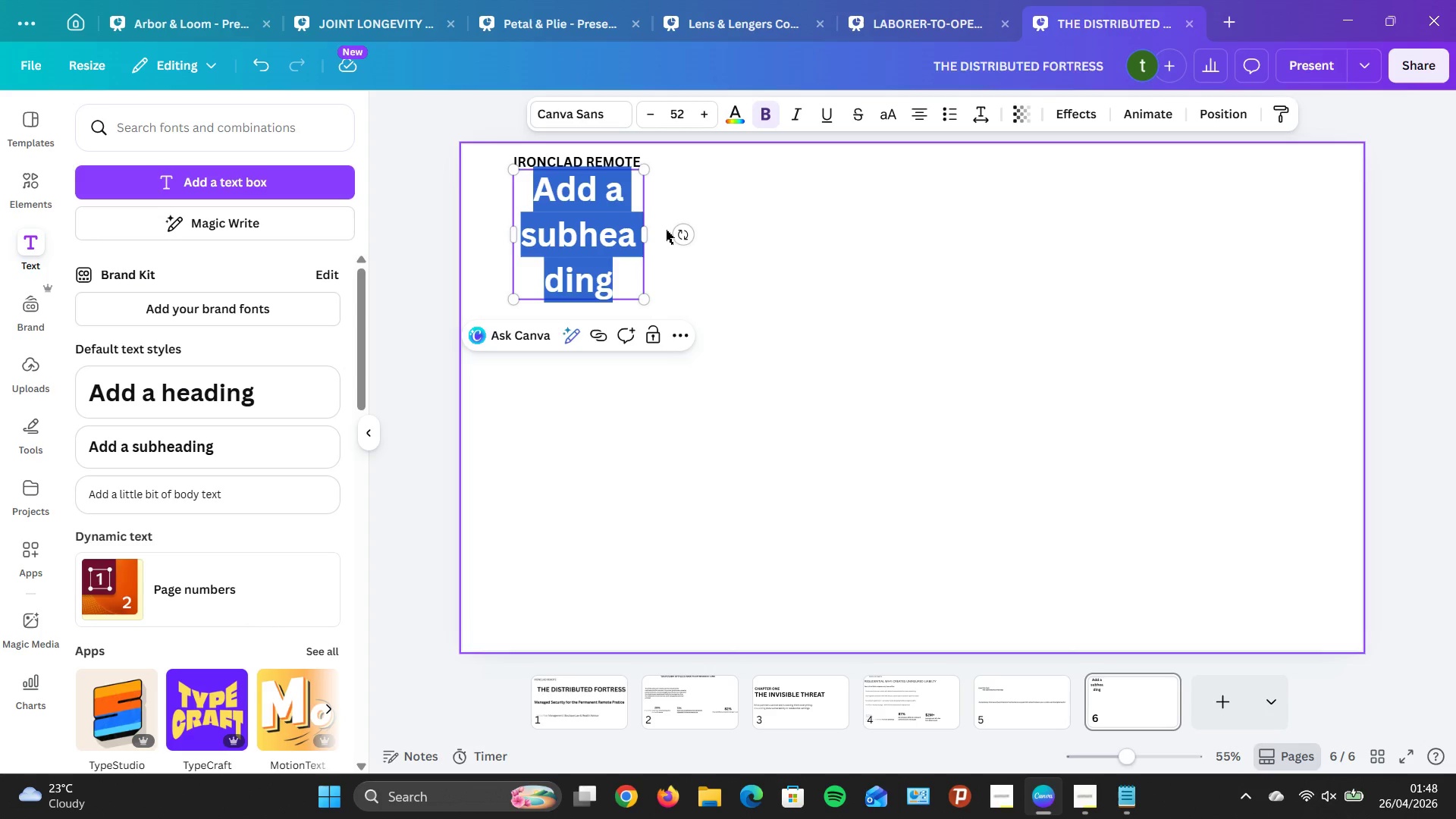 
left_click_drag(start_coordinate=[651, 235], to_coordinate=[1048, 209])
 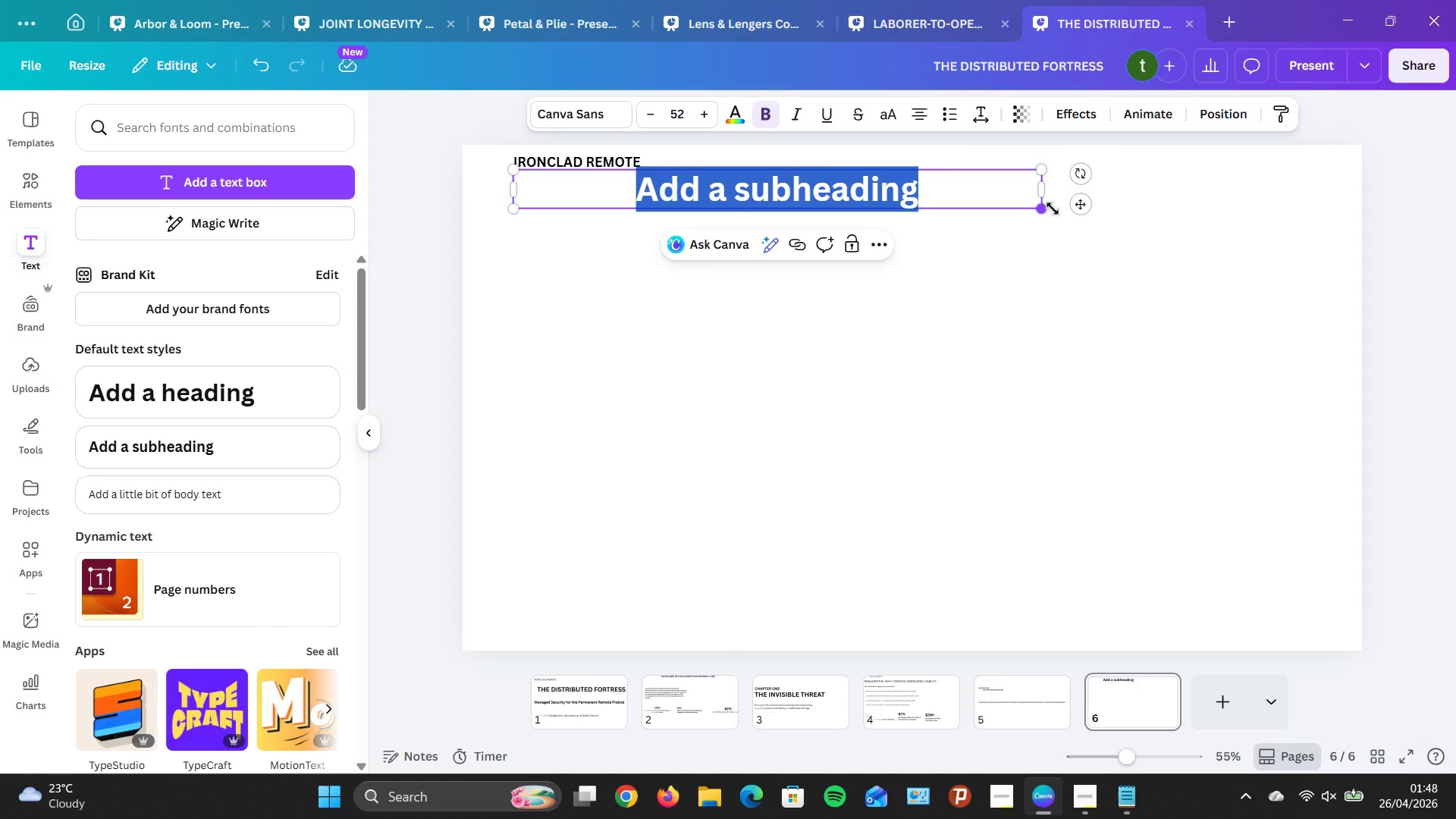 
left_click([1004, 207])
 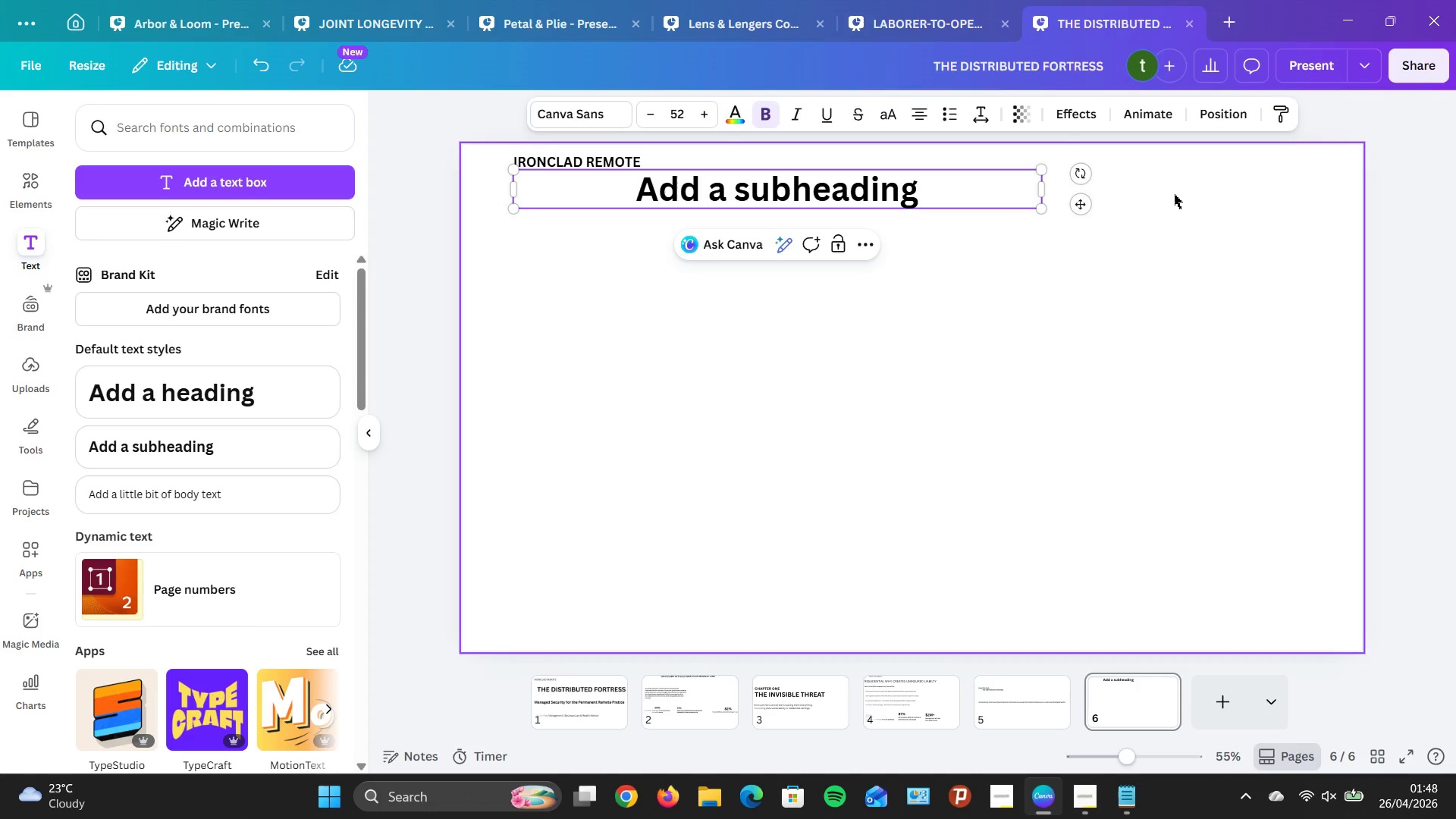 
hold_key(key=Backspace, duration=0.89)
 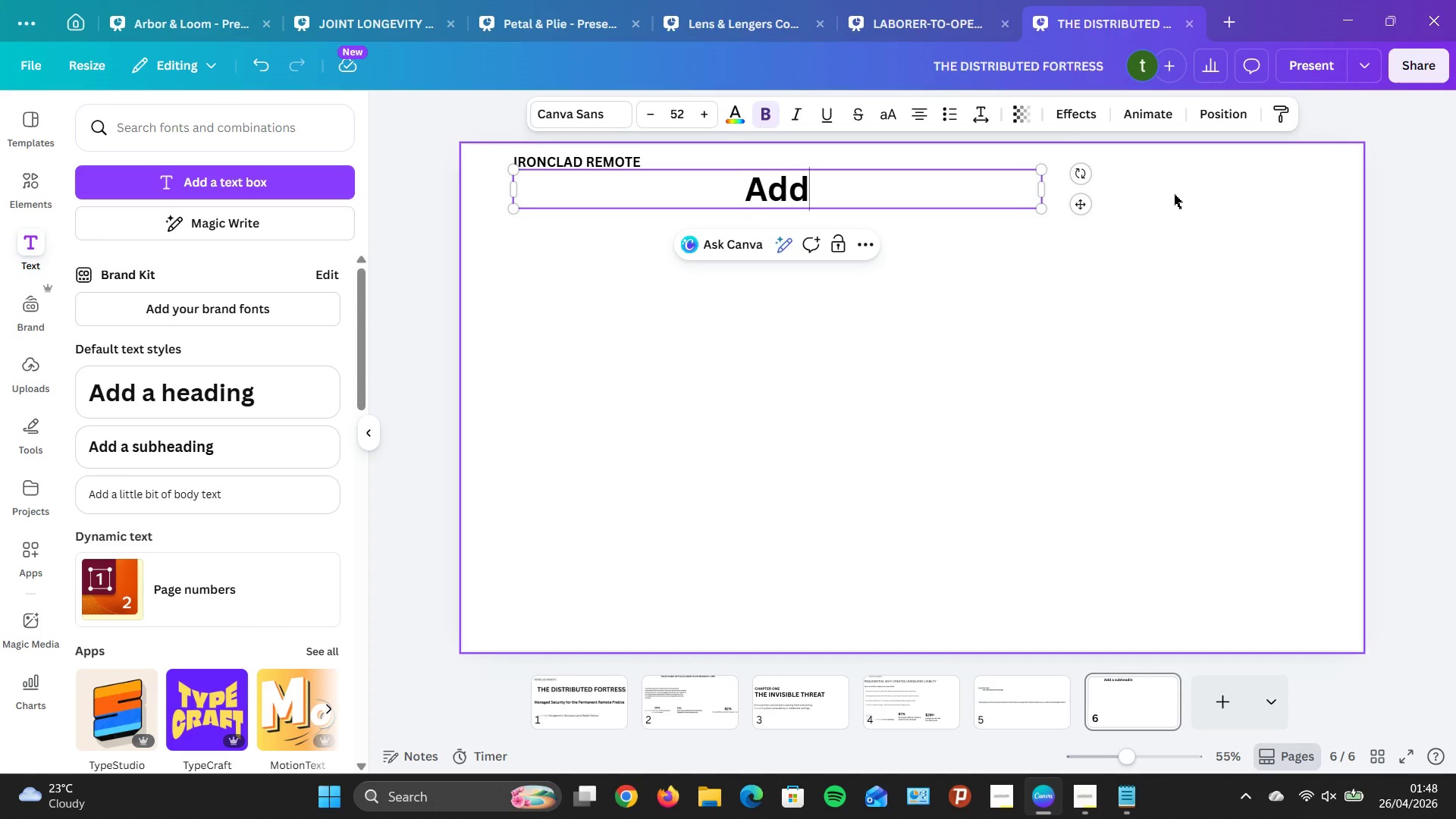 
key(Backspace)
 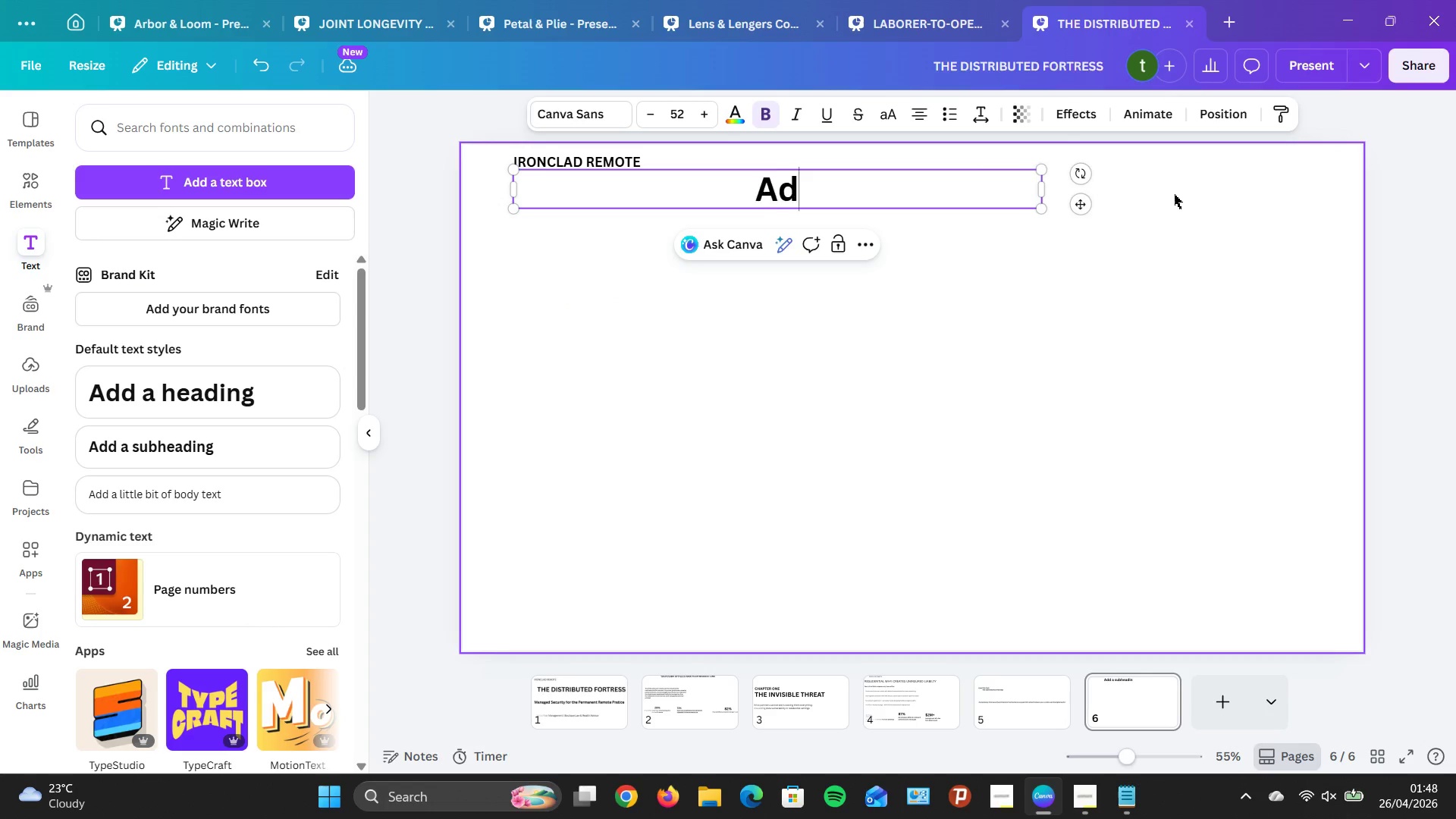 
key(Backspace)
 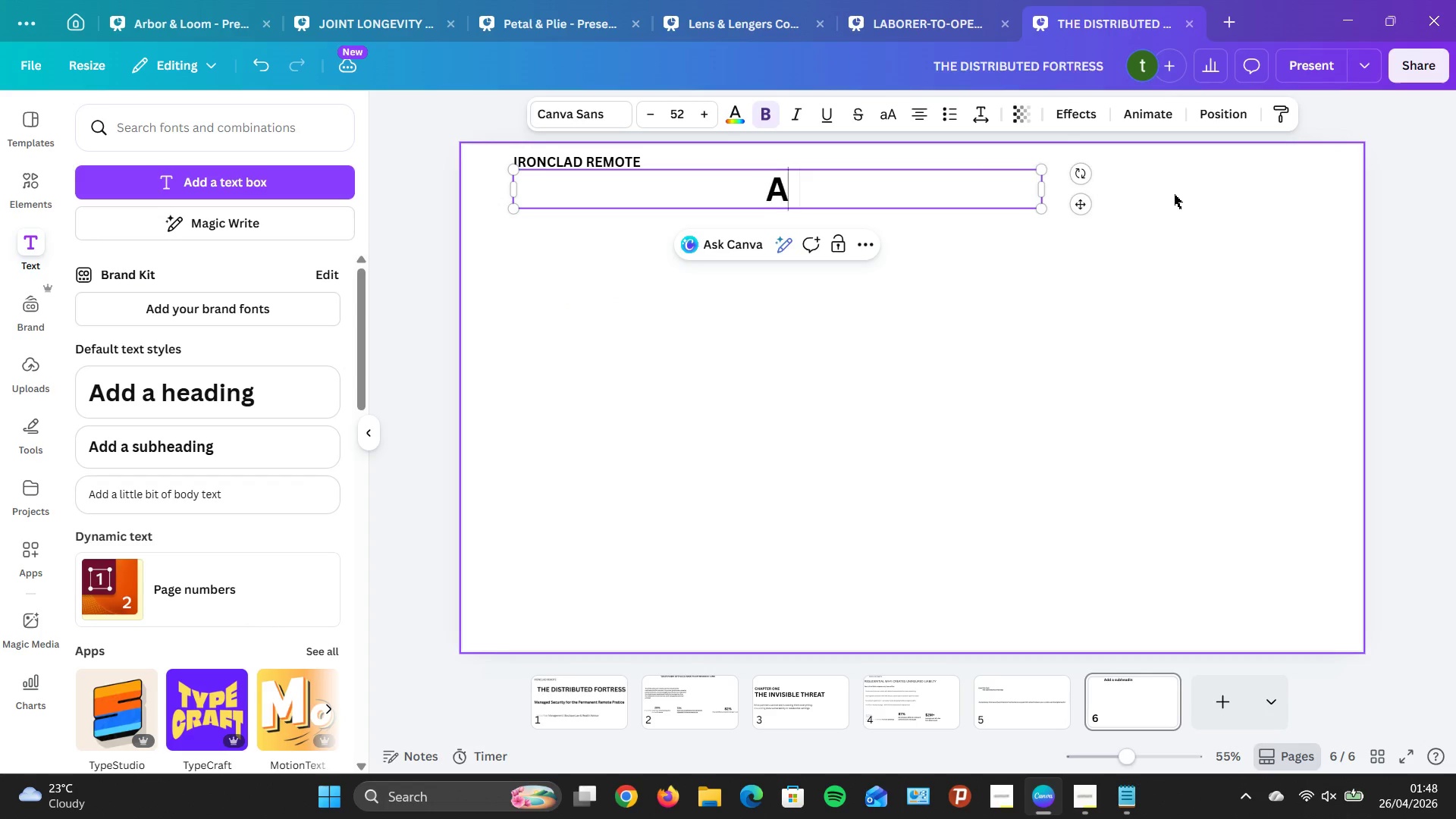 
key(Backspace)
 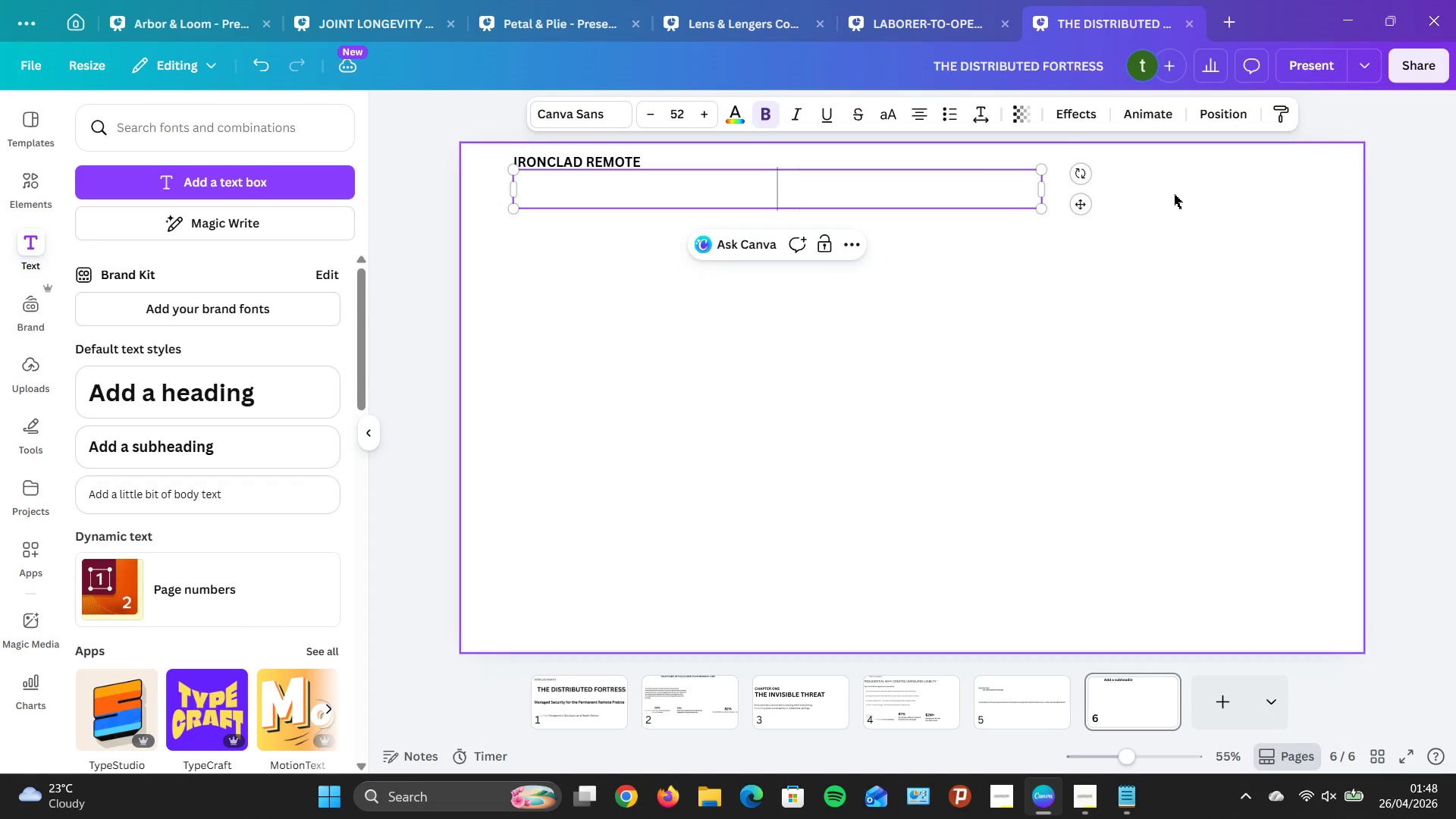 
key(Backspace)
 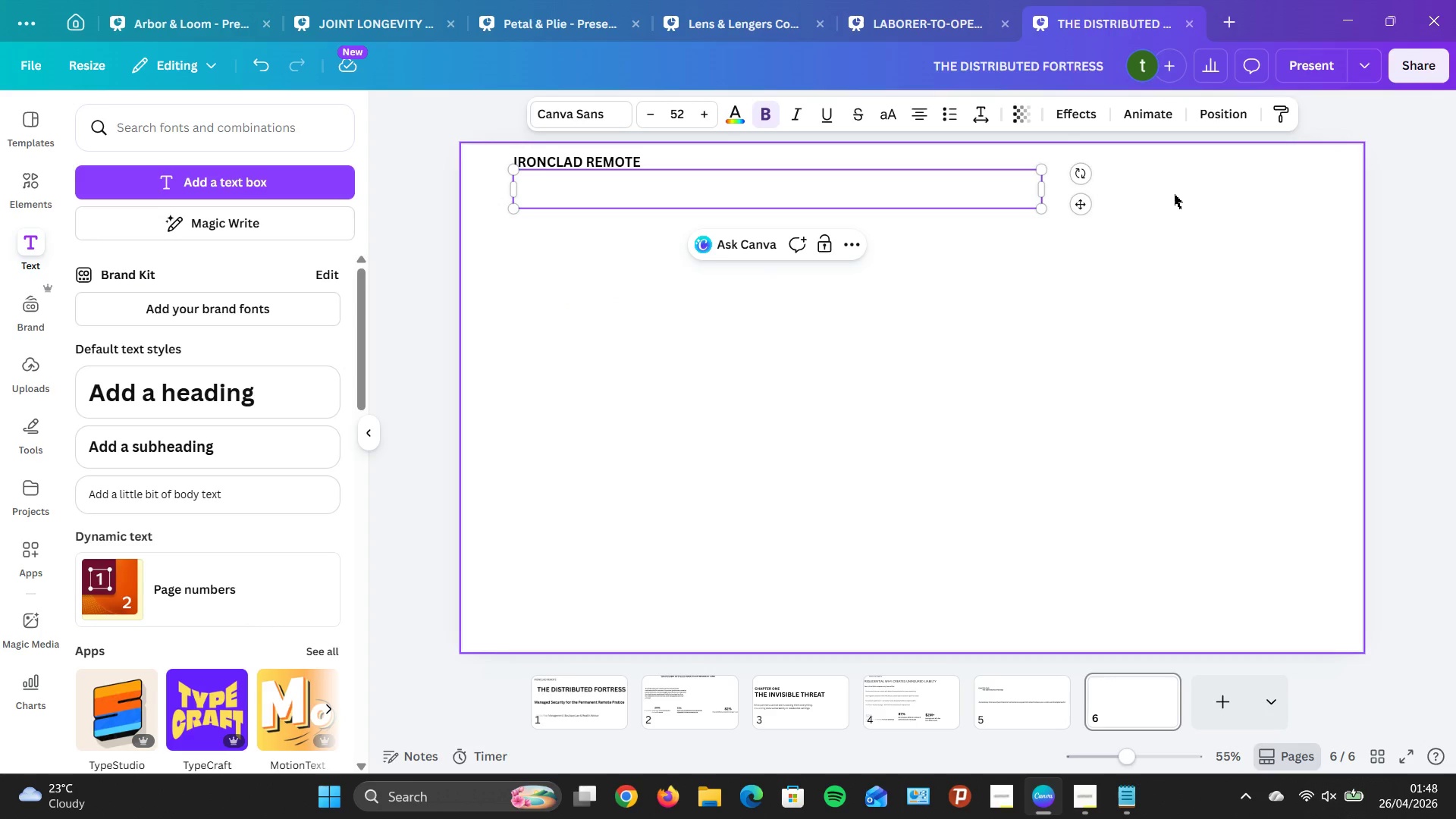 
key(T)
 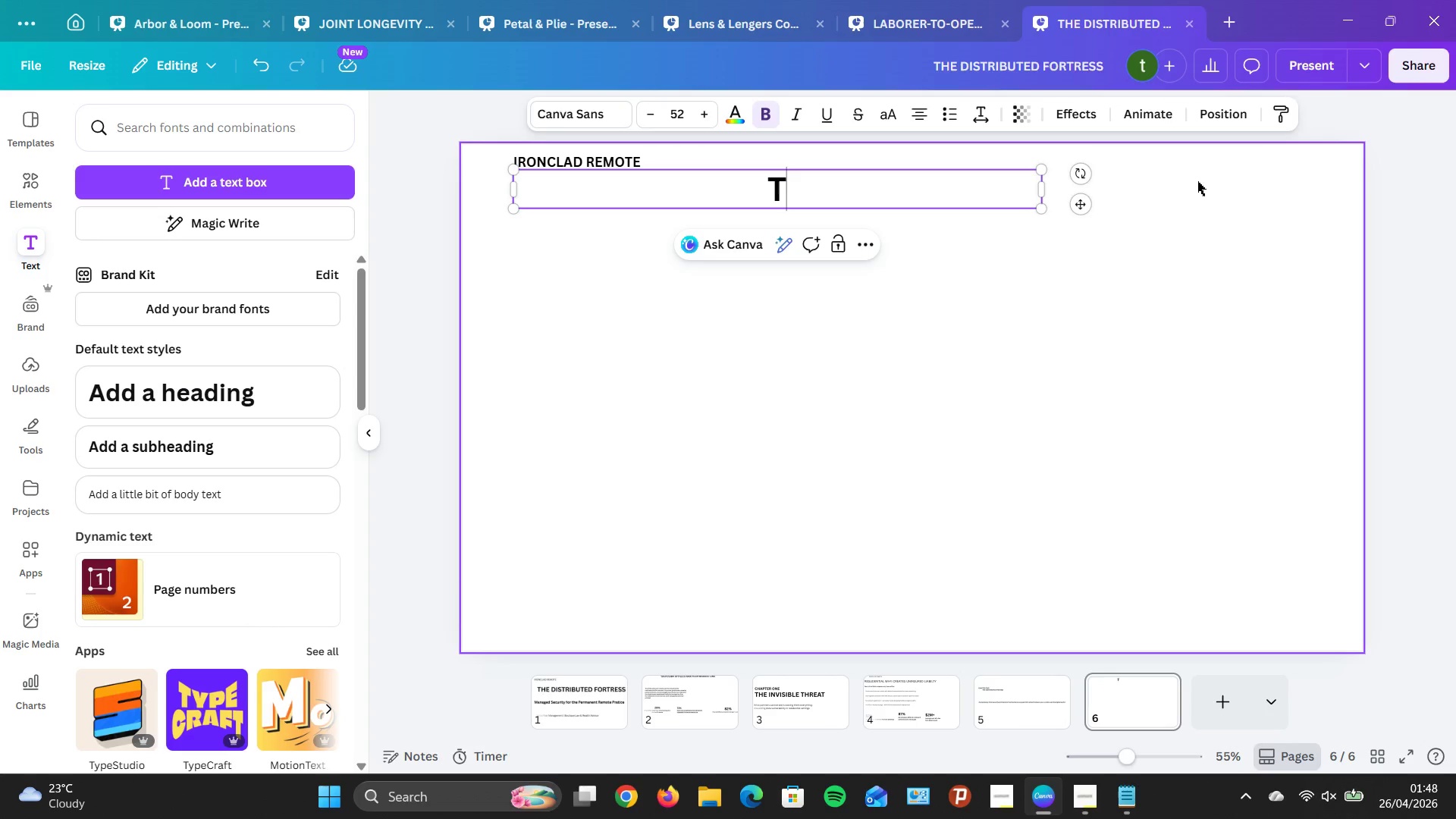 
type(hree )
 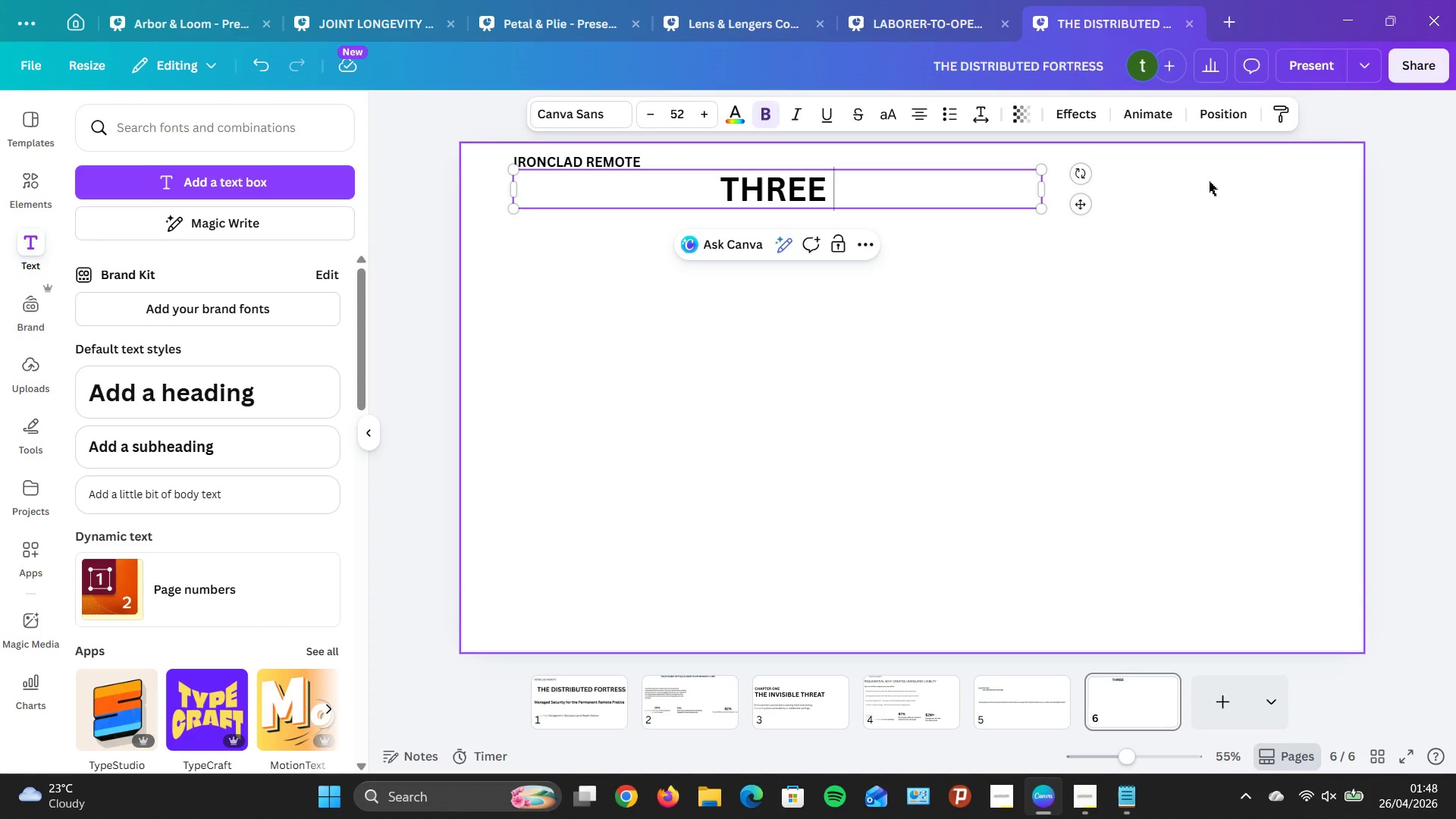 
type(tira)
key(Backspace)
key(Backspace)
type(a)
 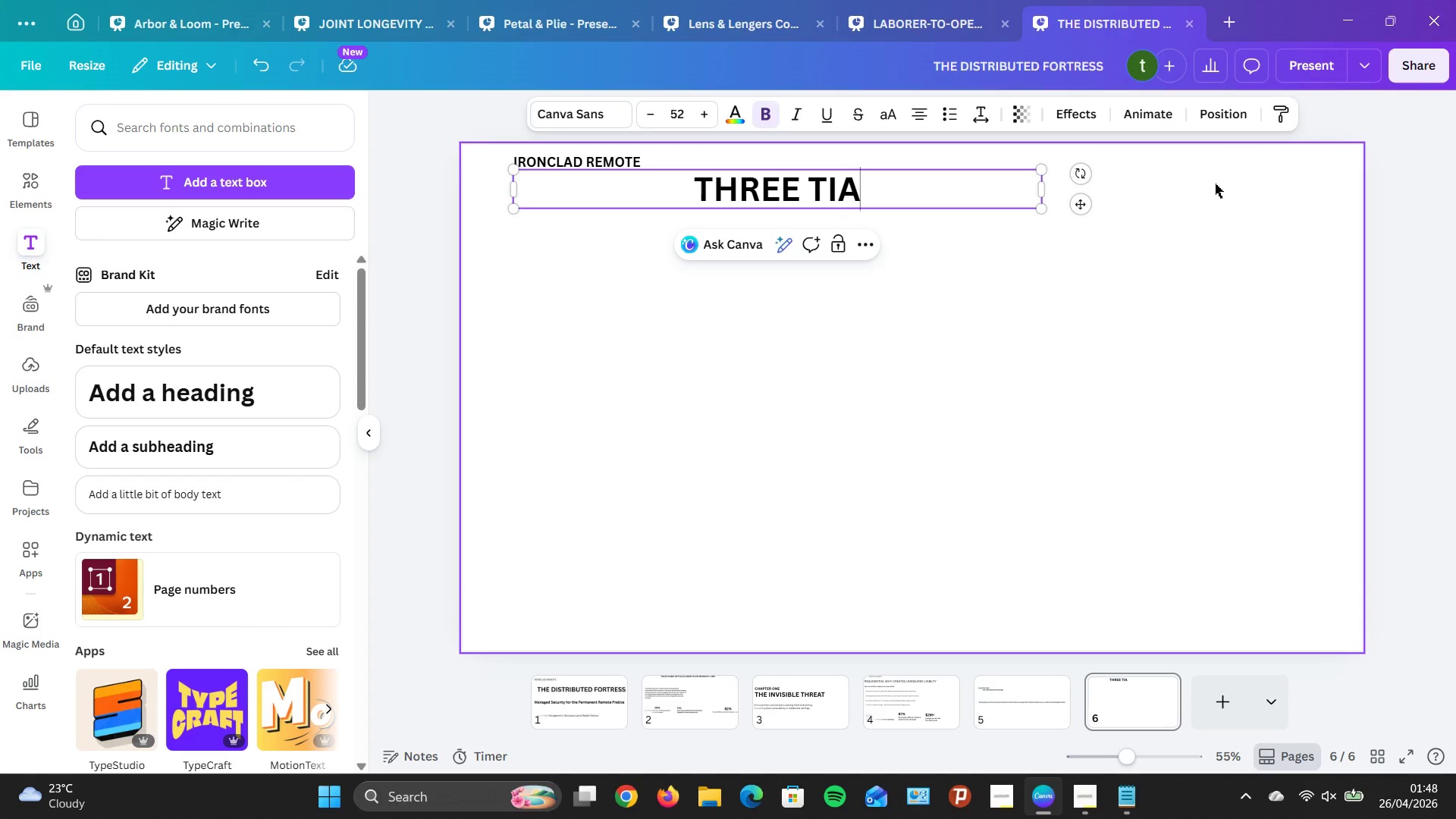 
type( )
key(Backspace)
key(Backspace)
key(Backspace)
type(ie)
 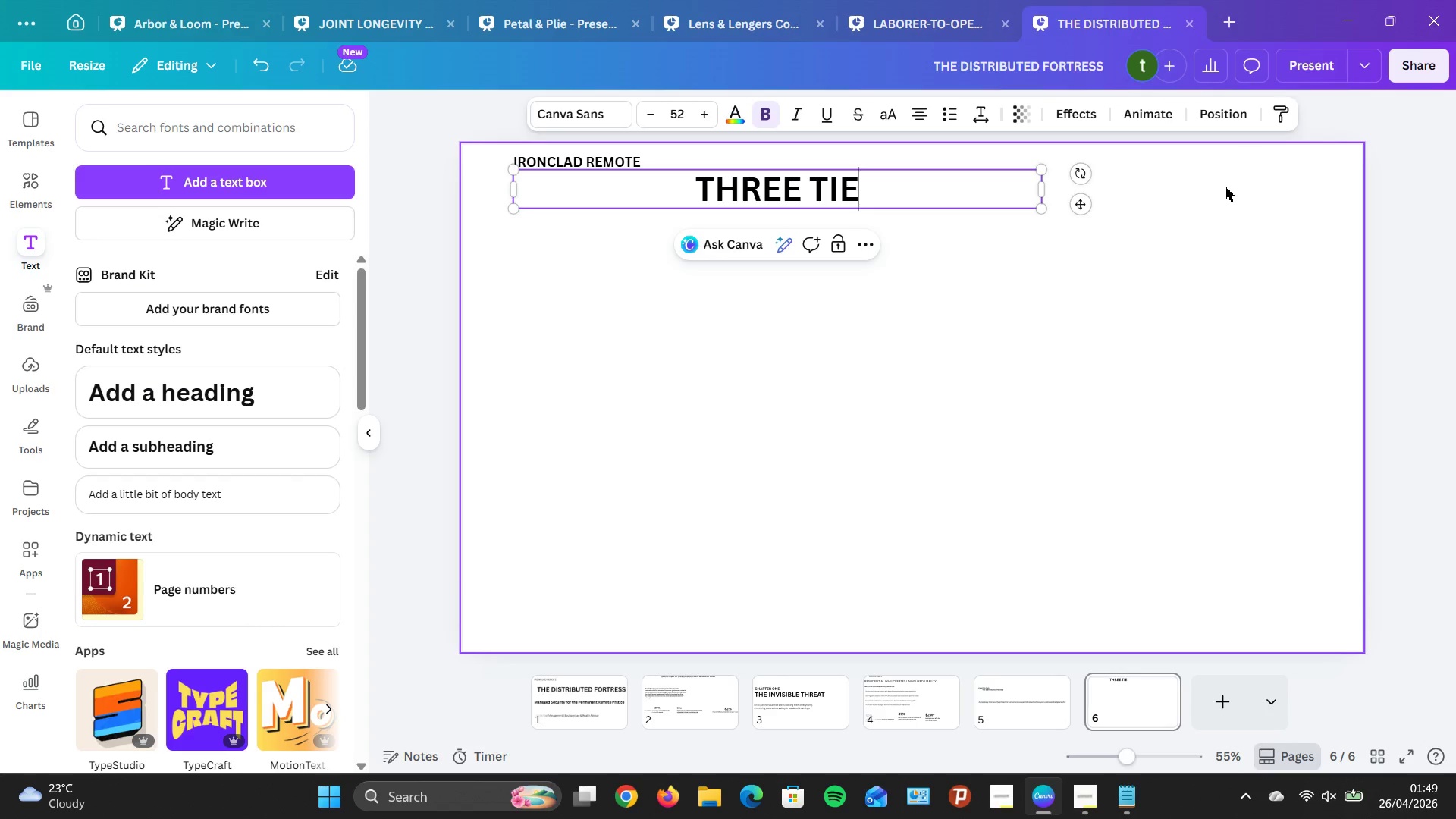 
type(rs.zero gaps )
key(Backspace)
 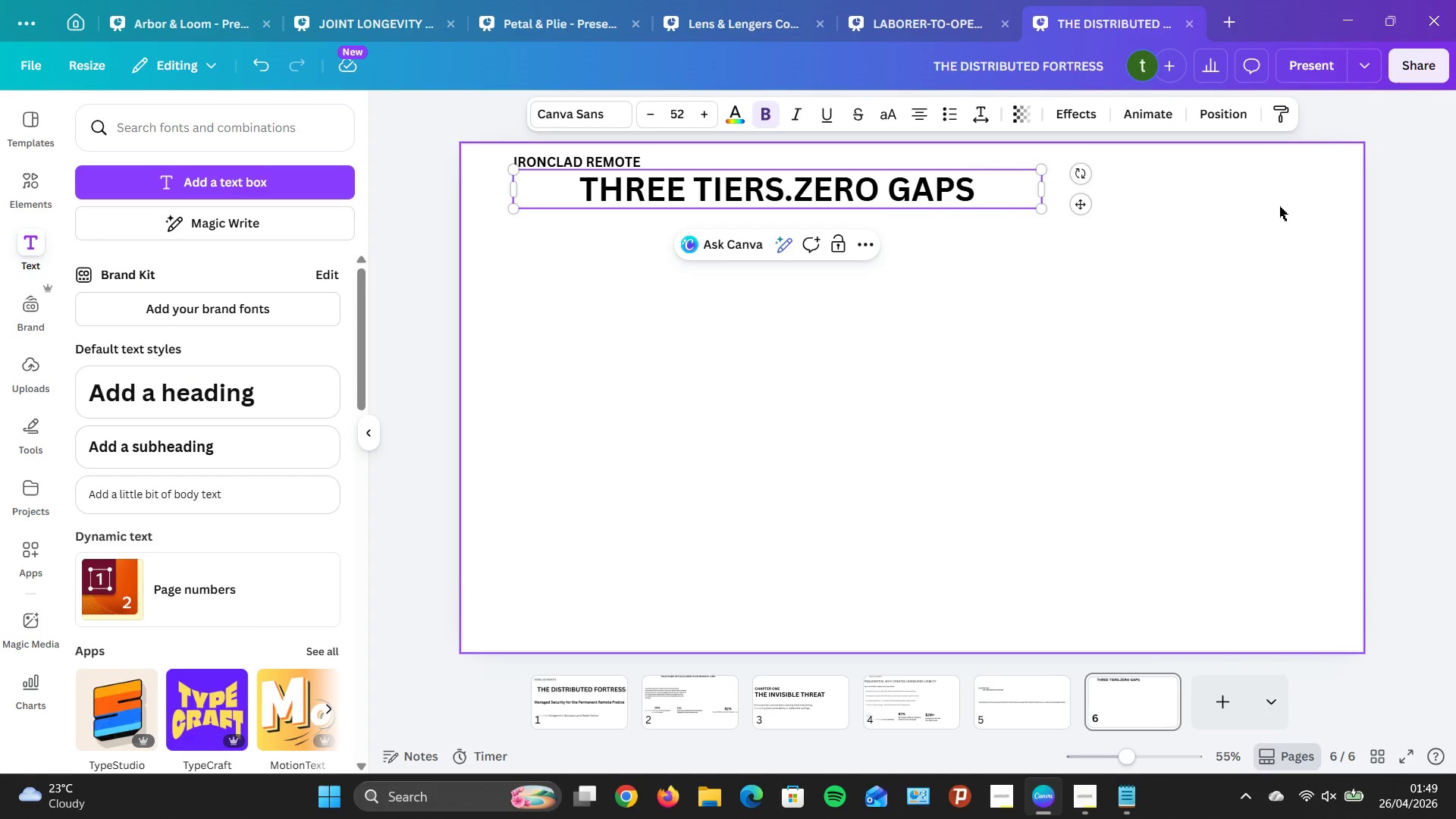 
type(. total cov)
 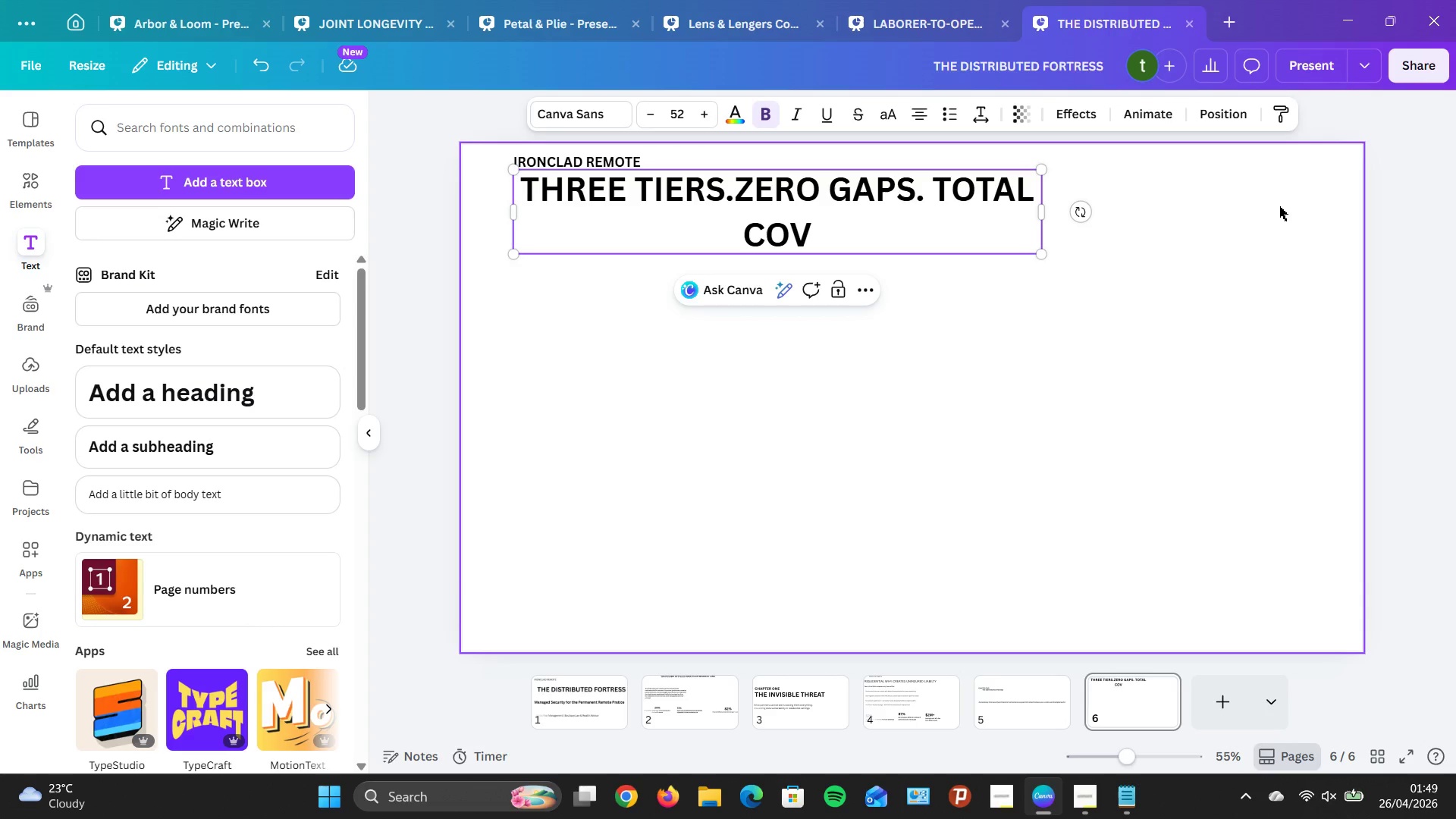 
wait(8.83)
 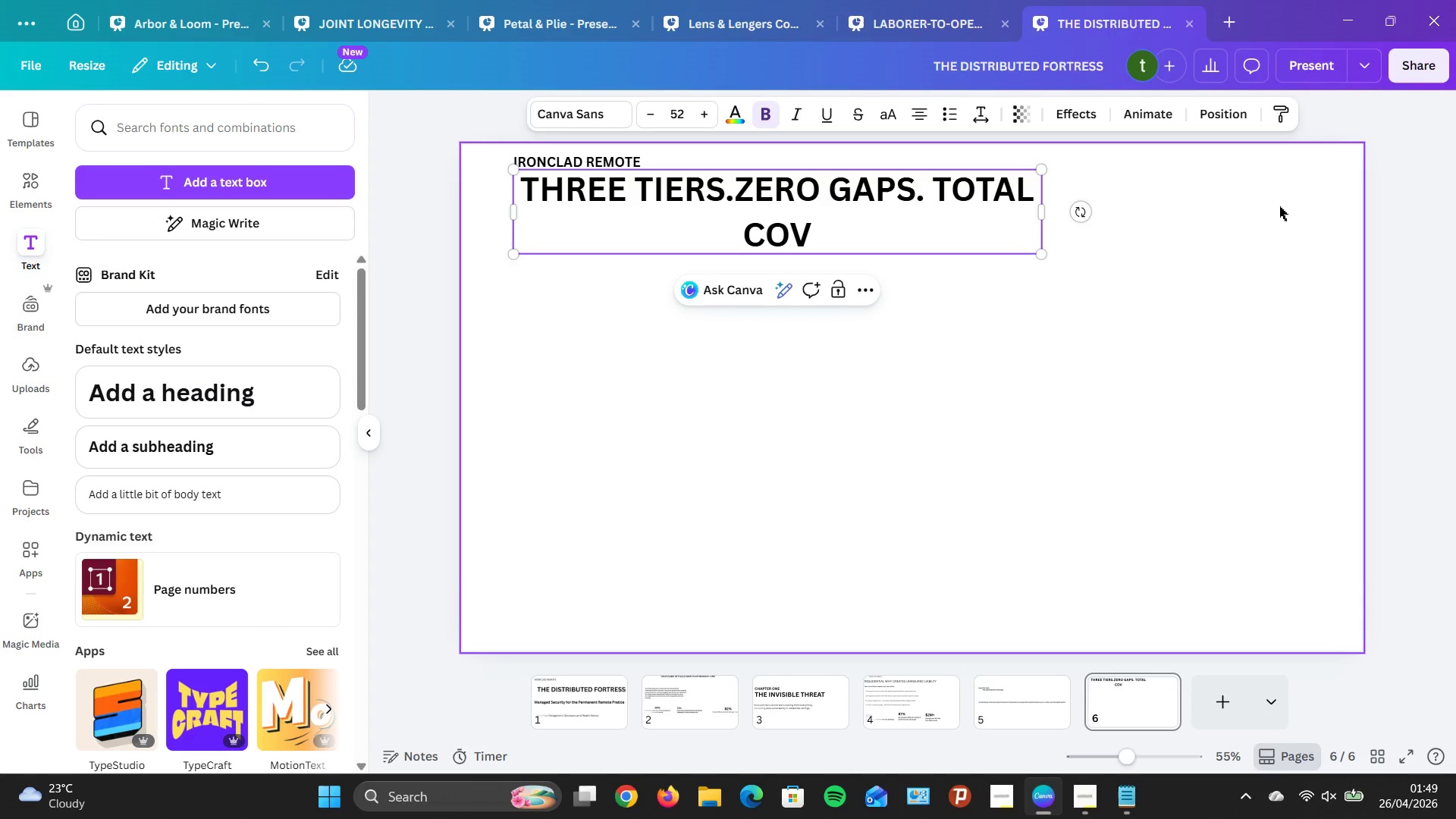 
type(erage )
 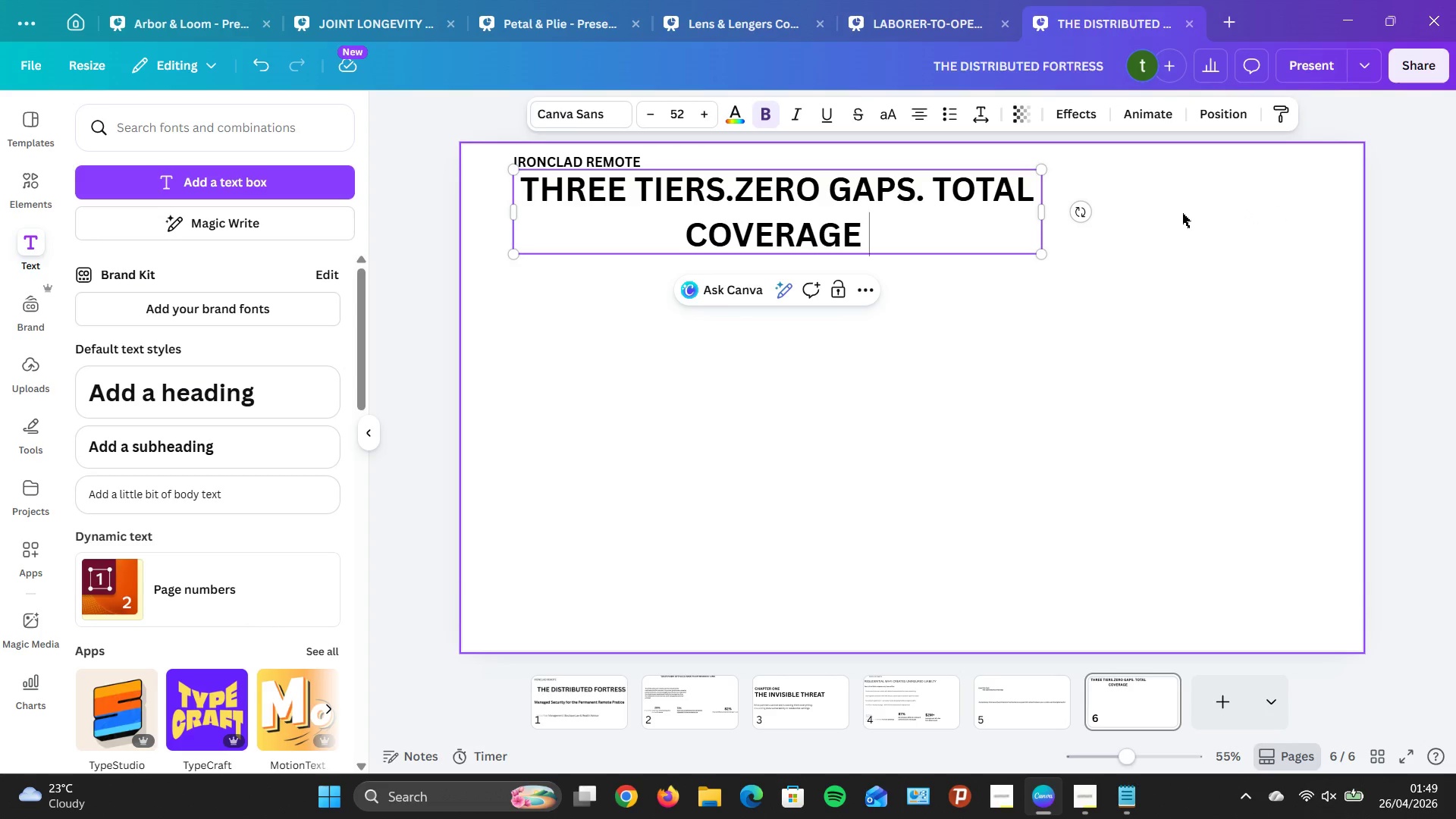 
left_click_drag(start_coordinate=[1043, 213], to_coordinate=[1100, 225])
 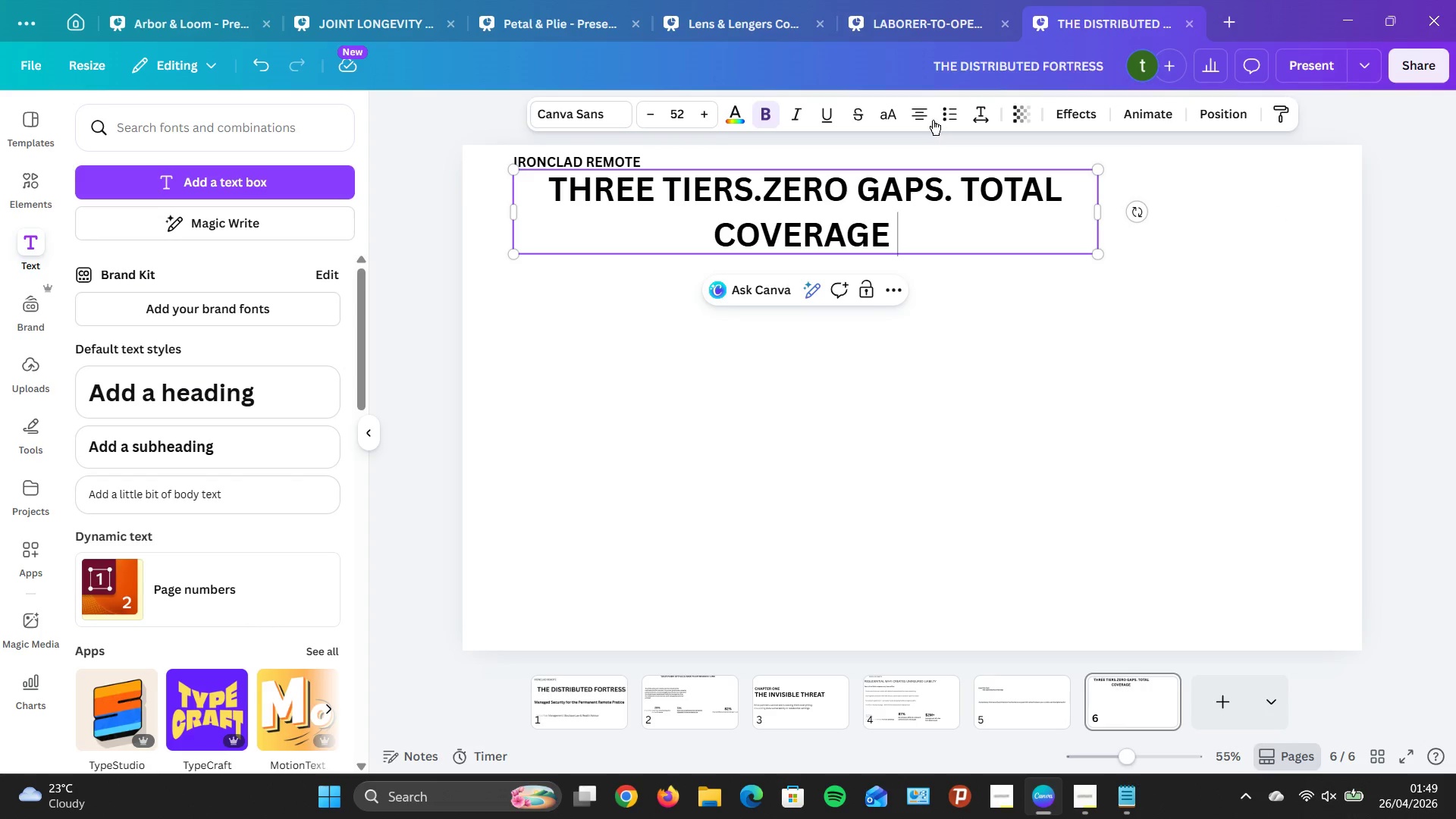 
left_click([911, 108])
 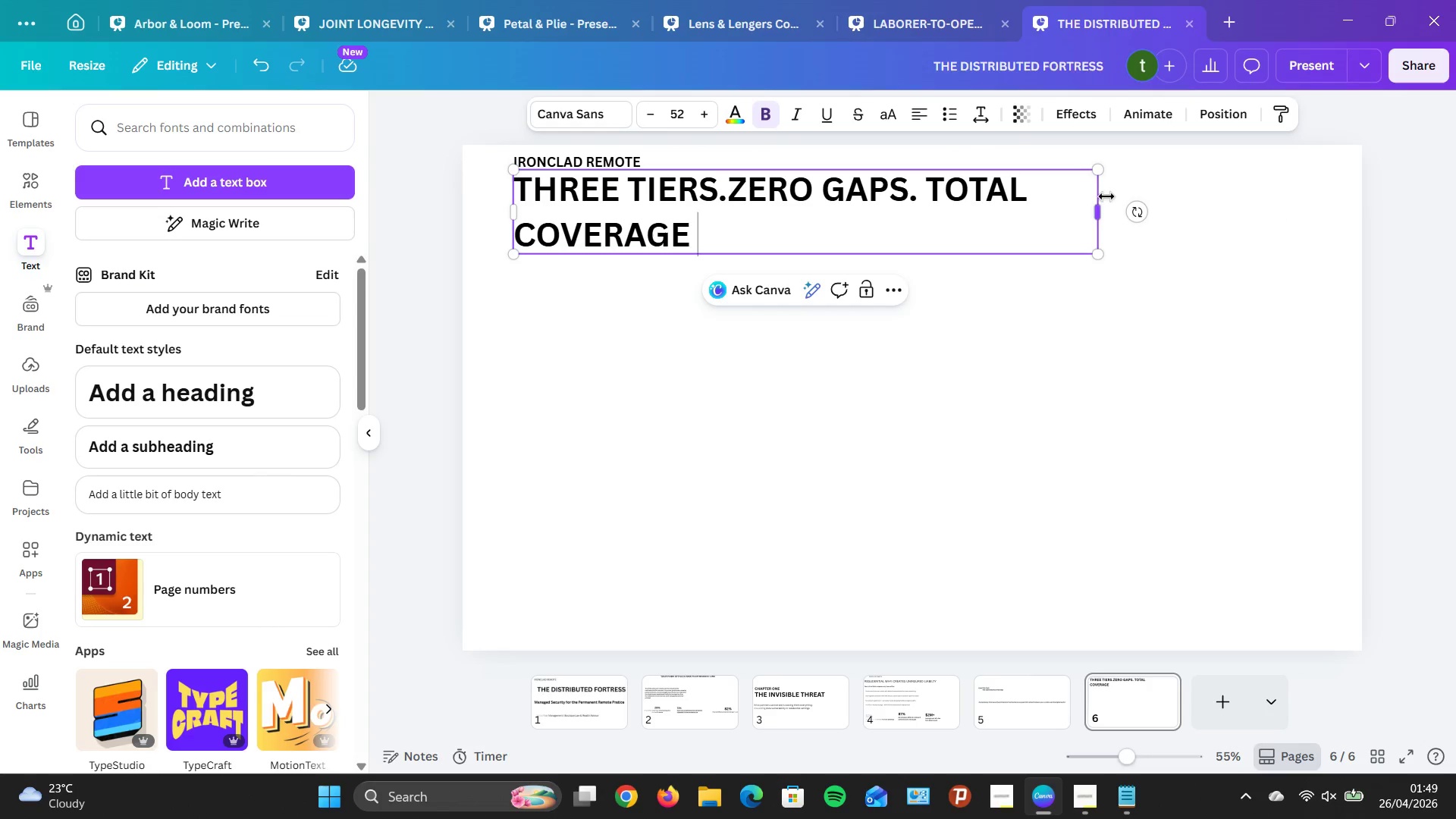 
left_click_drag(start_coordinate=[1098, 215], to_coordinate=[1252, 202])
 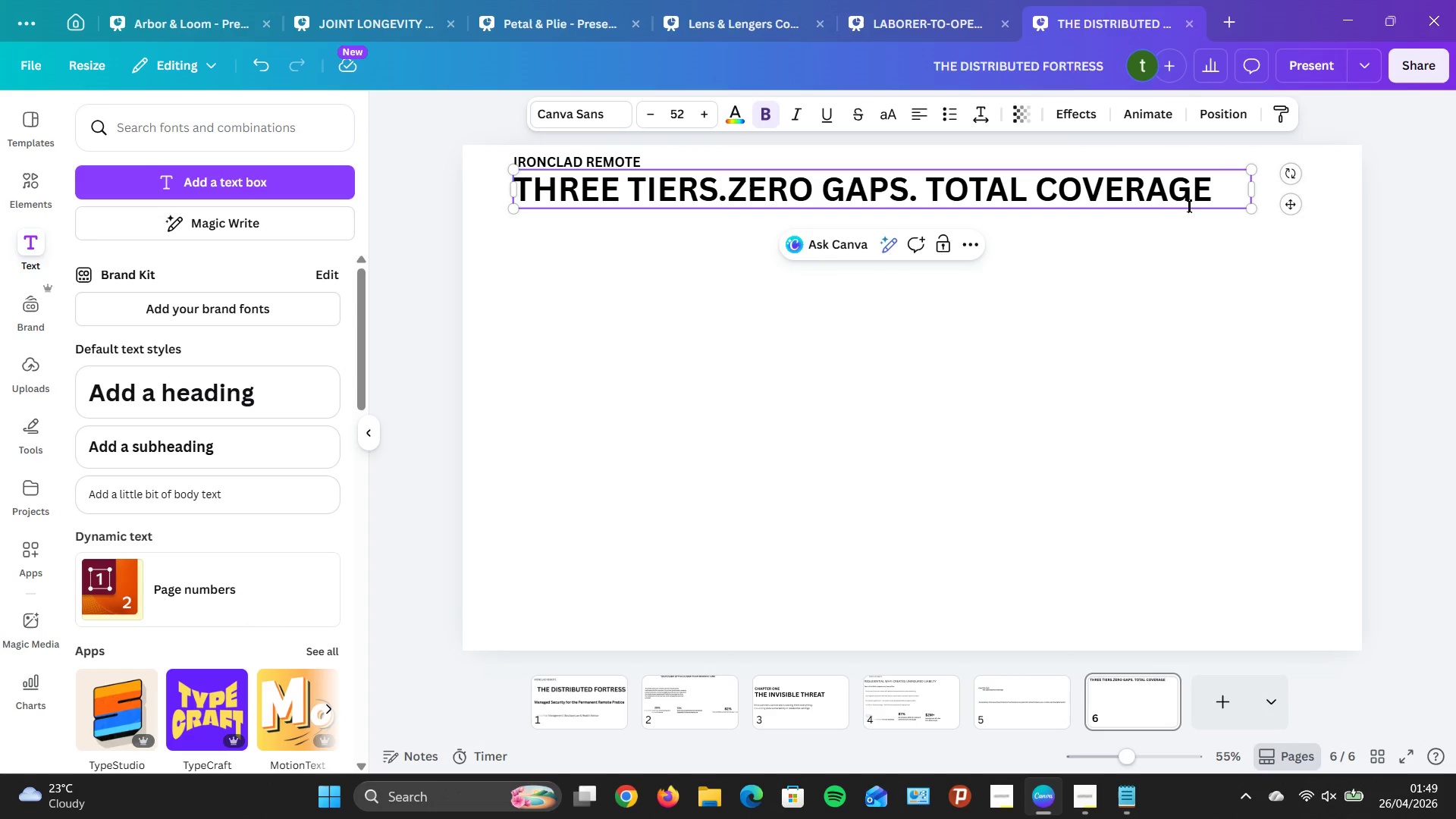 
key(Backspace)
 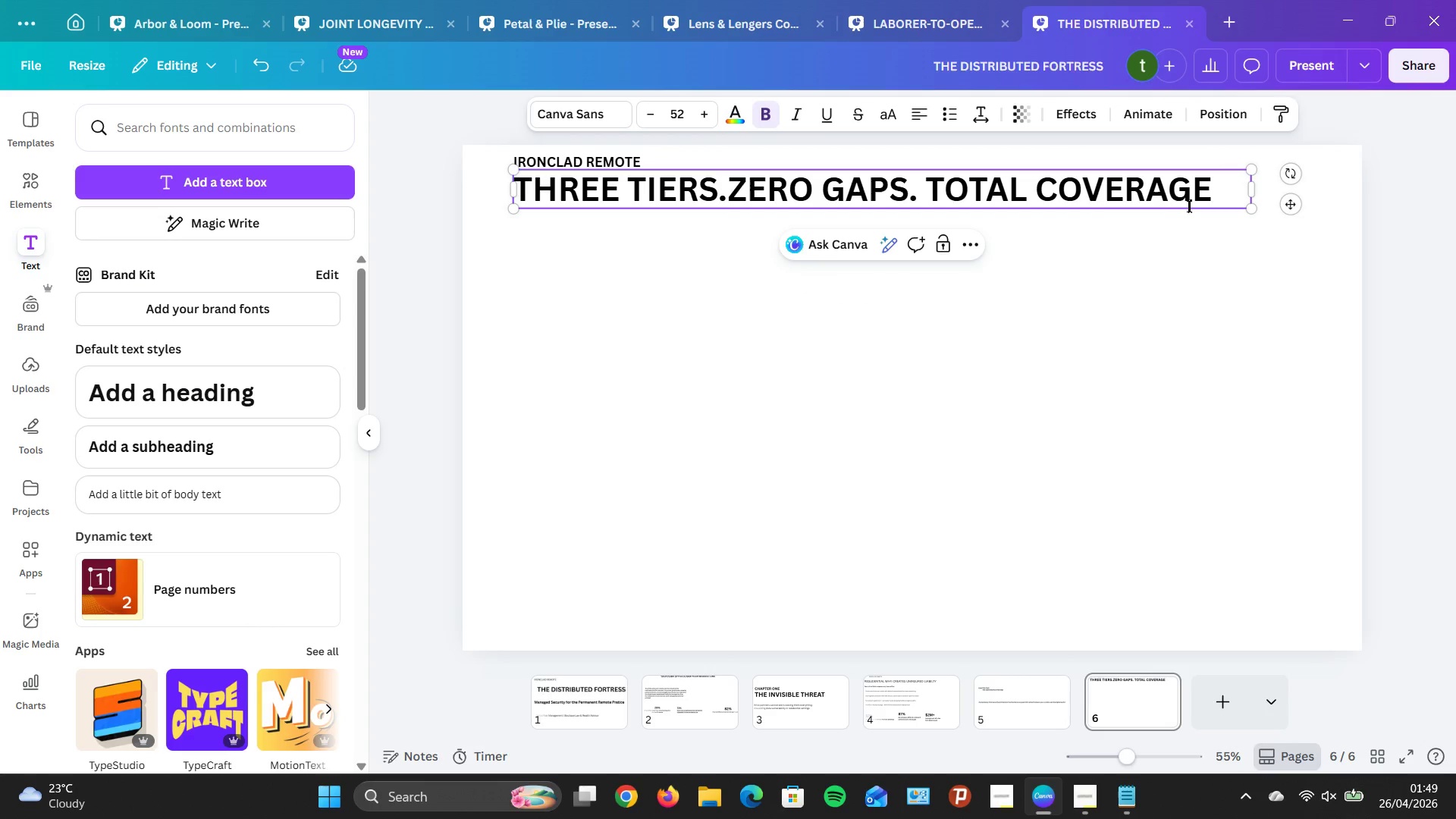 
key(Period)
 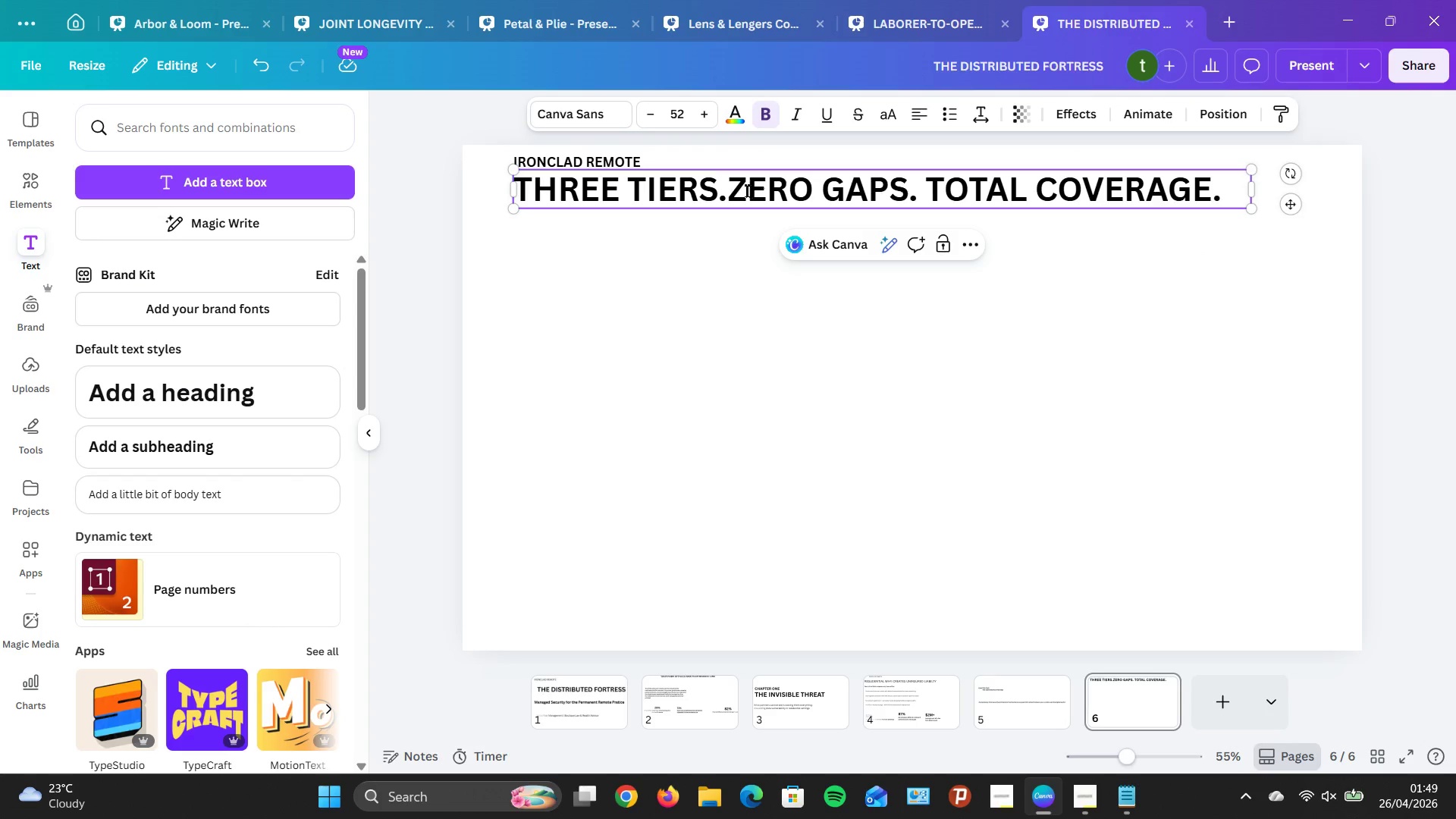 
wait(7.03)
 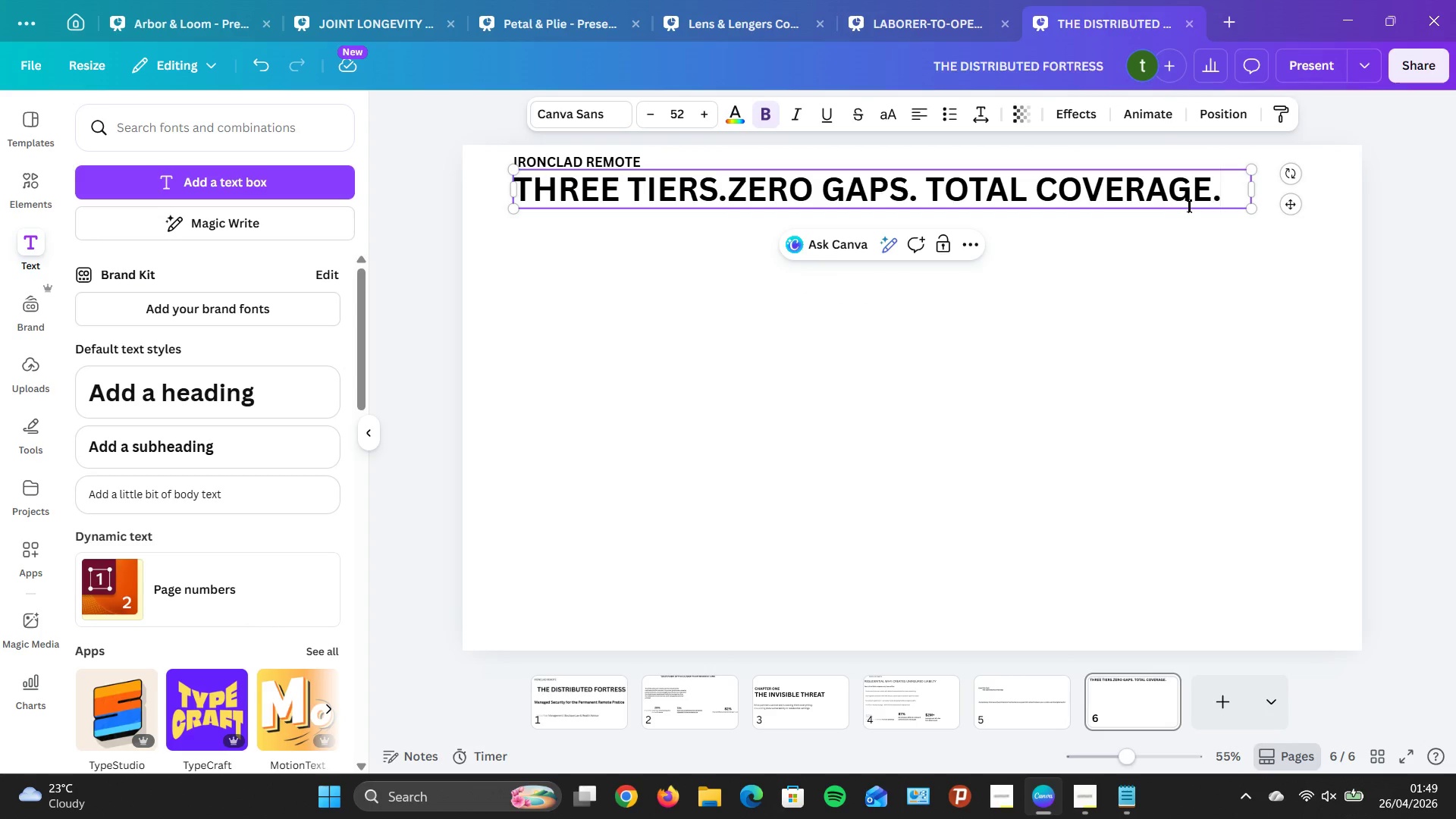 
key(Space)
 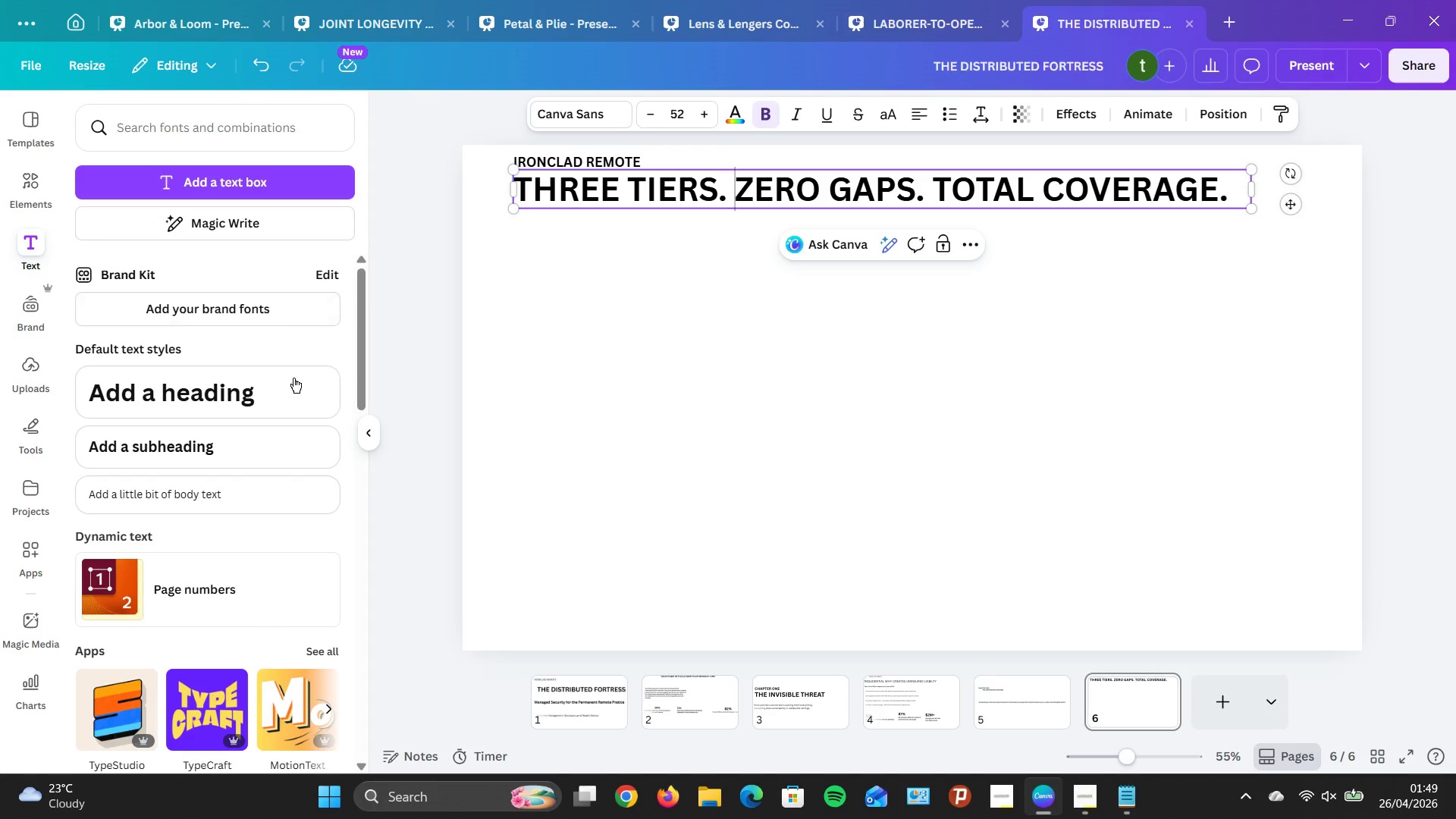 
left_click([289, 452])
 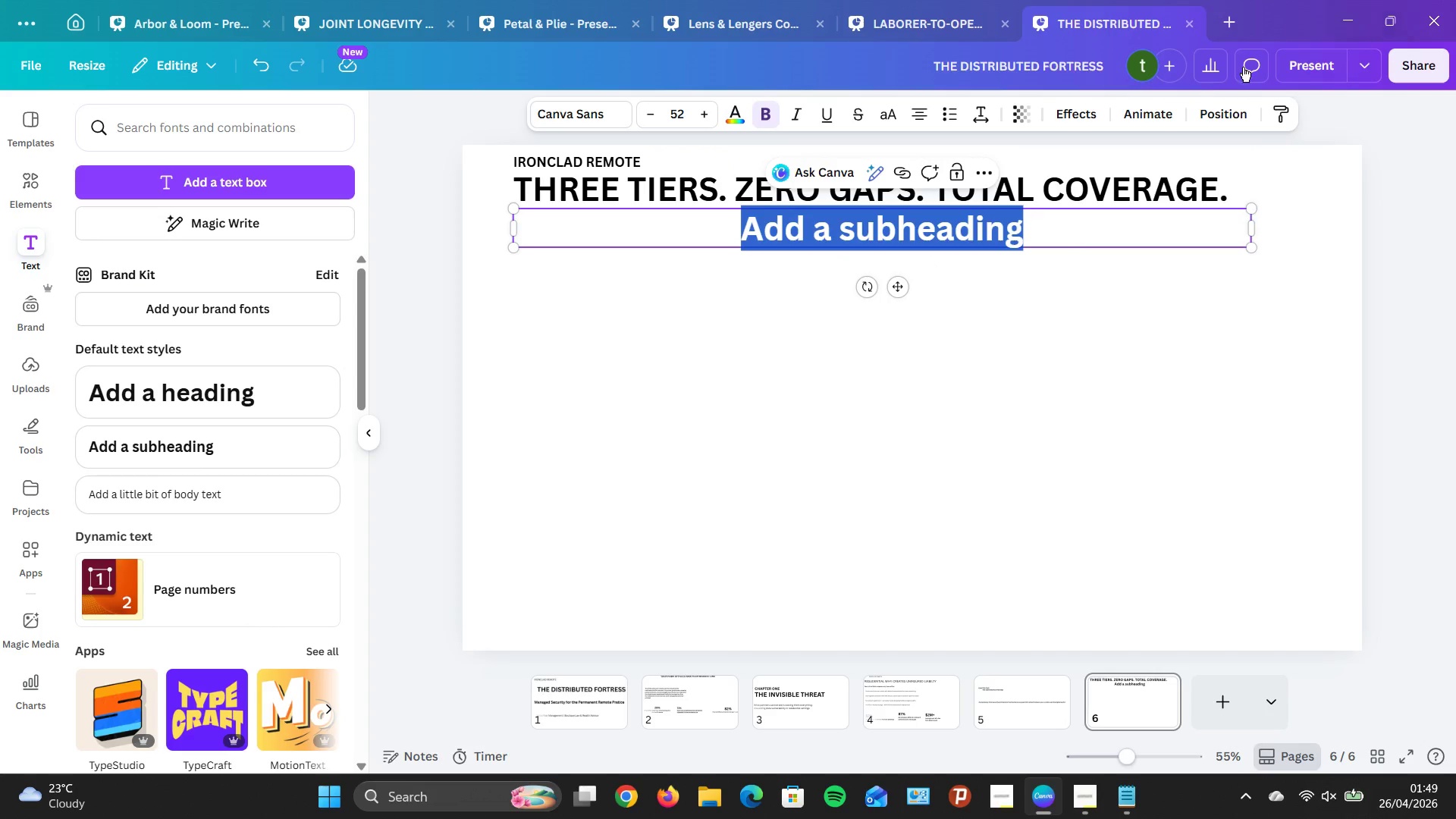 
left_click([922, 108])
 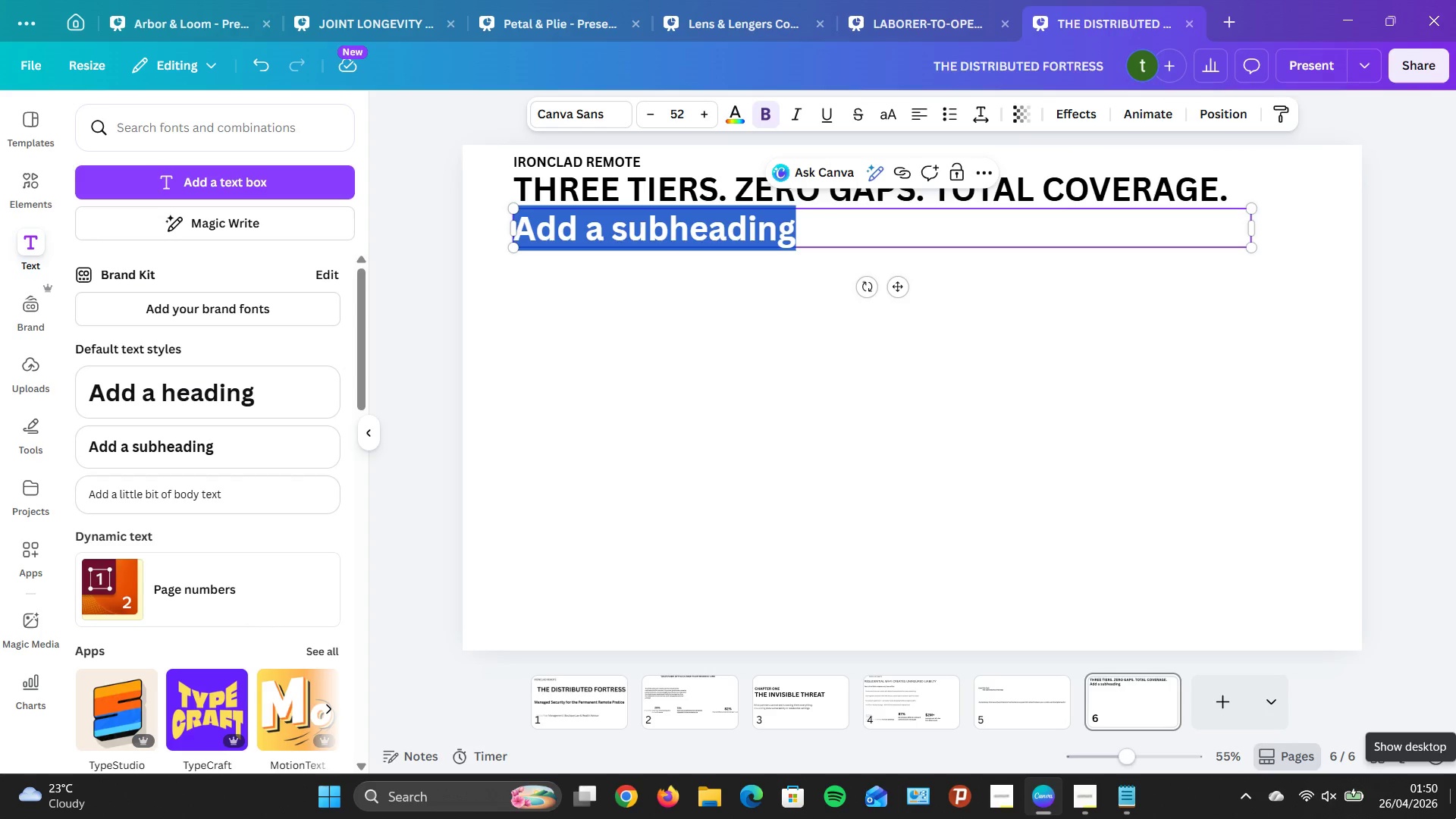 
wait(7.84)
 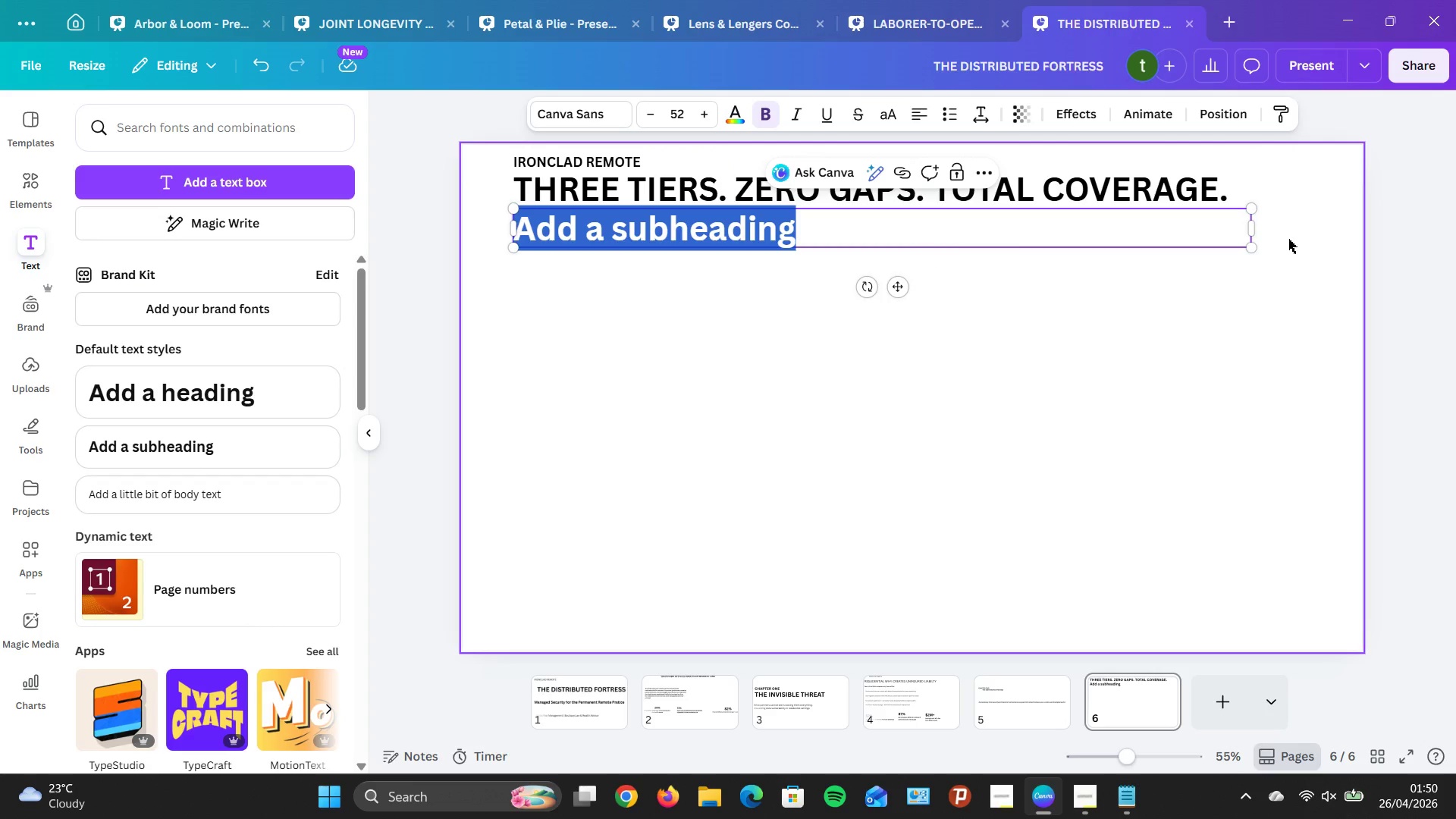 
type(design)
key(Backspace)
key(Backspace)
key(Backspace)
key(Backspace)
key(Backspace)
type(S)
key(Backspace)
type(ESIGN SPECIFF)
key(Backspace)
type(ICALLY FOR THR)
key(Backspace)
type(E )
 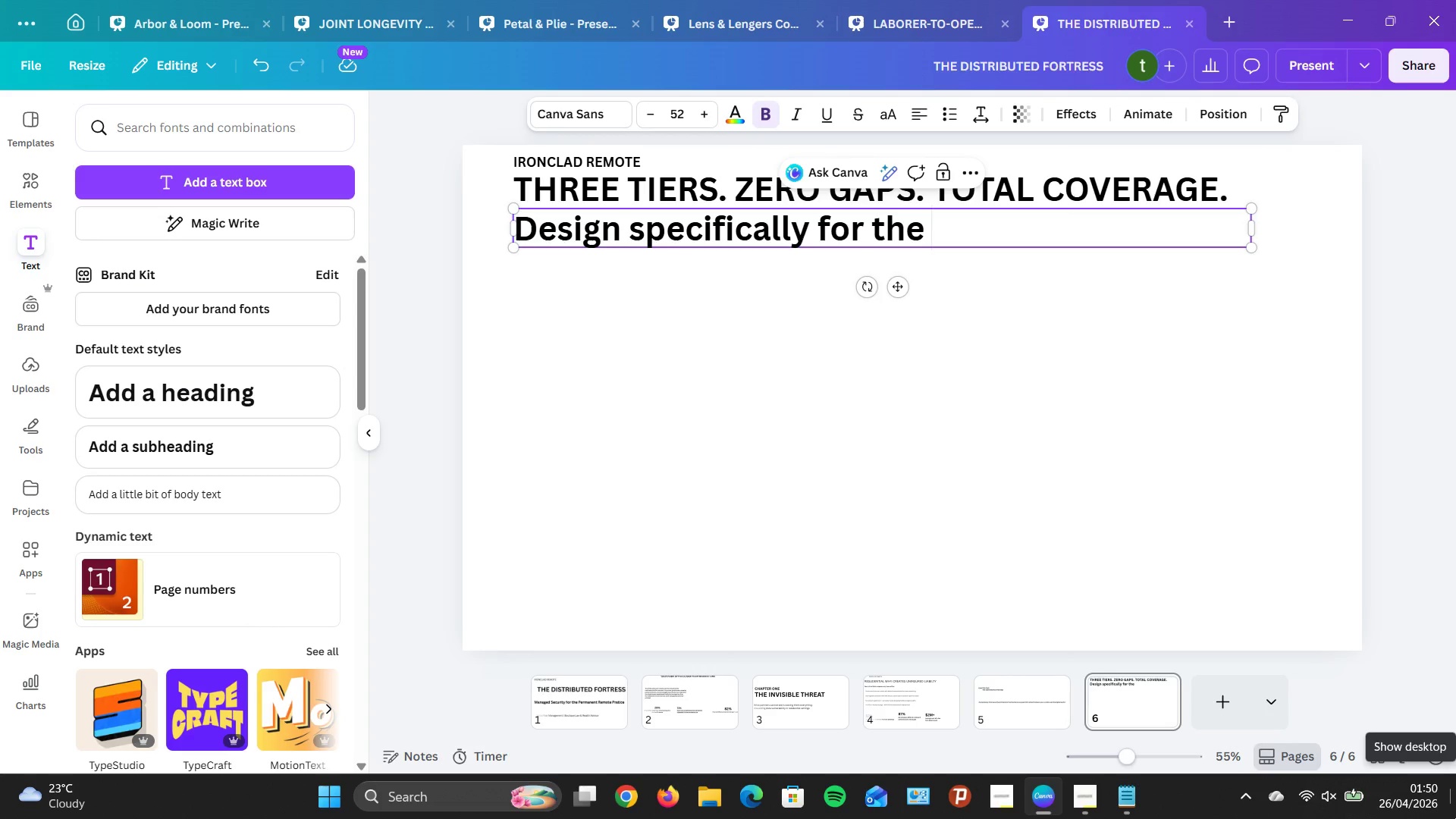 
wait(11.11)
 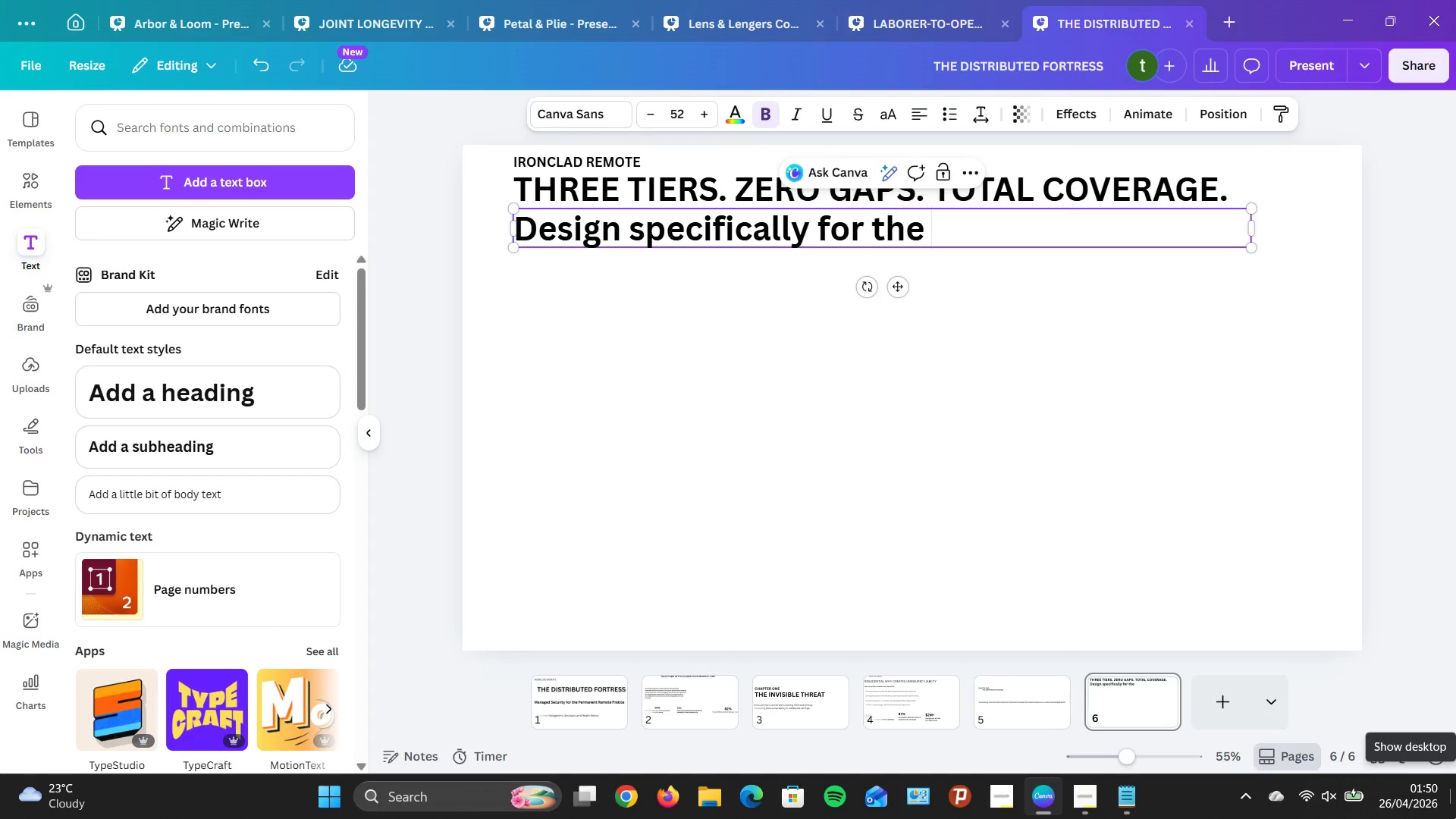 
type(LEGAL COMPLIANCE ENVIROMENT -- )
 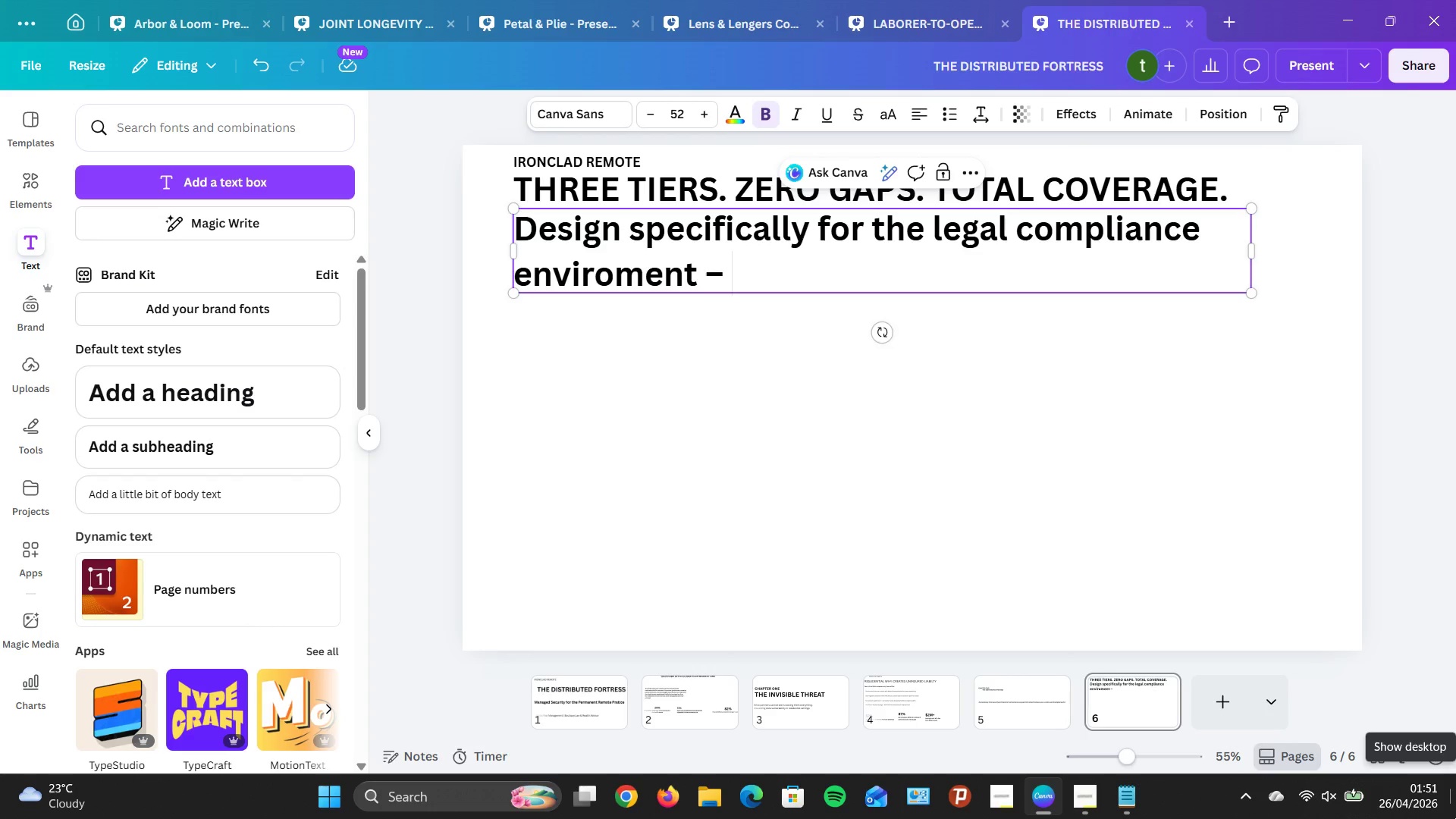 
wait(9.0)
 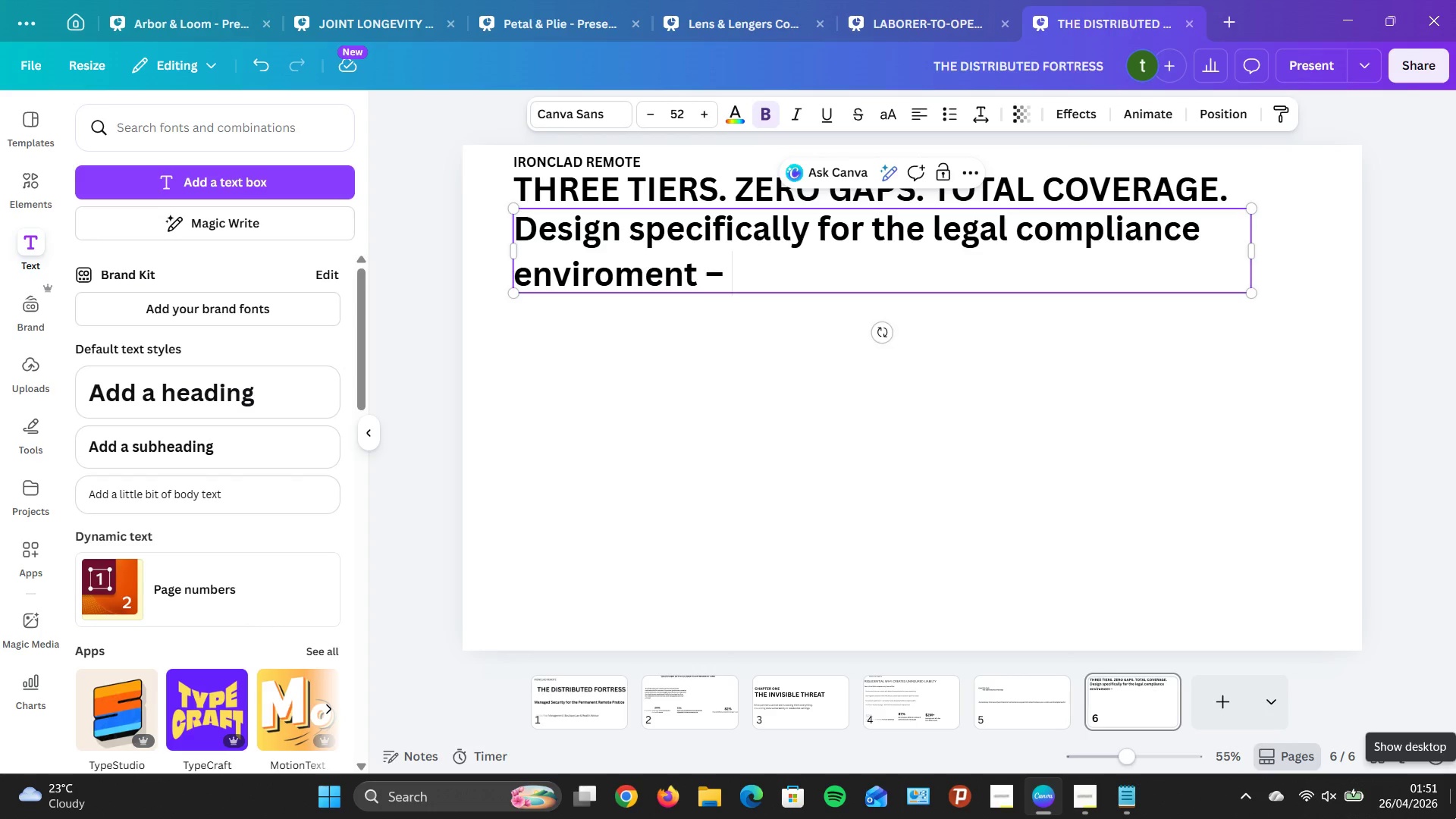 
type(NOT GERA)
key(Backspace)
type(ERO)
key(Backspace)
type(IC )
 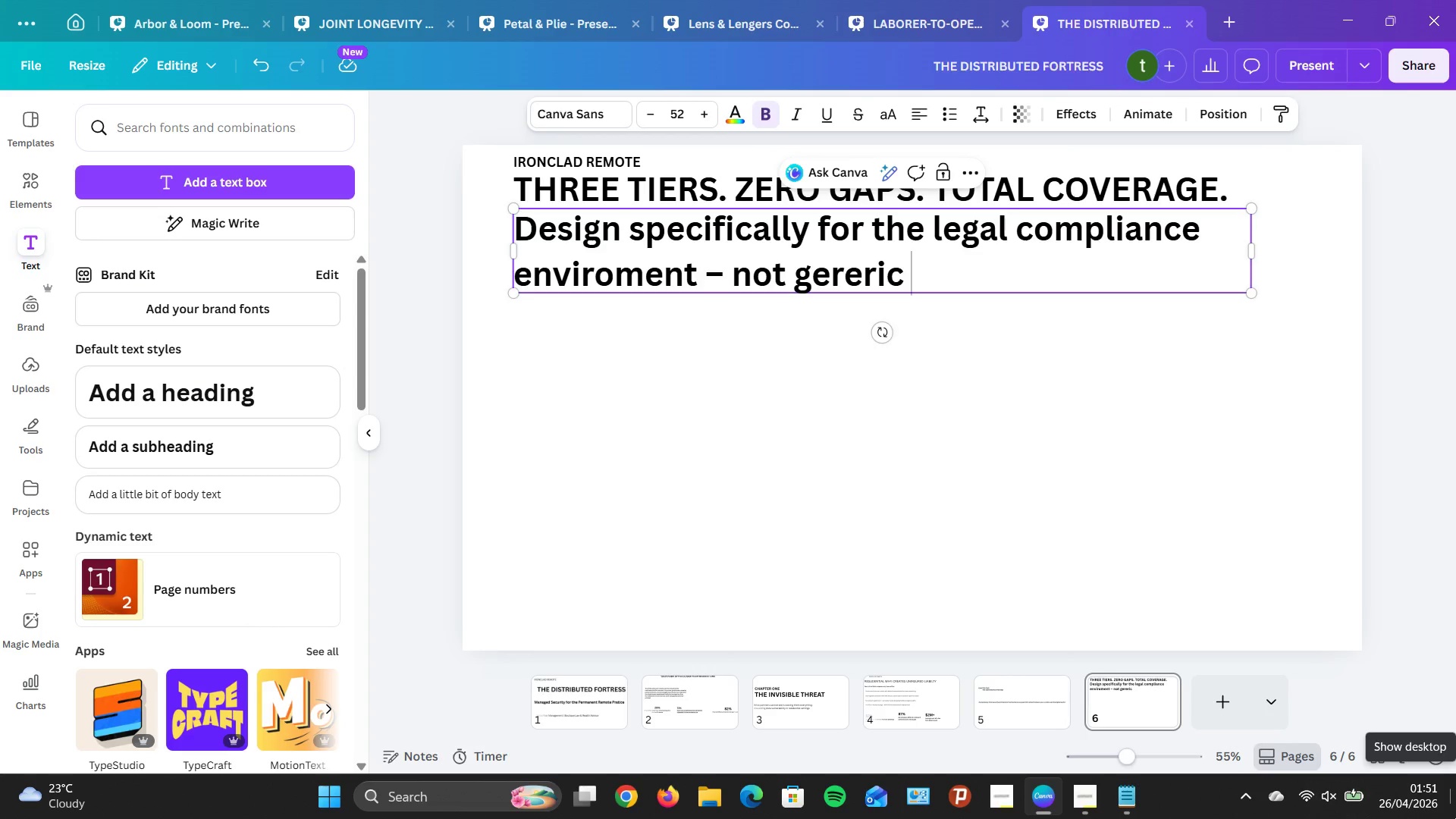 
wait(14.55)
 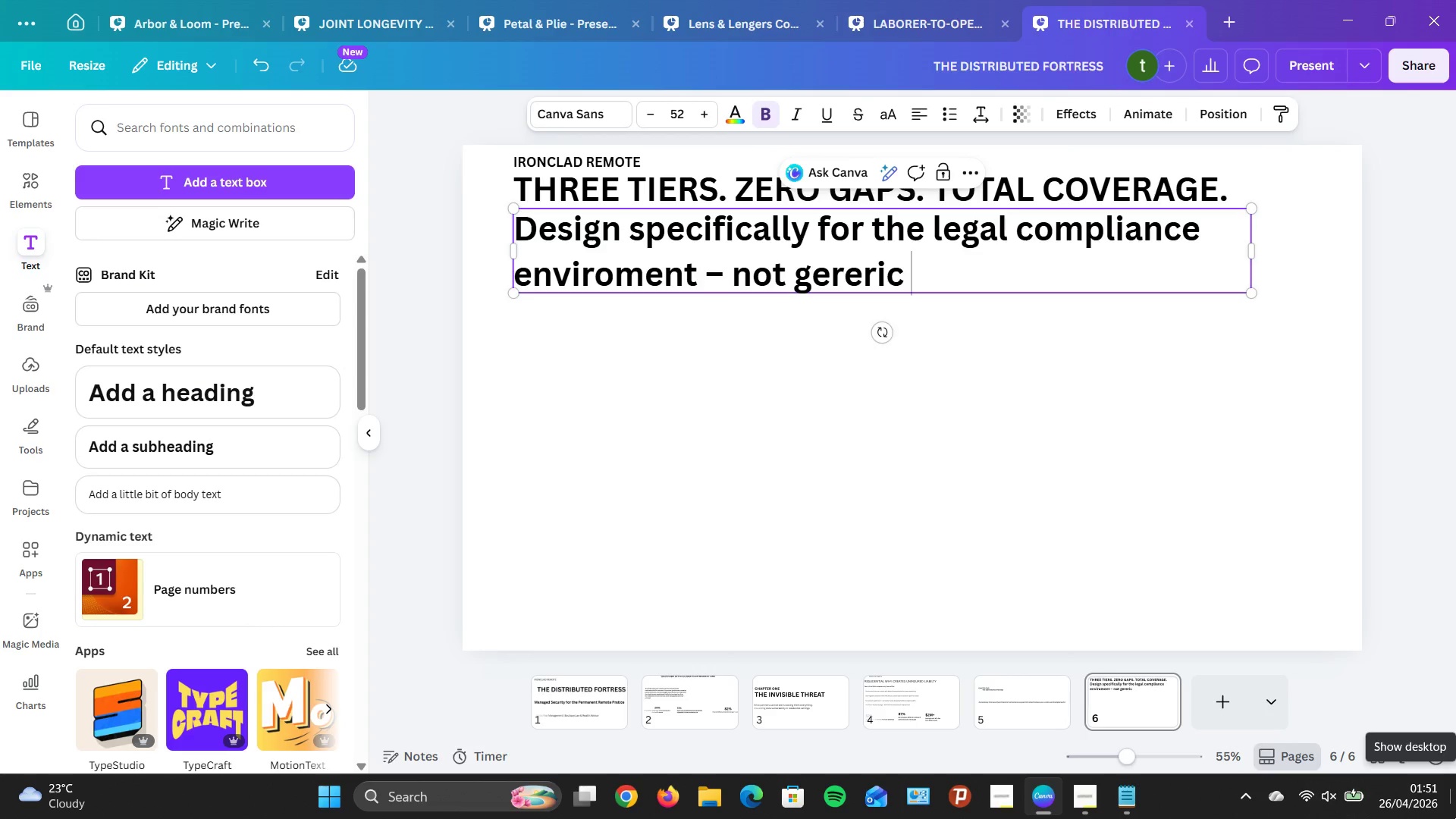 
type(SA )
key(Backspace)
key(Backspace)
key(Backspace)
 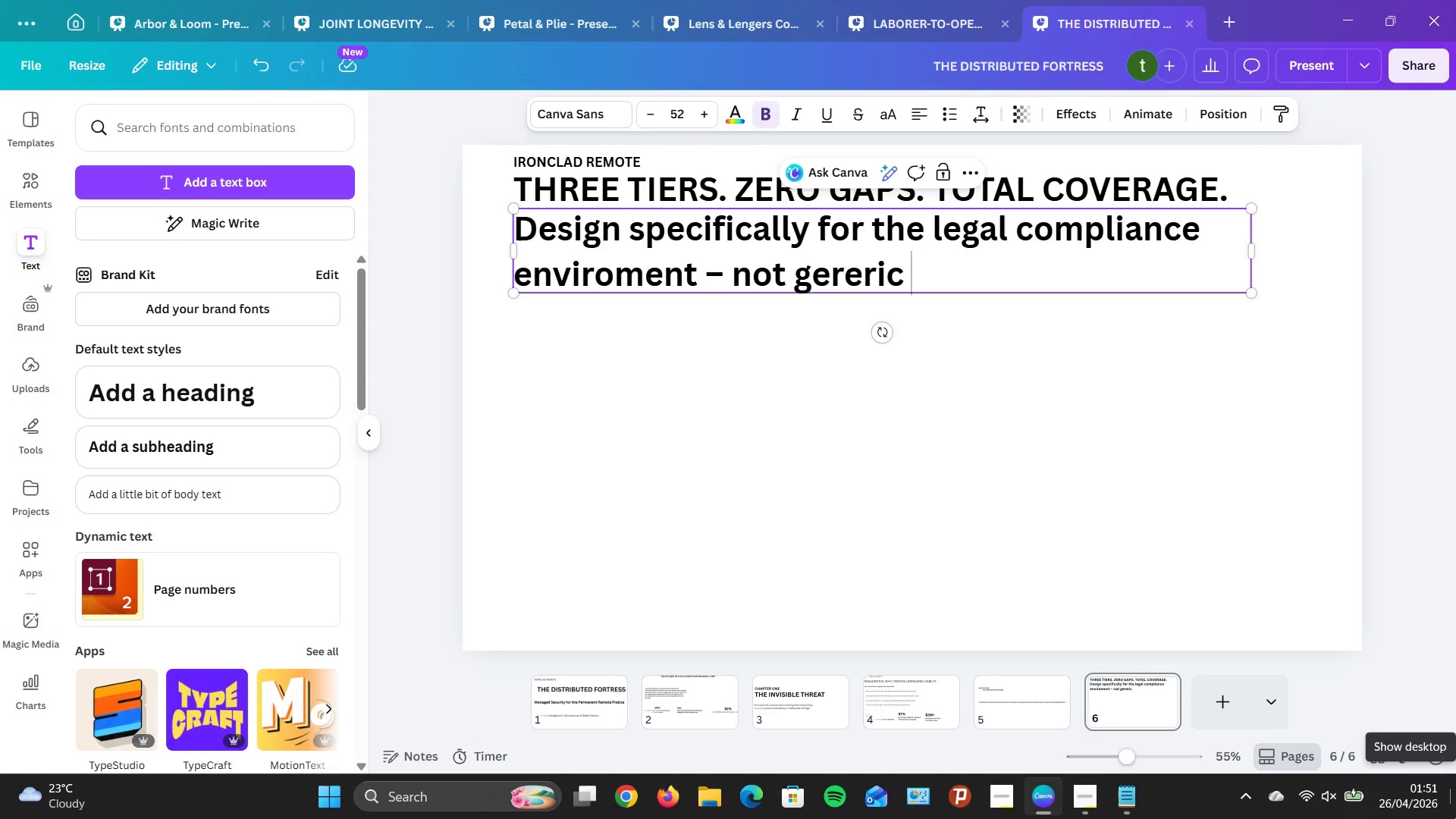 
wait(5.84)
 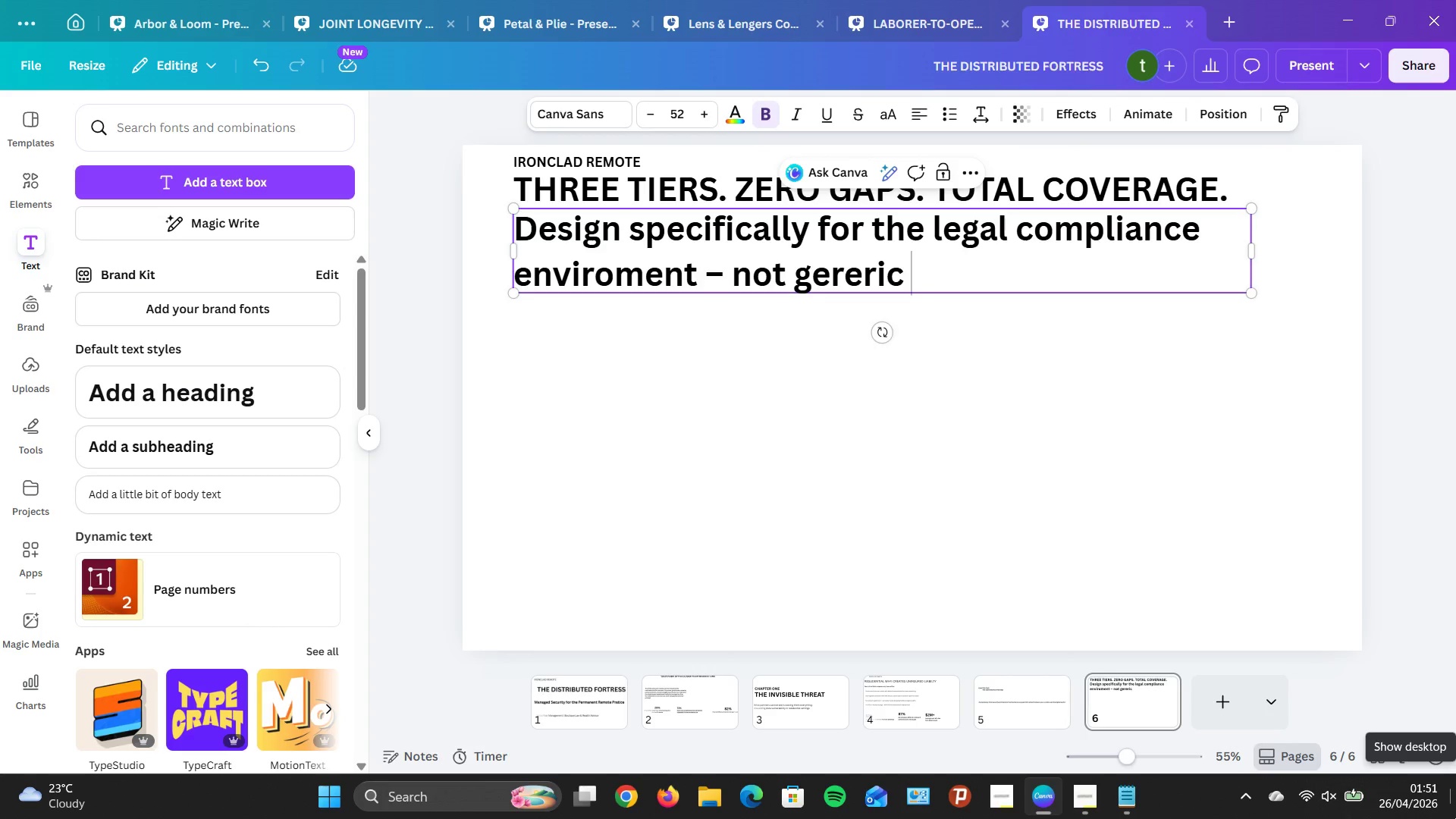 
type(smbit.)
 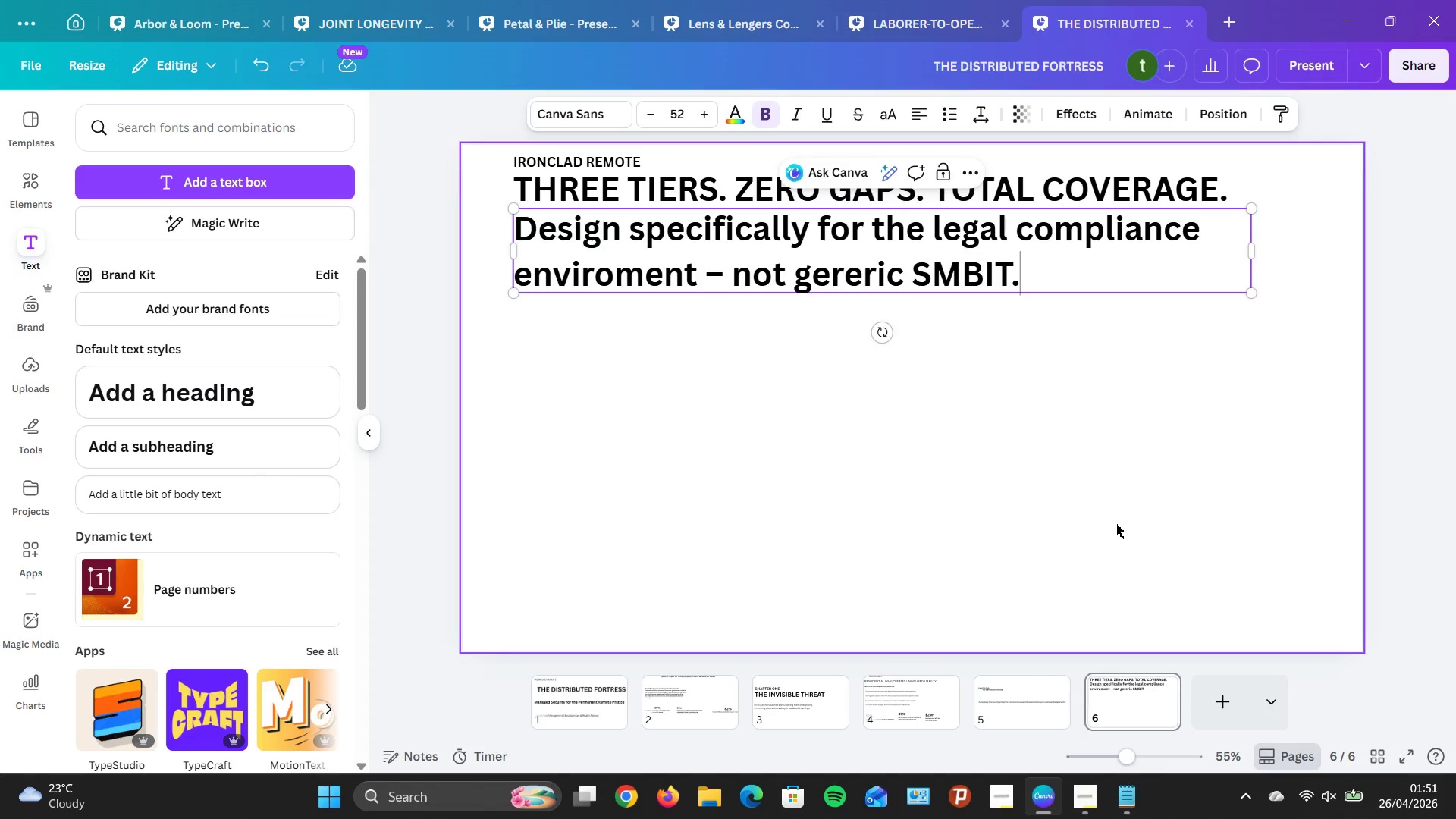 
wait(13.86)
 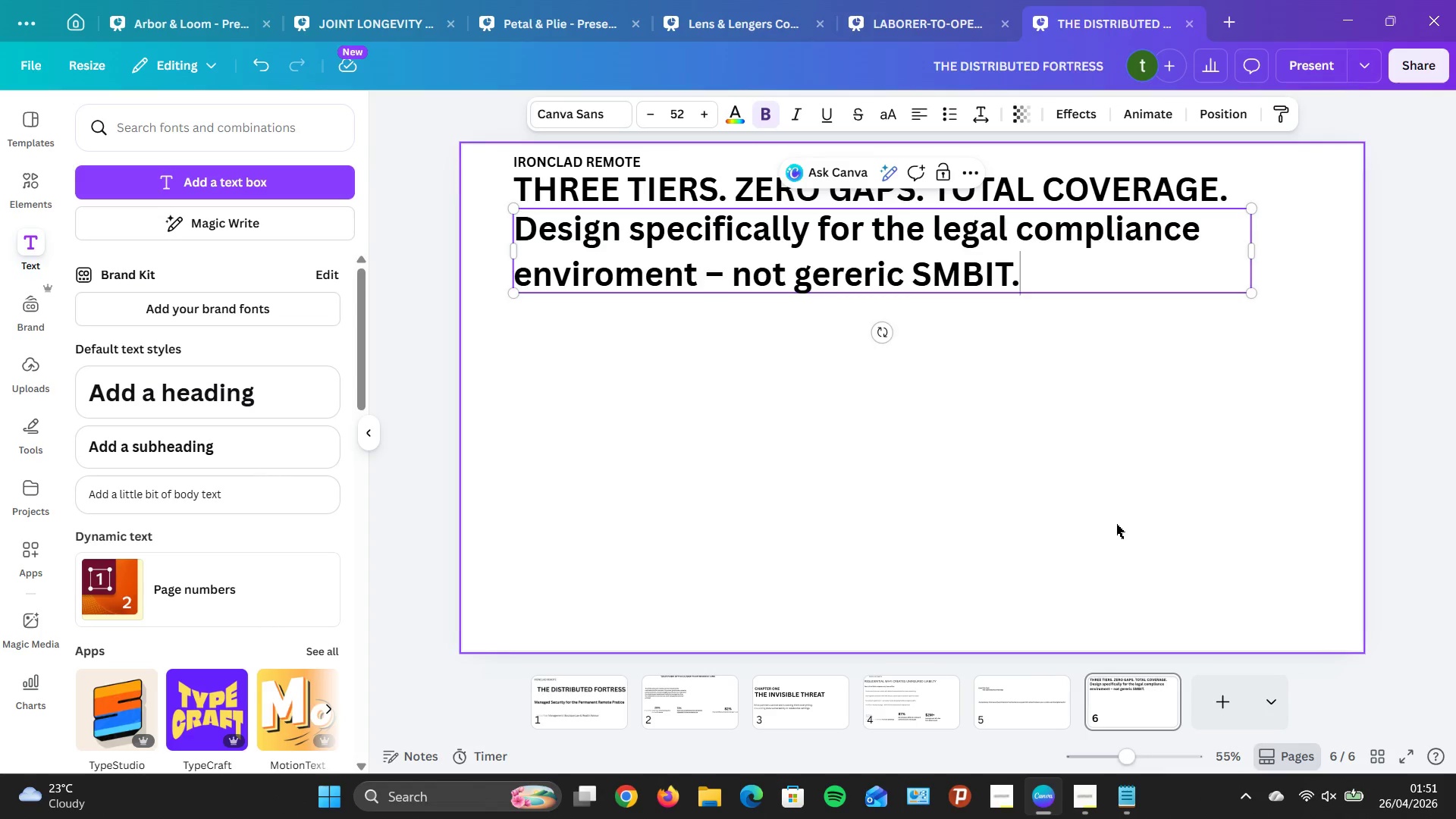 
double_click([653, 108])
 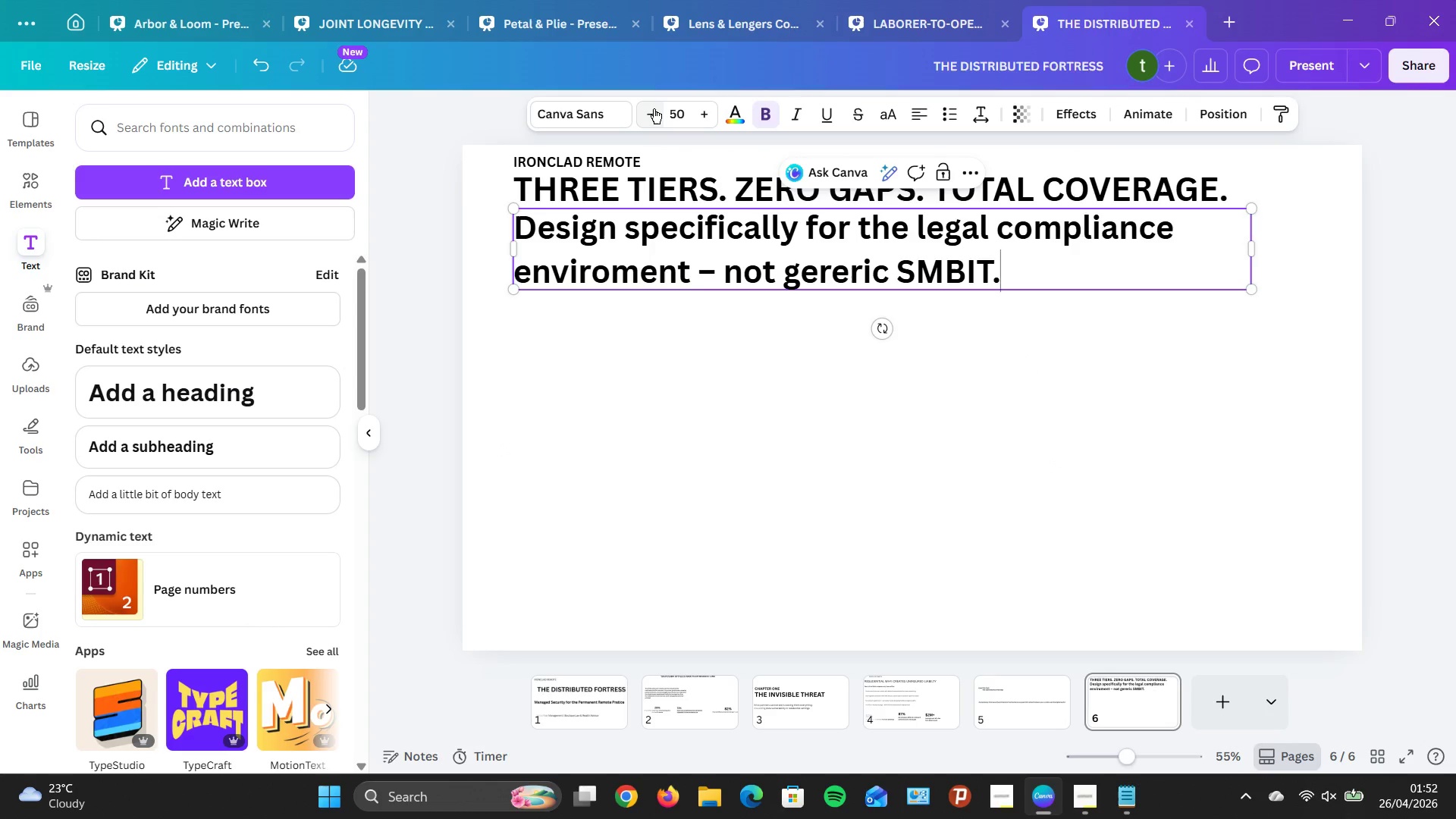 
triple_click([654, 108])
 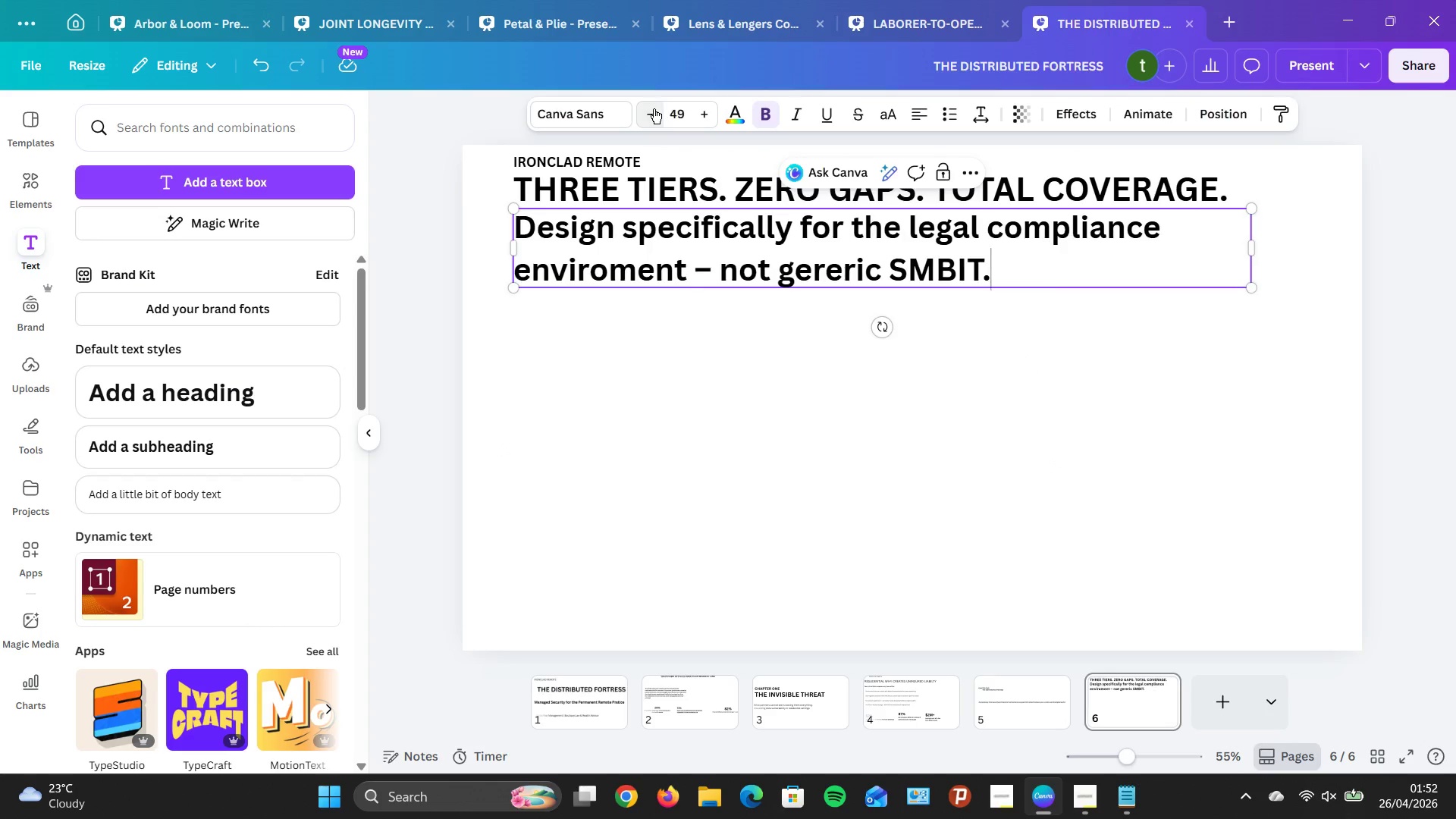 
triple_click([654, 108])
 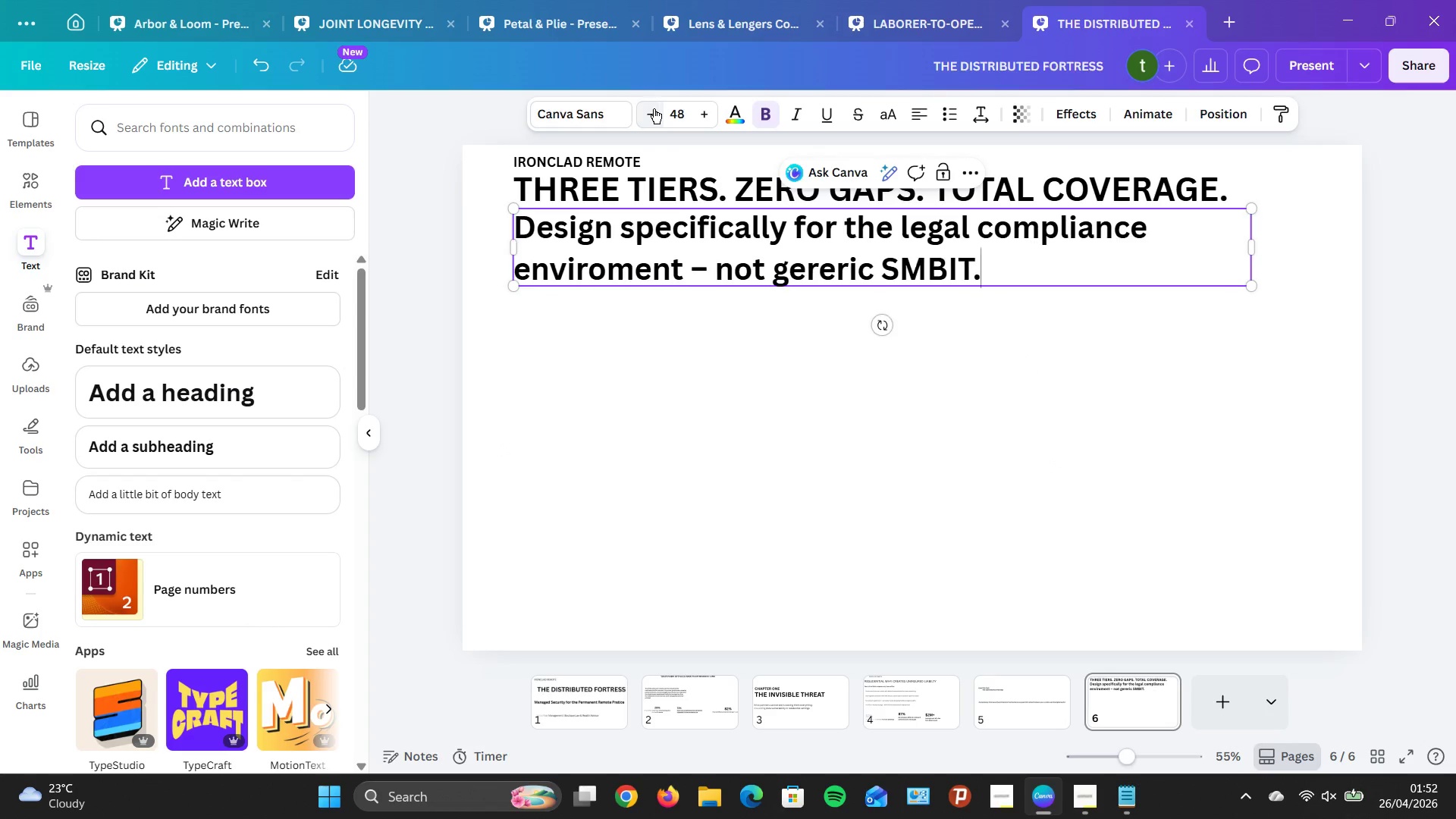 
triple_click([654, 108])
 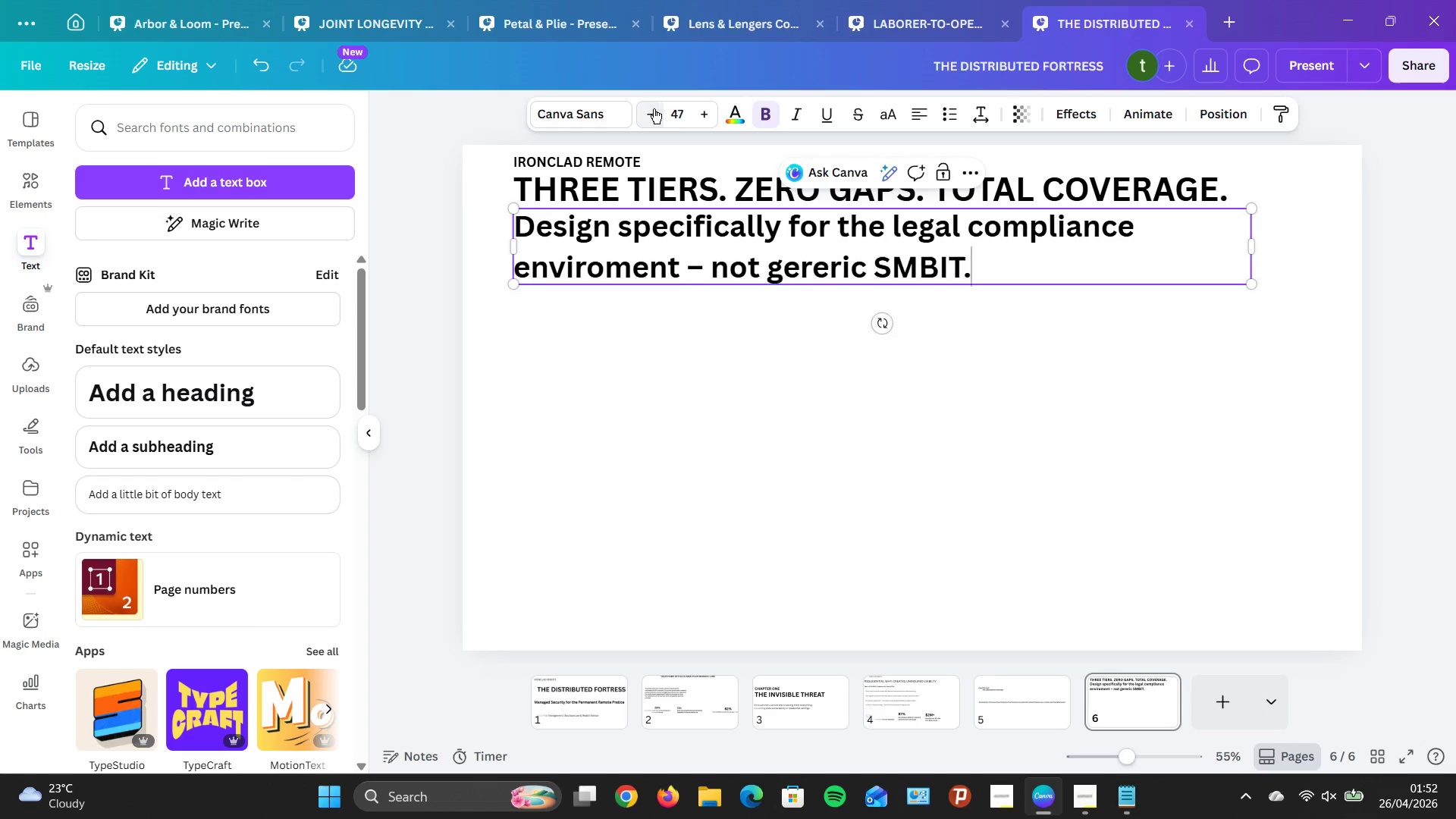 
triple_click([654, 108])
 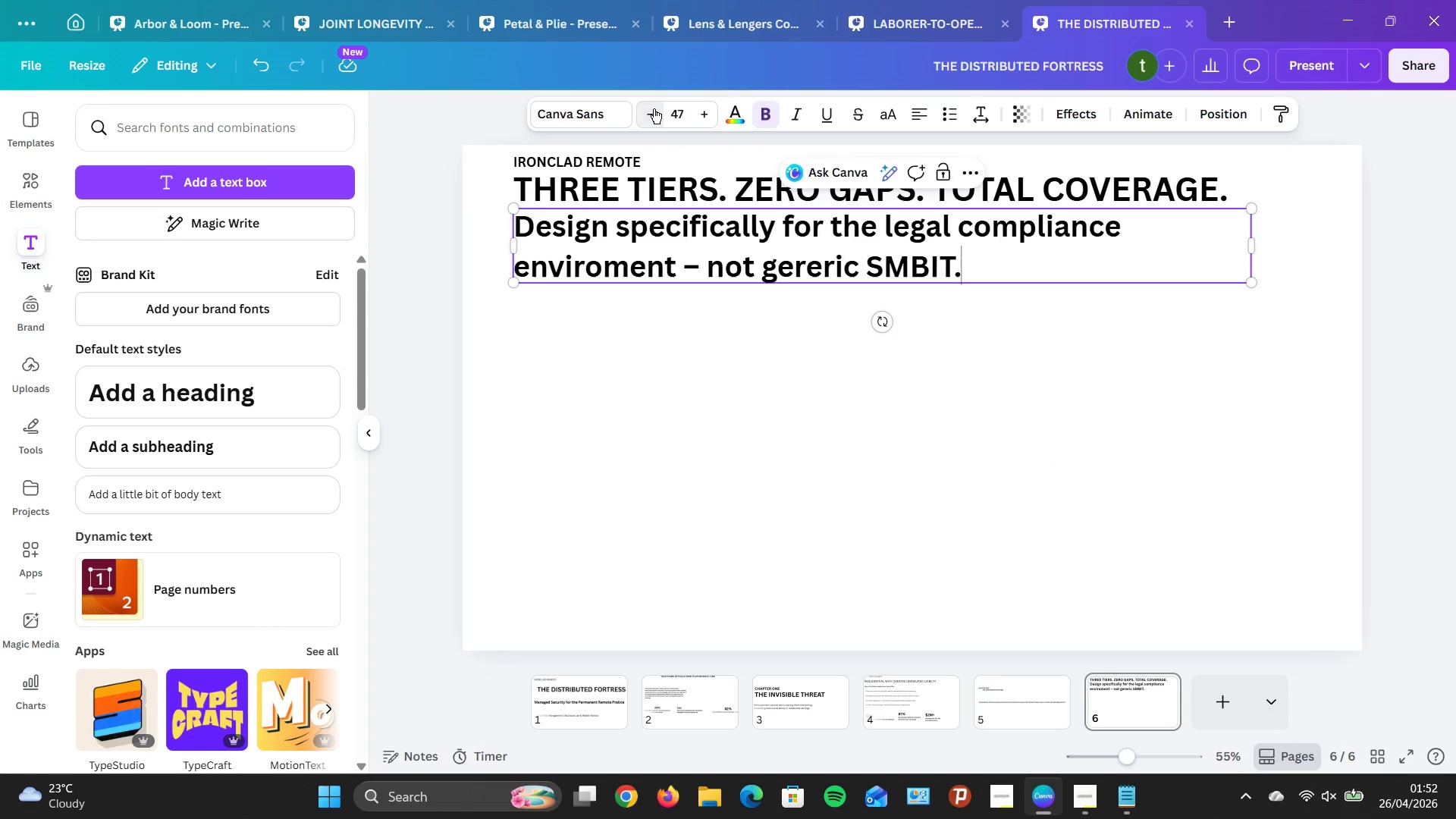 
triple_click([654, 108])
 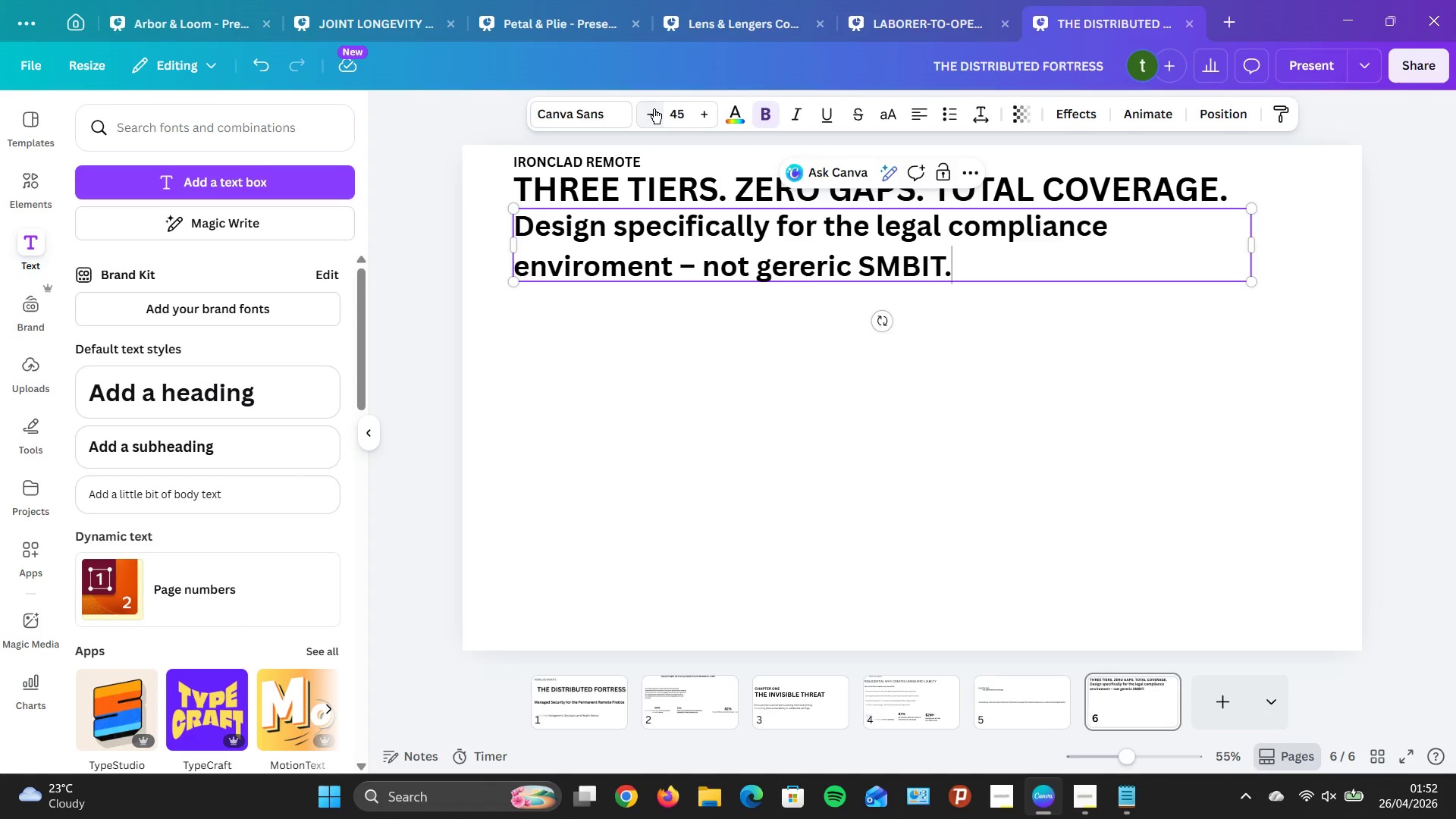 
triple_click([654, 108])
 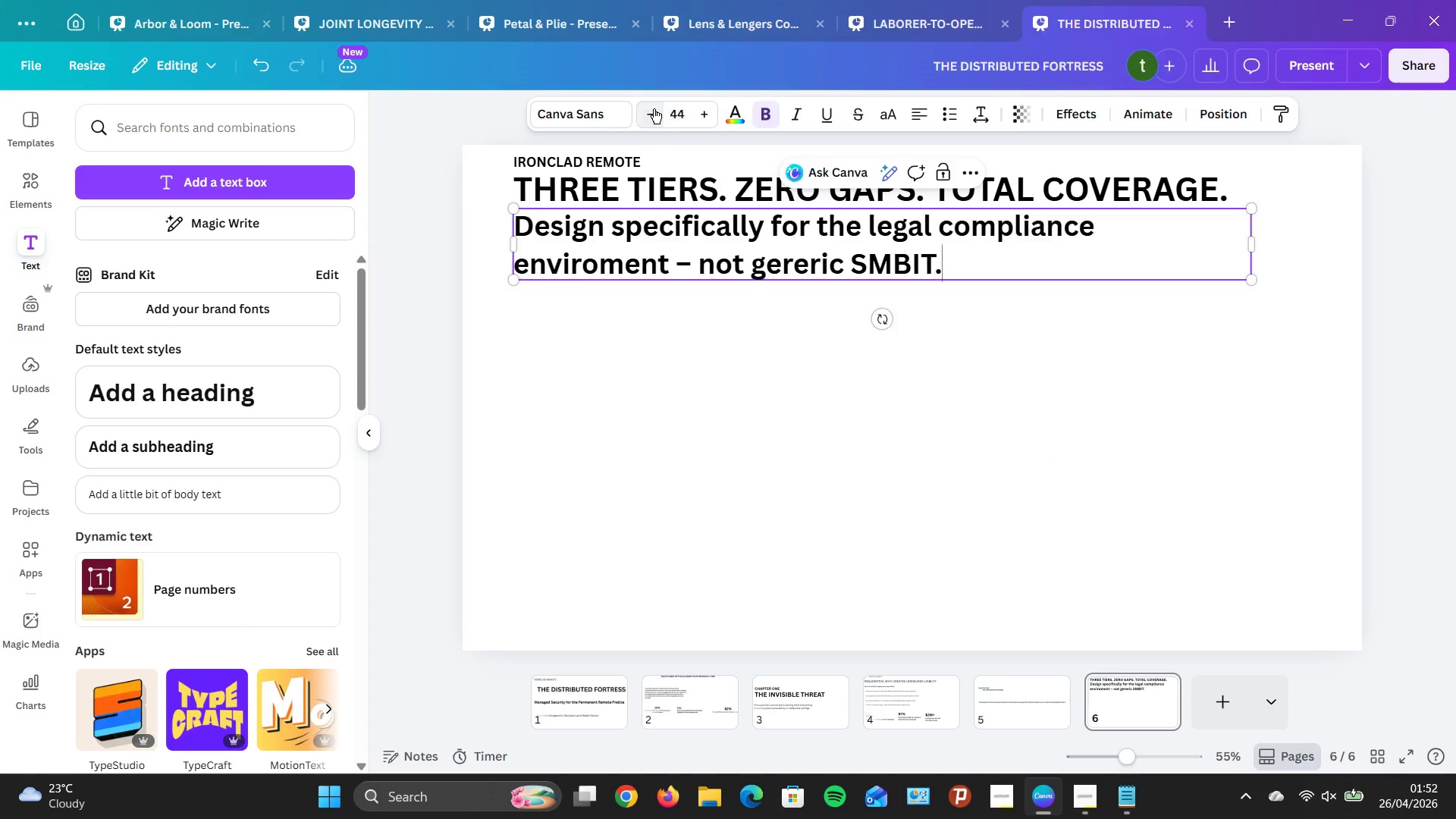 
triple_click([654, 108])
 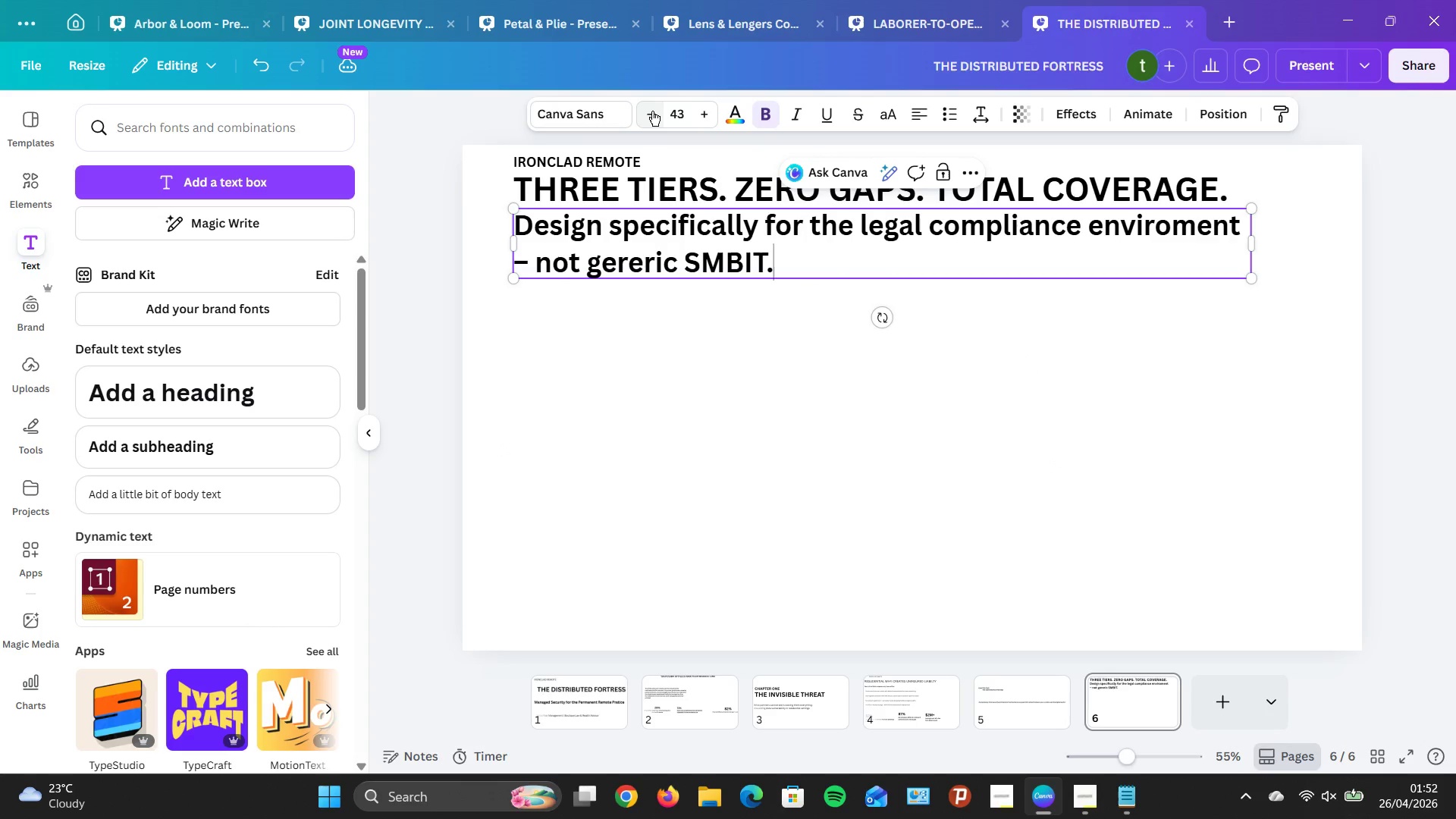 
triple_click([652, 111])
 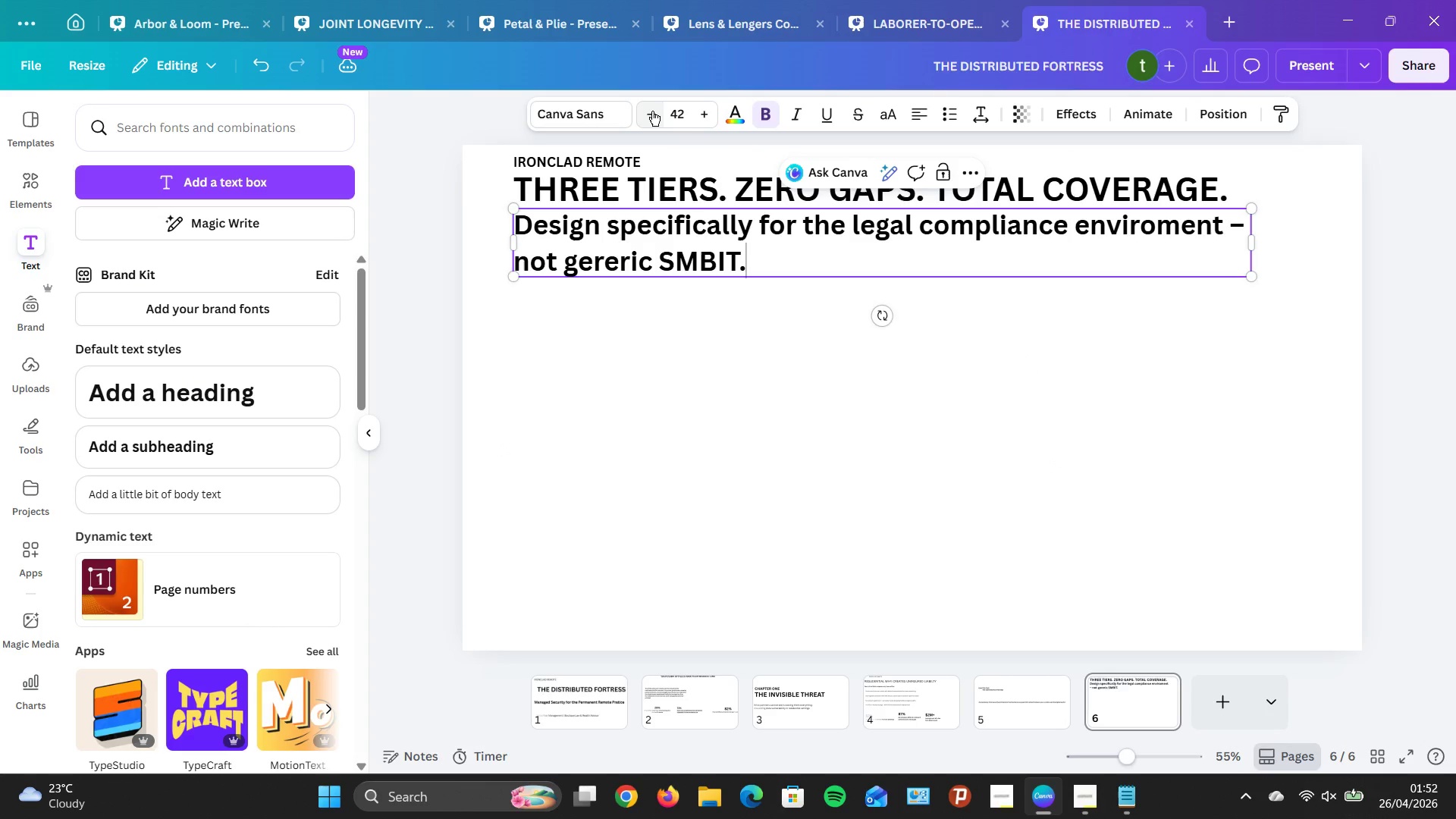 
triple_click([652, 111])
 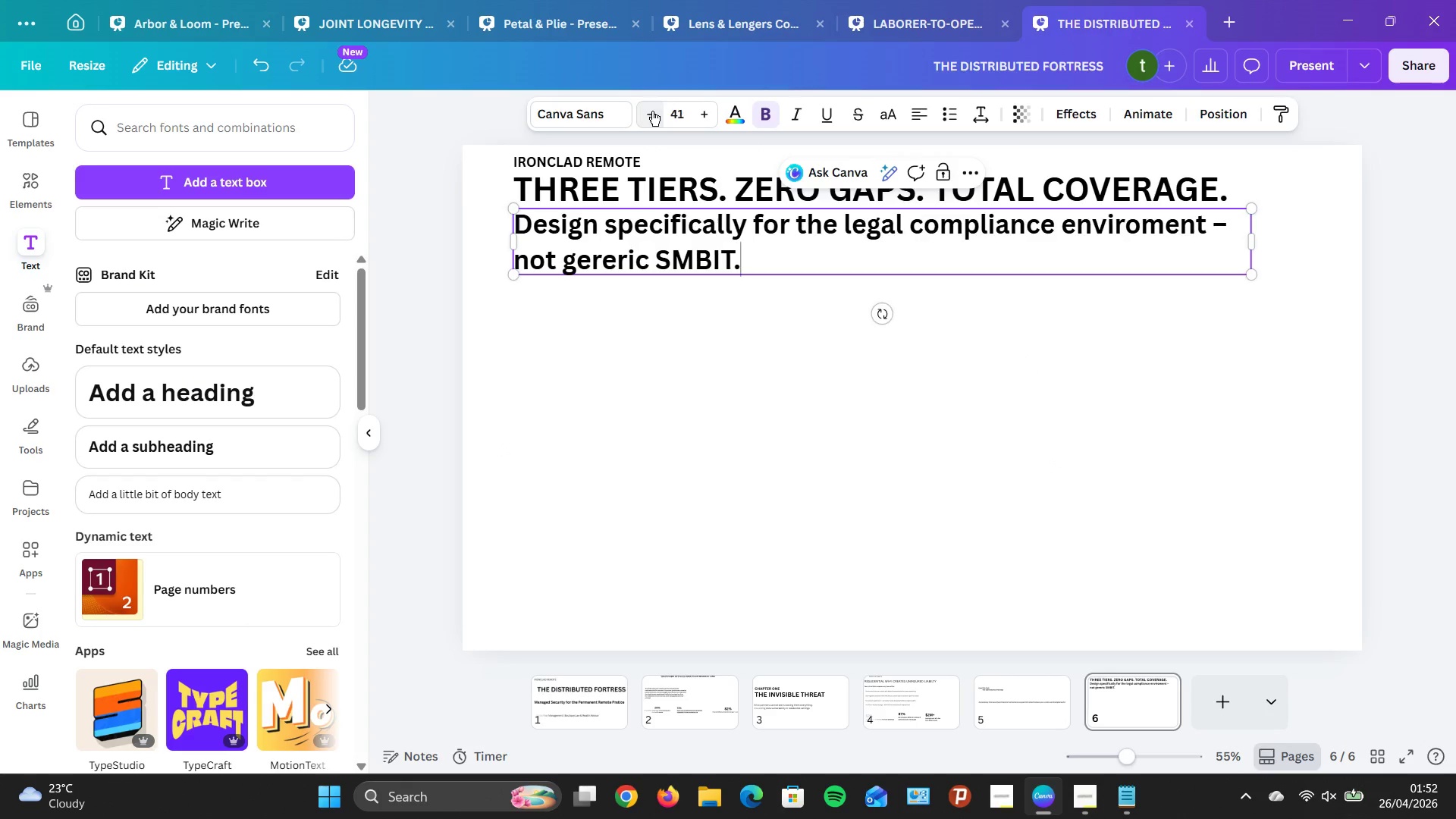 
triple_click([652, 111])
 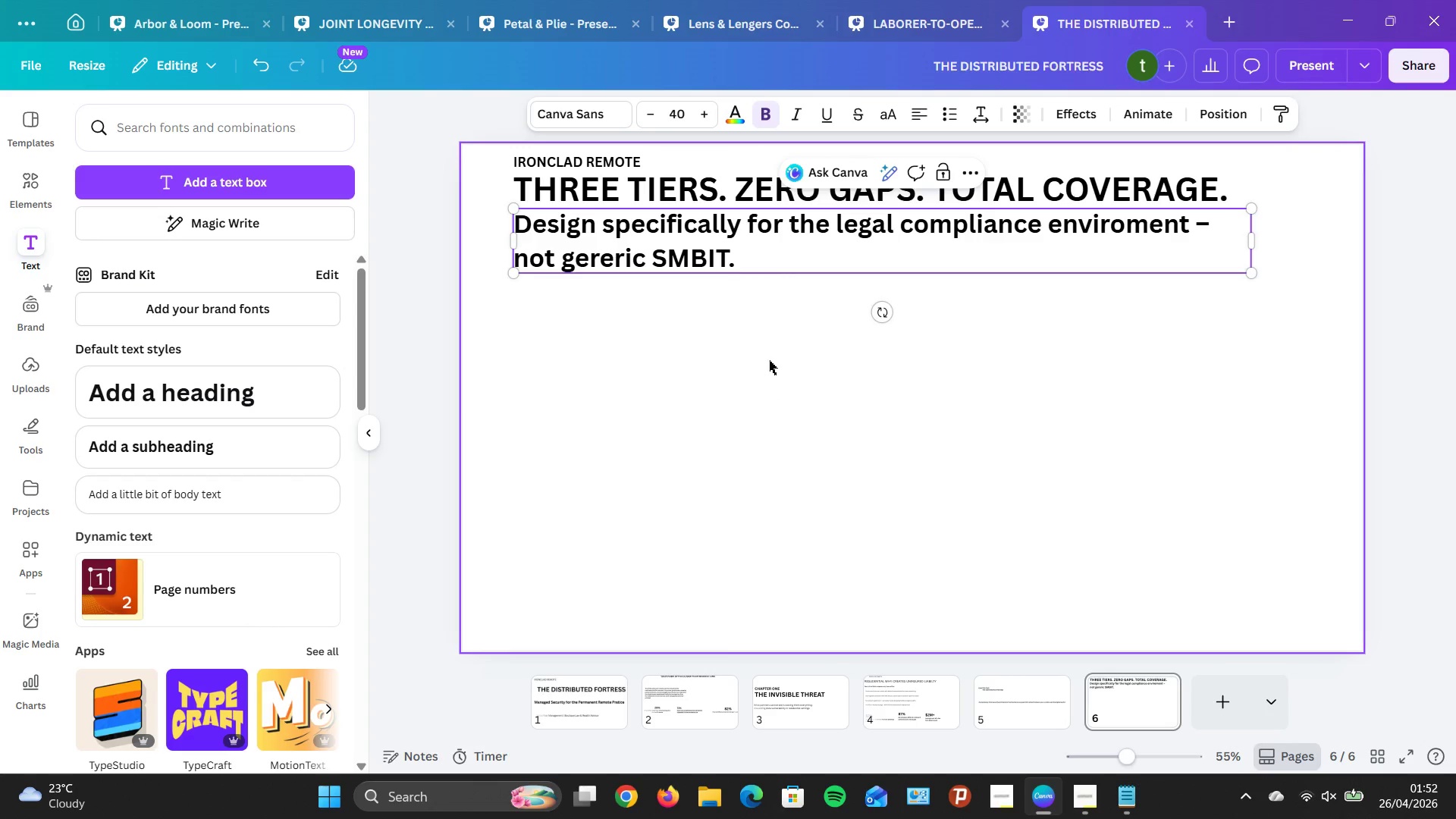 
wait(15.19)
 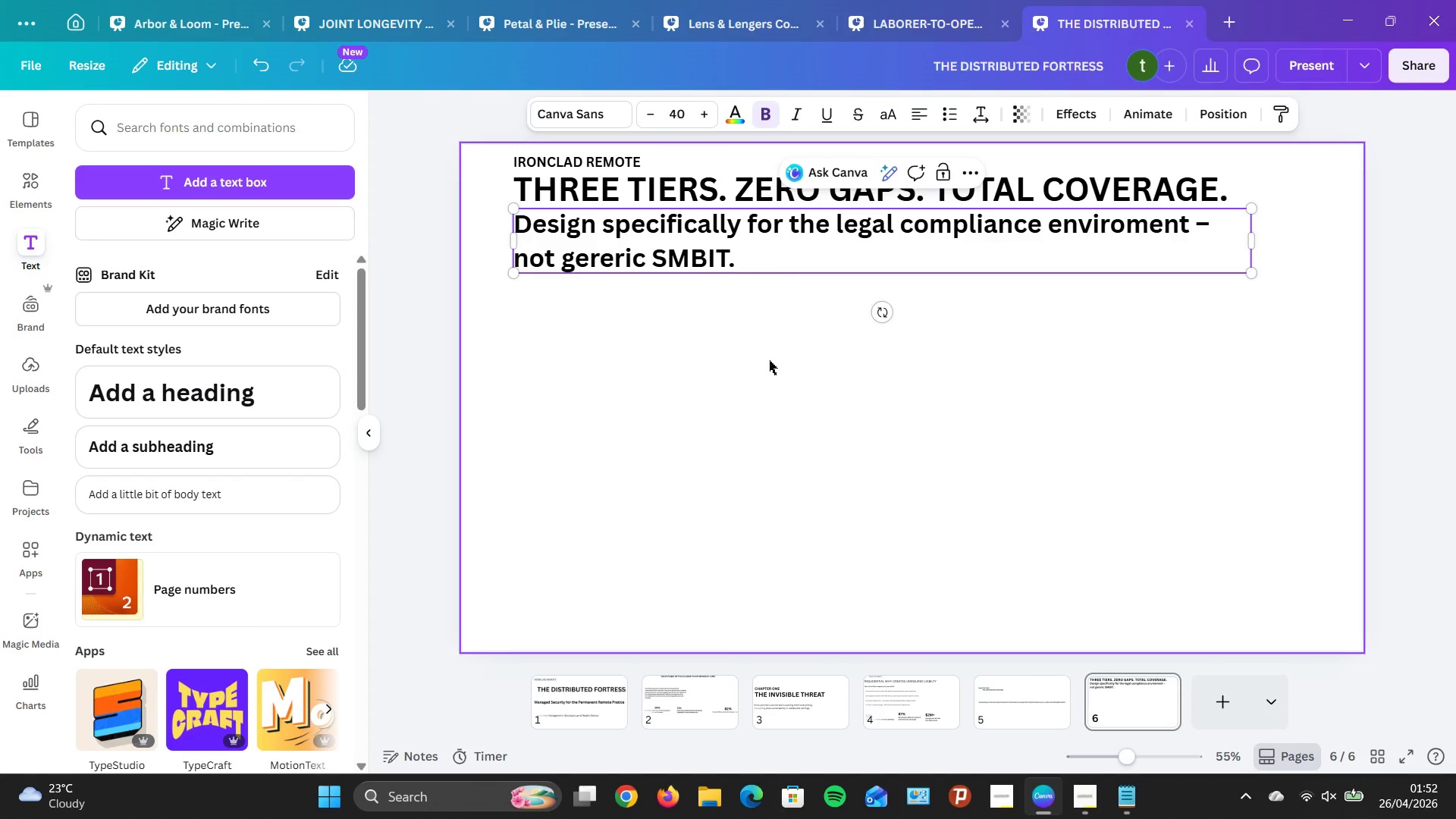 
key(Space)
 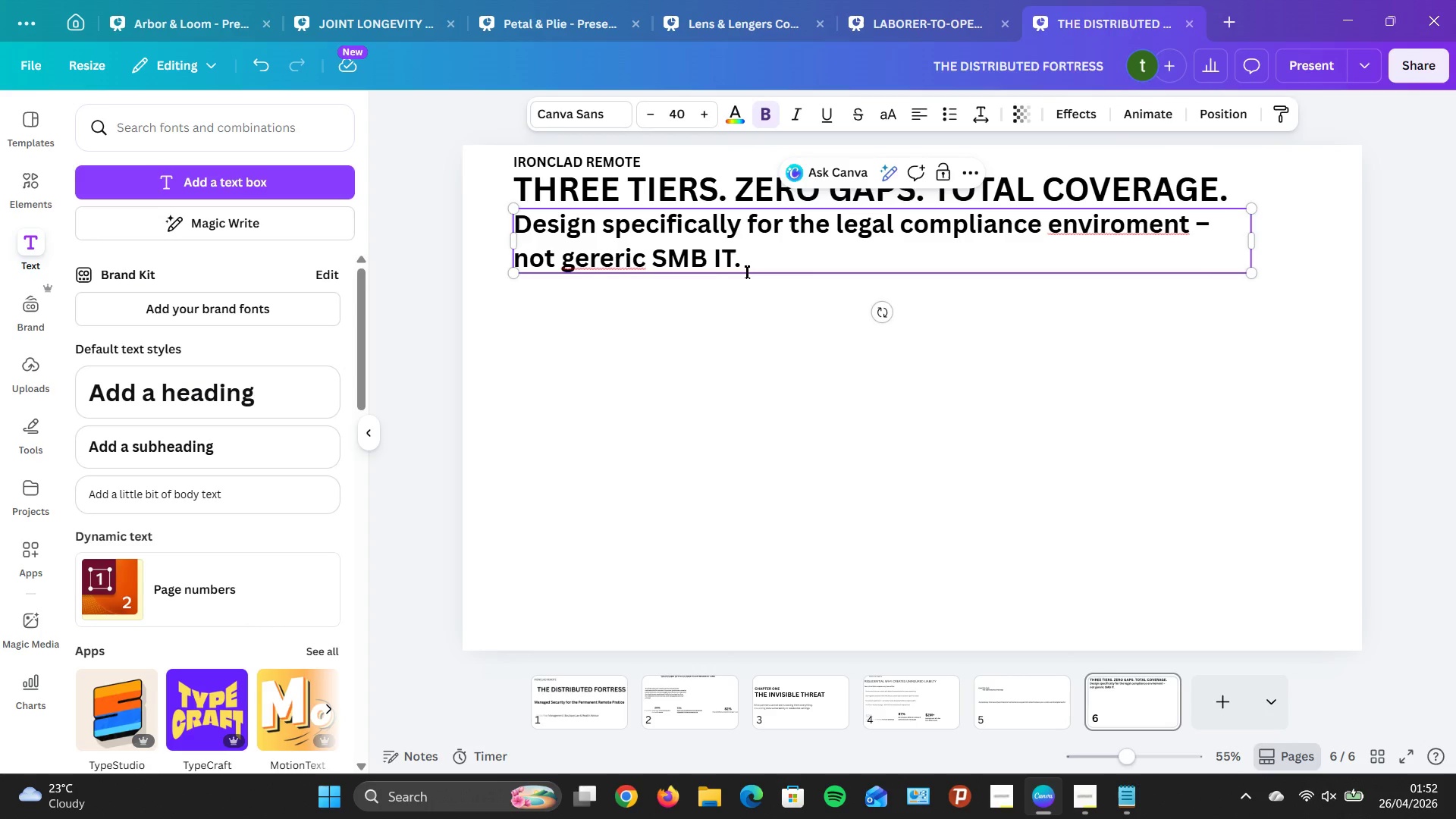 
wait(10.08)
 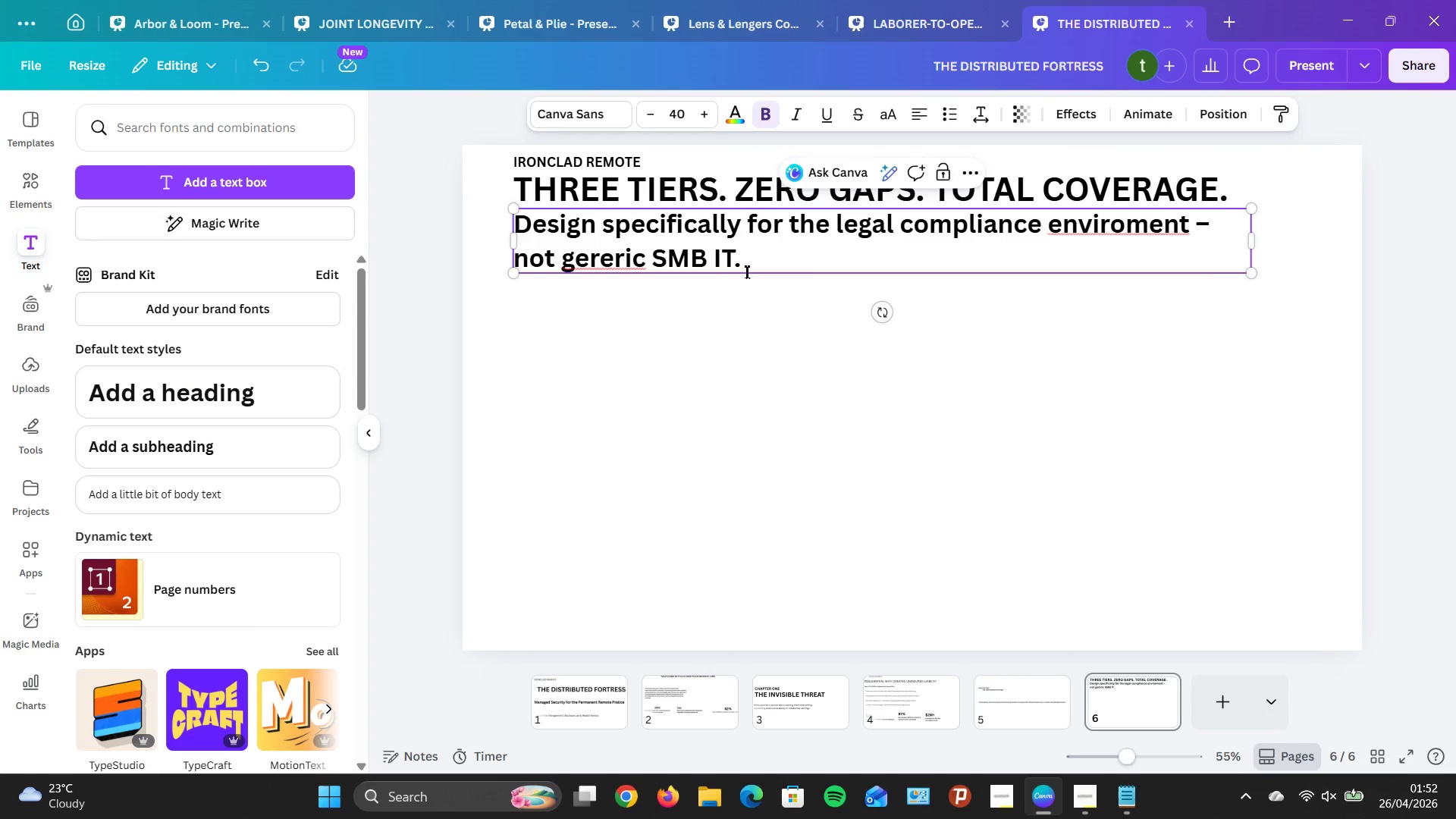 
scroll: coordinate [737, 299], scroll_direction: down, amount: 1.0
 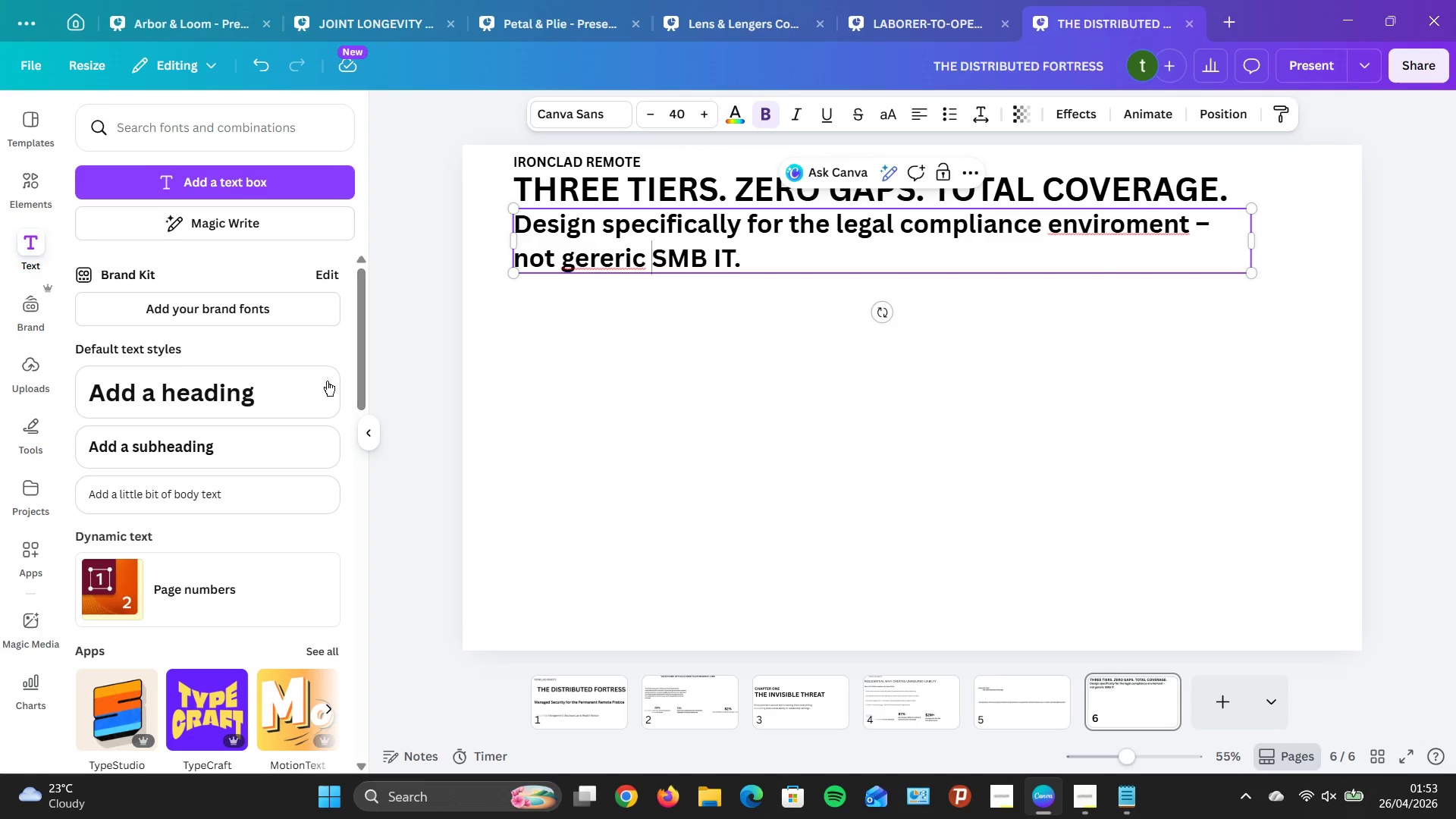 
wait(56.37)
 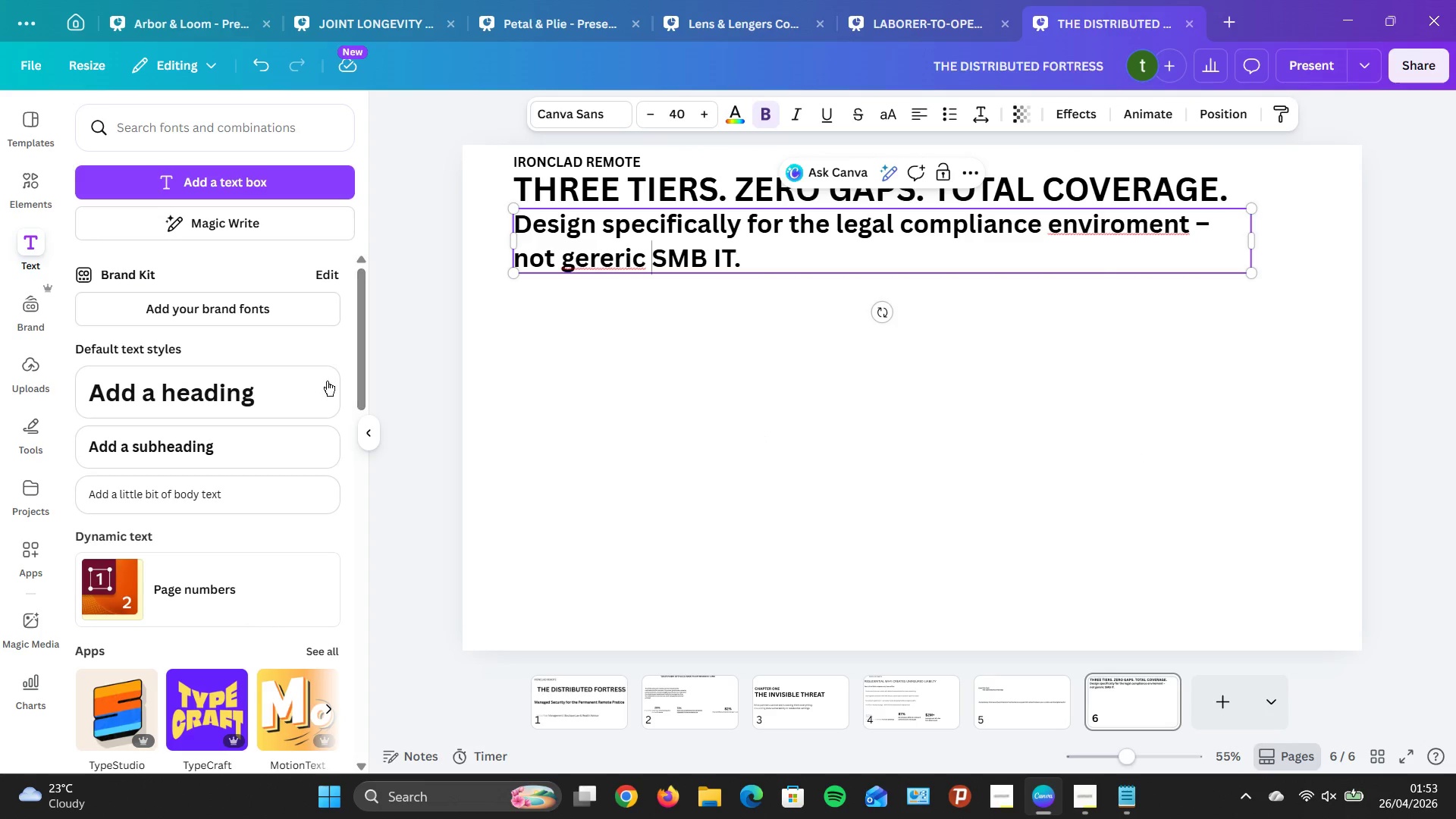 
left_click([915, 114])
 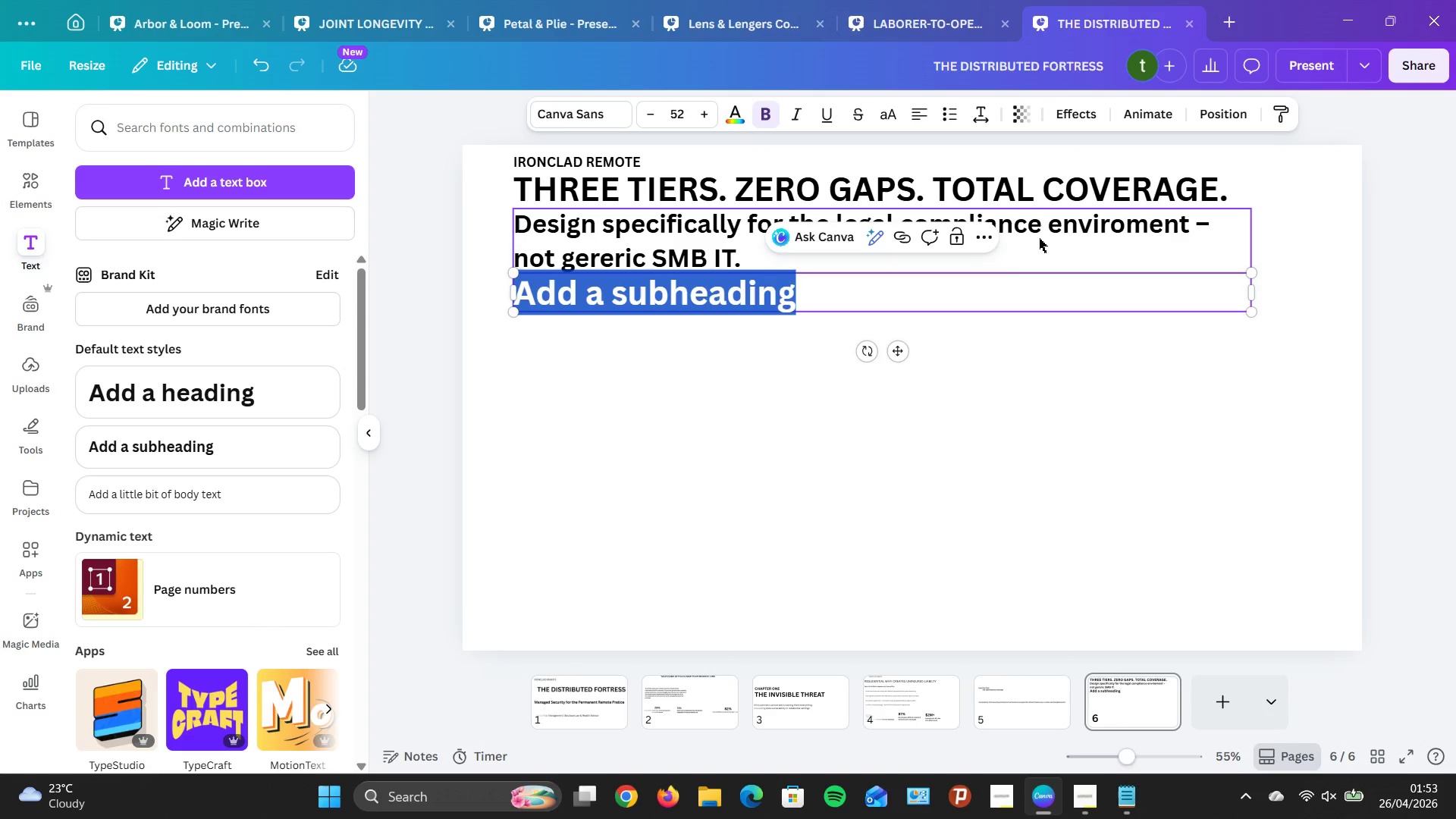 
type(Neteotk )
 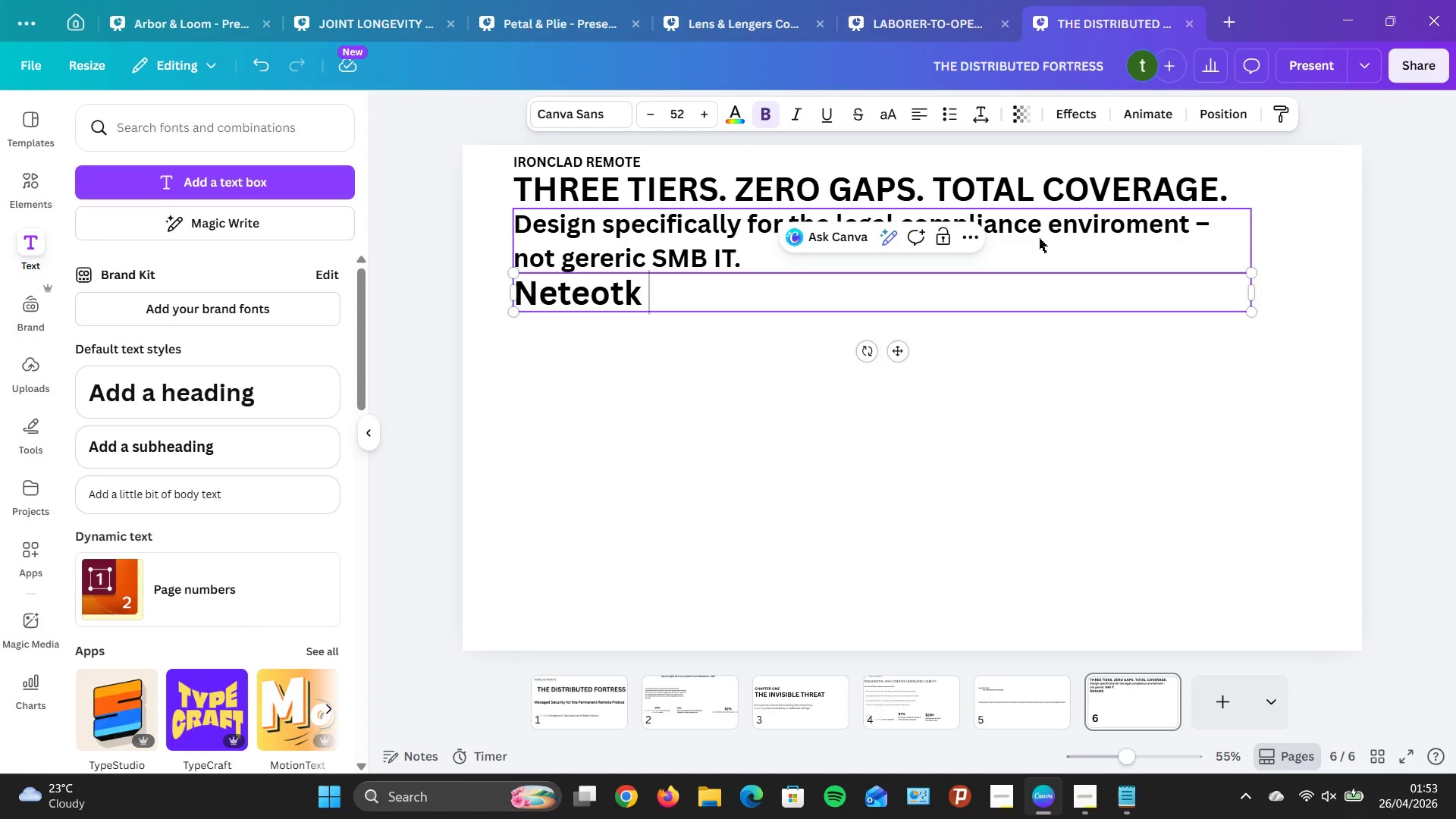 
wait(8.34)
 